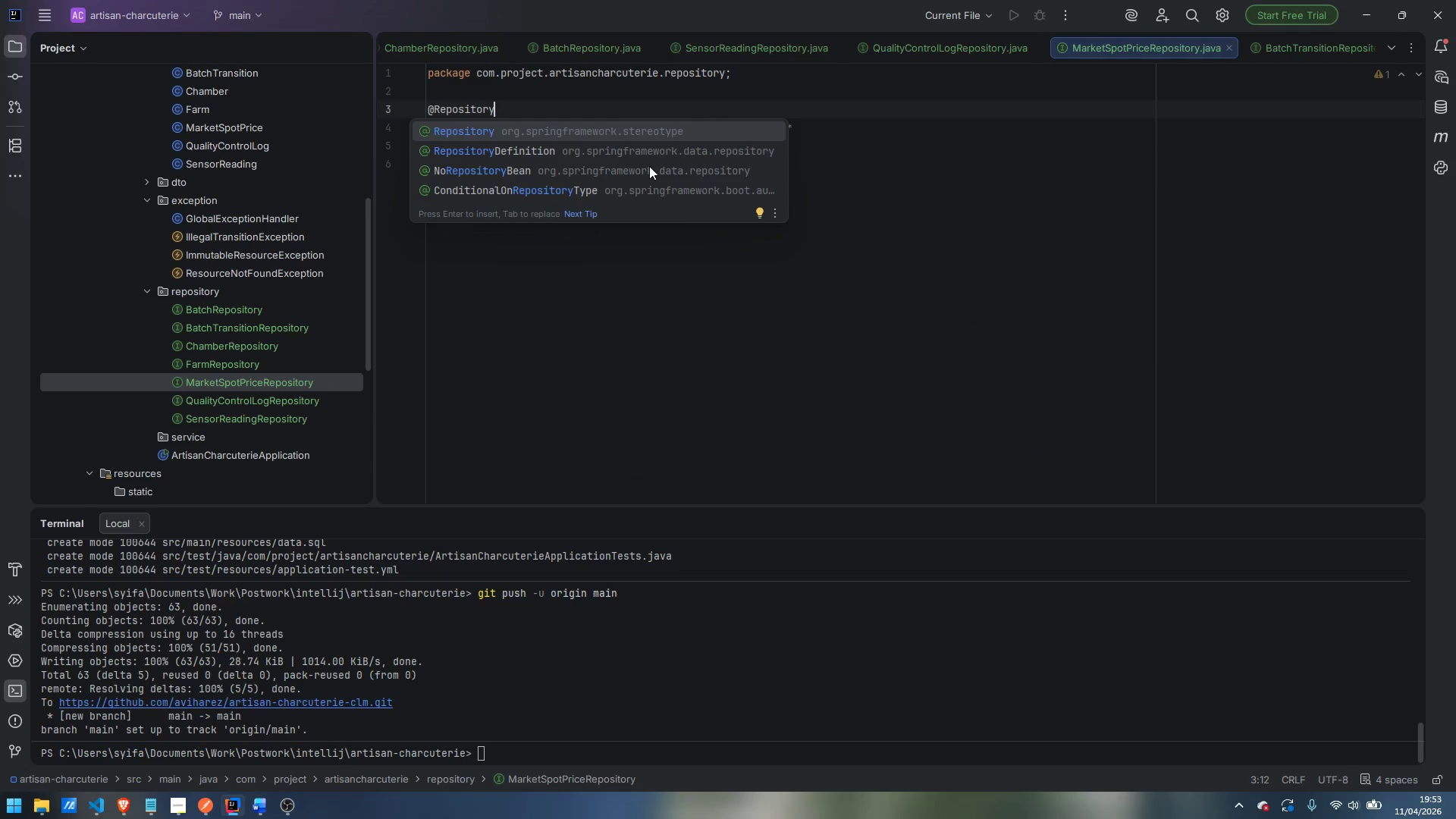 
key(Enter)
 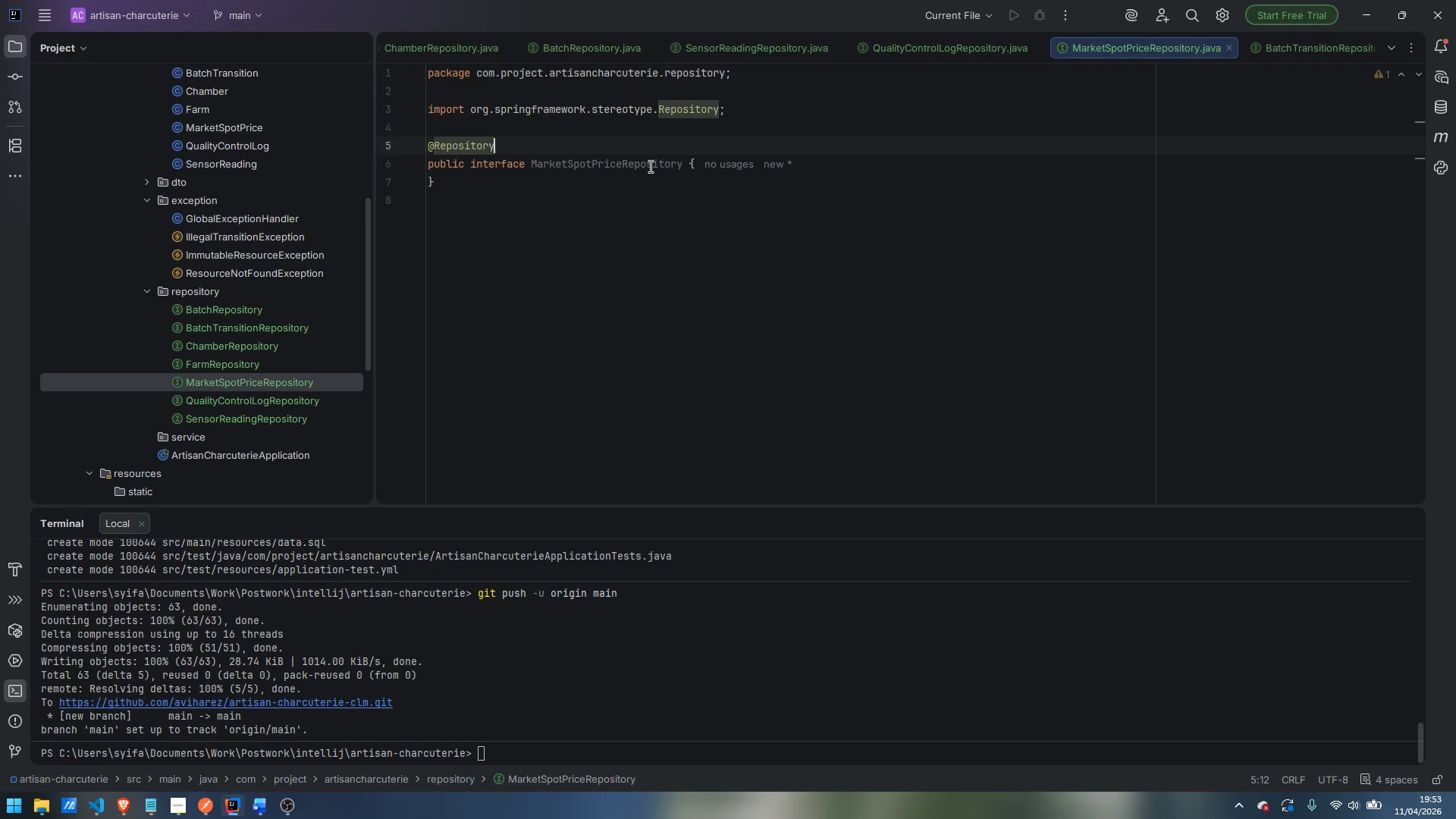 
key(ArrowDown)
 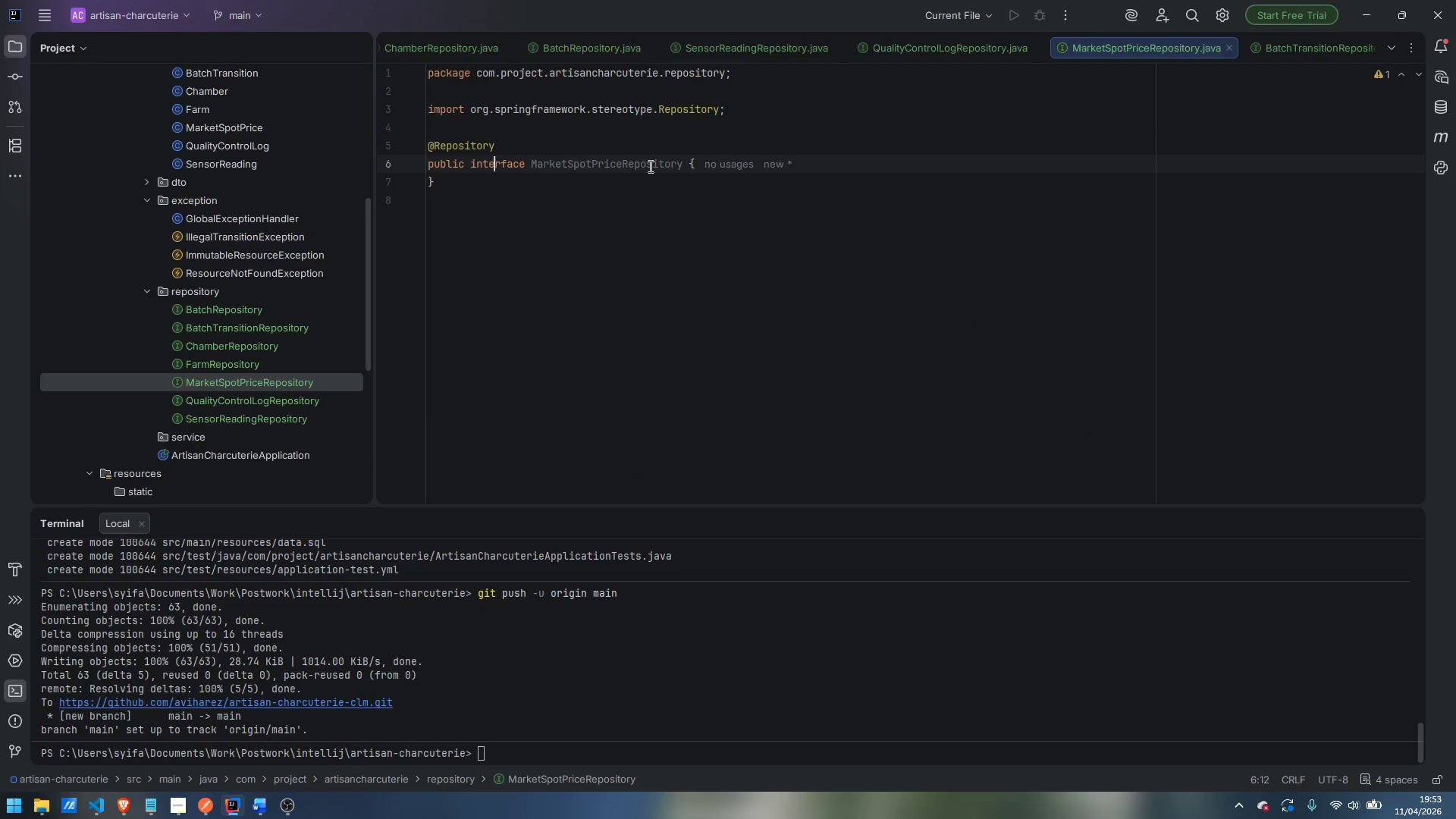 
key(Control+ArrowRight)
 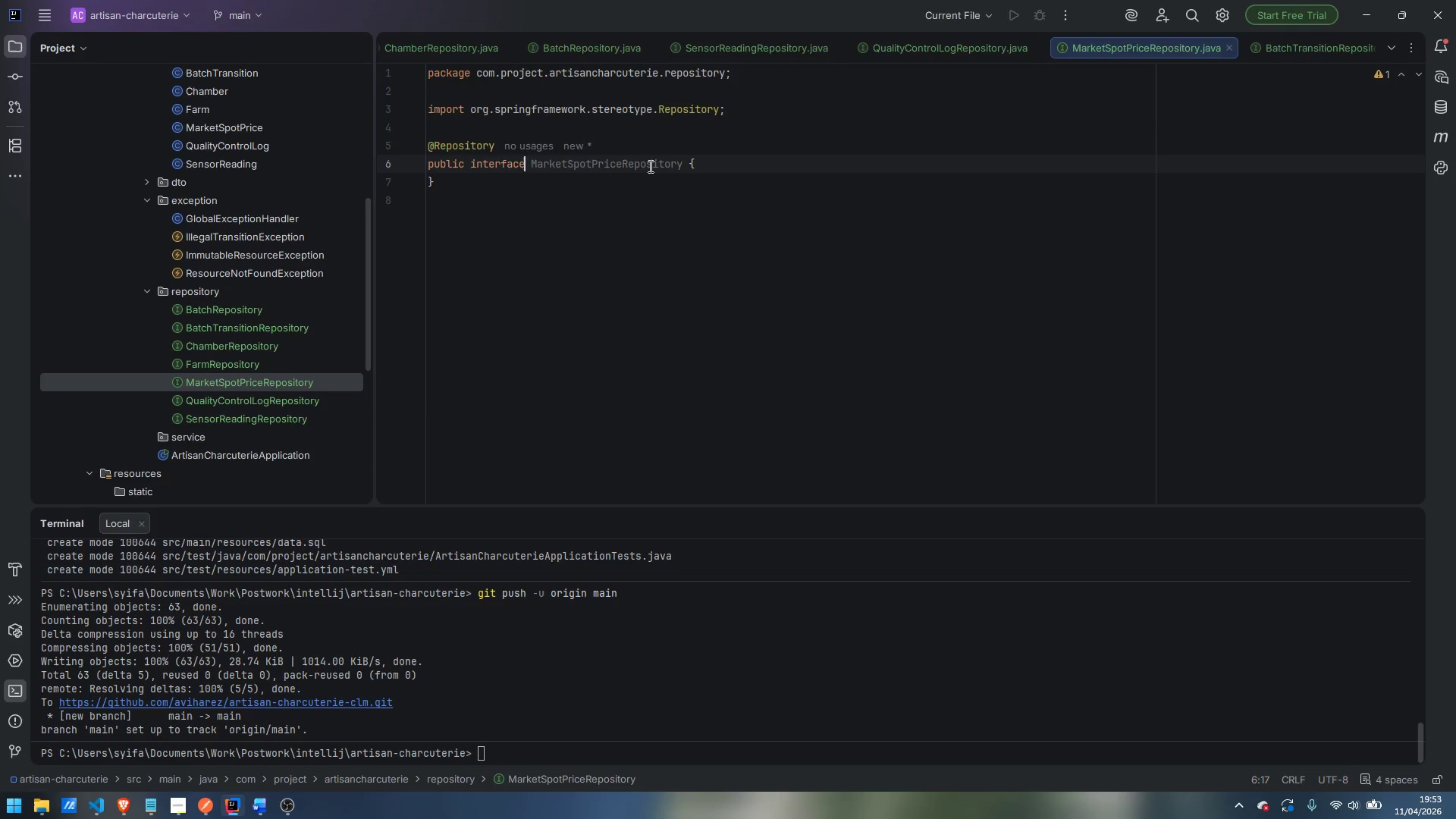 
key(Control+ArrowRight)
 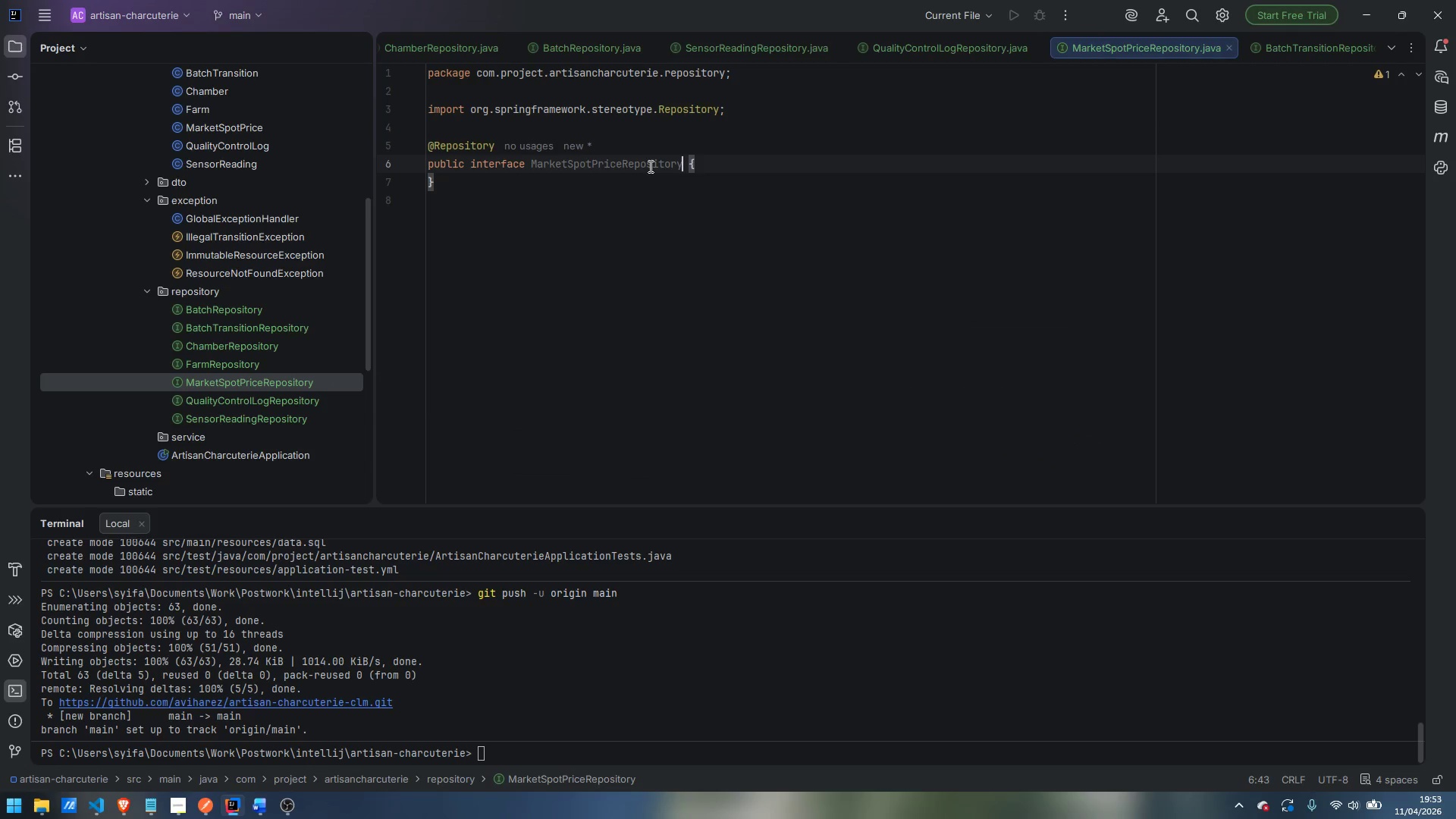 
key(Control+ArrowRight)
 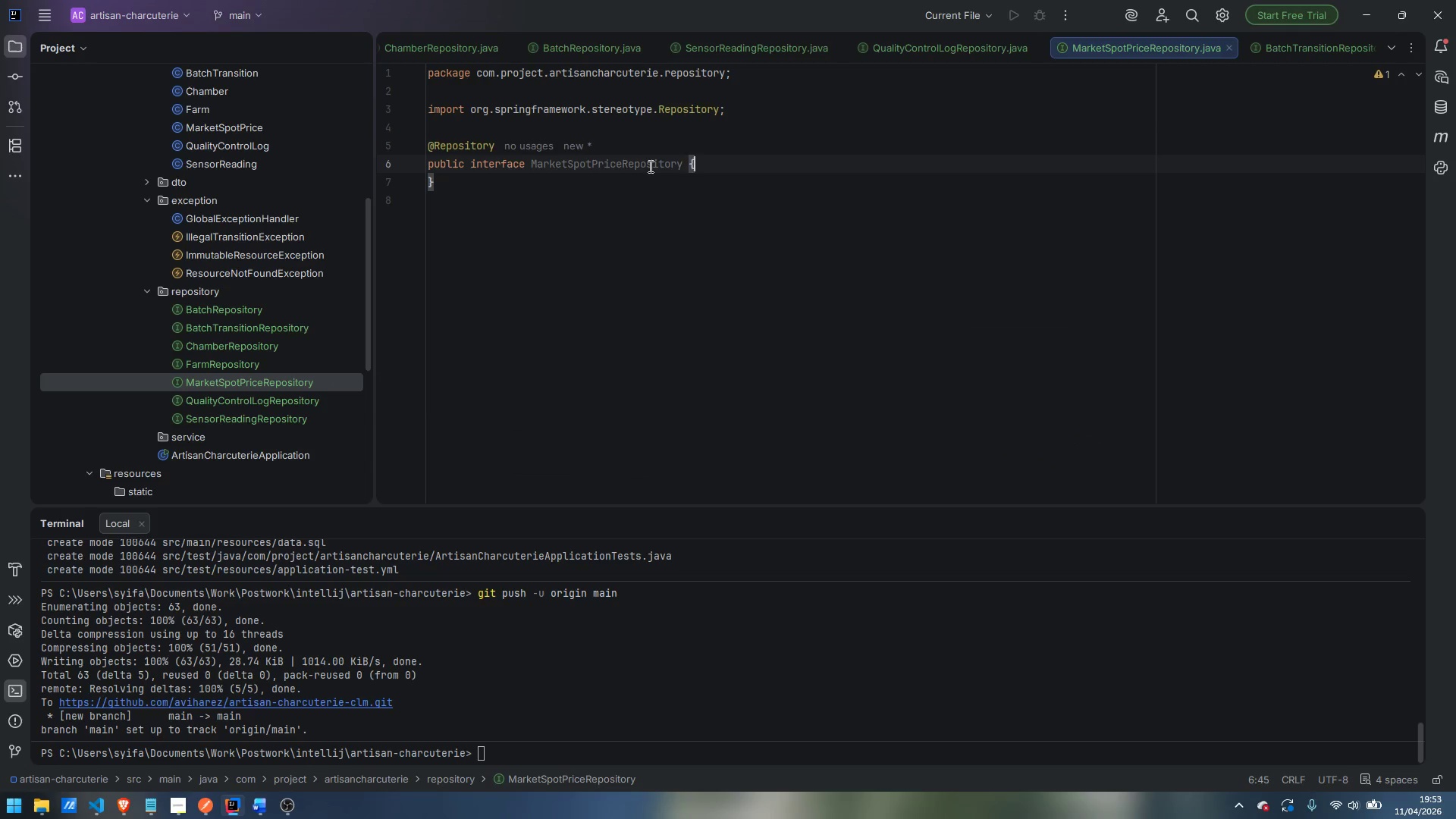 
key(ArrowLeft)
 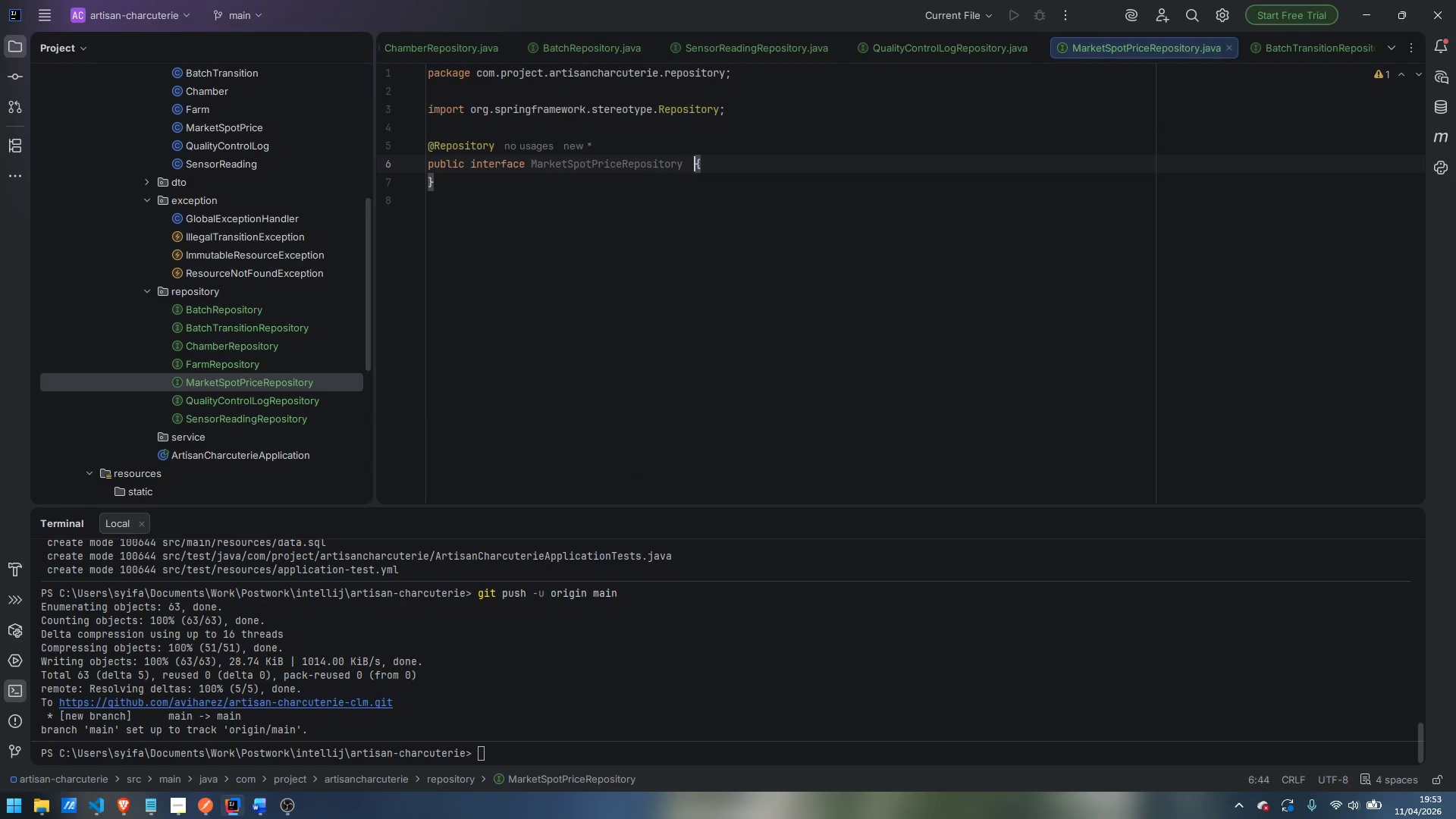 
key(Space)
 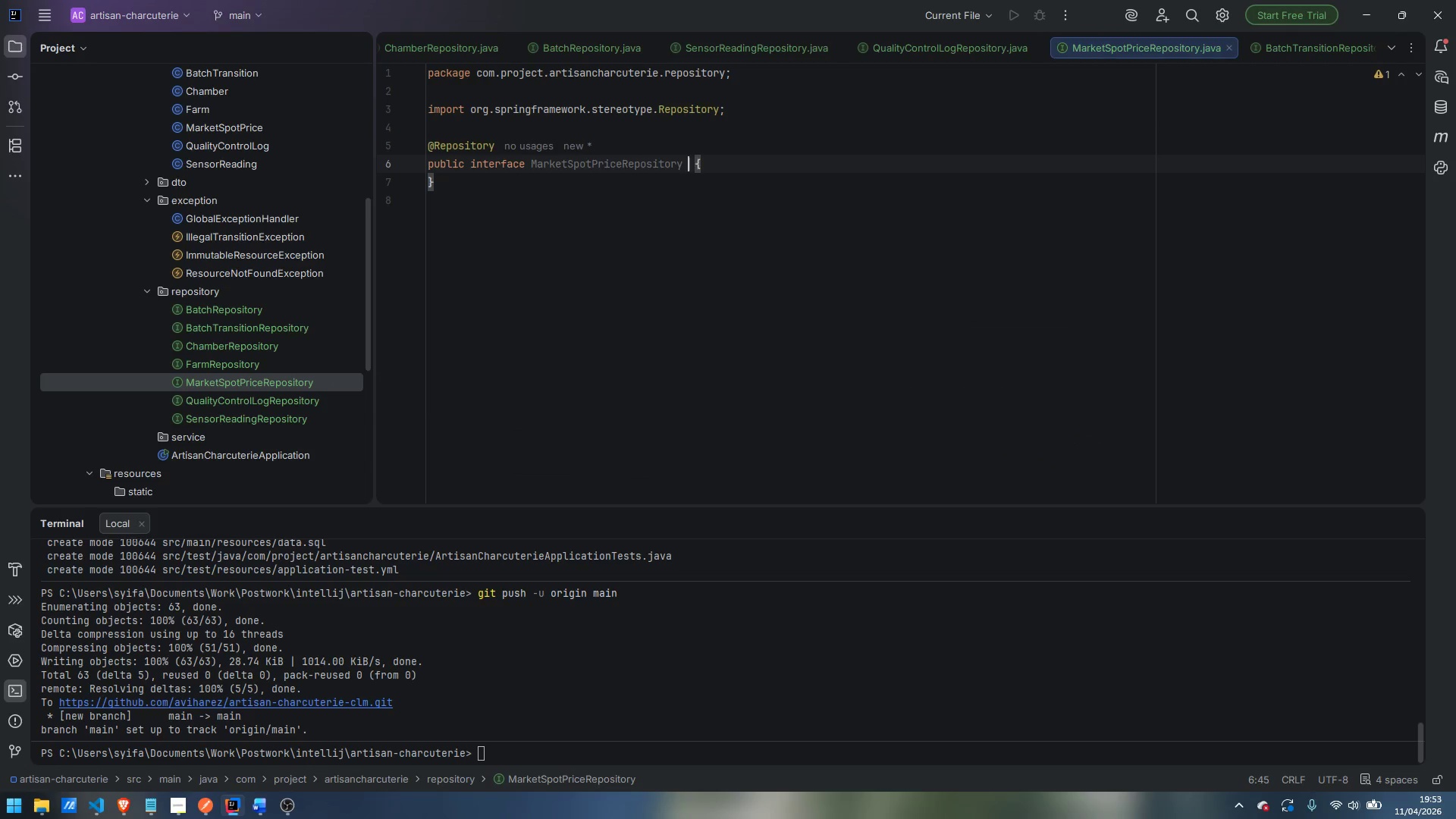 
key(ArrowLeft)
 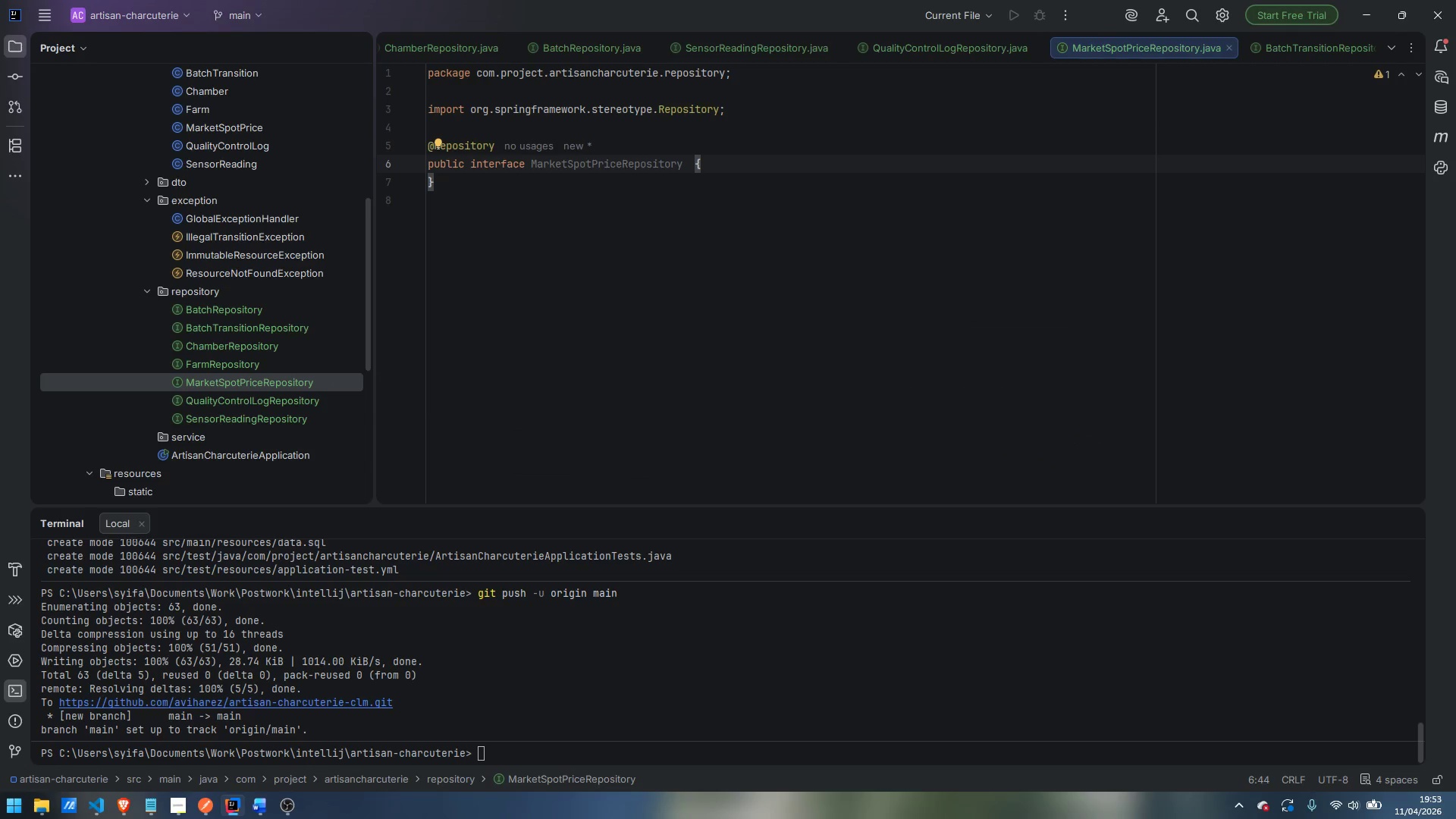 
type(extends Ja)
key(Backspace)
type(paRepository)
 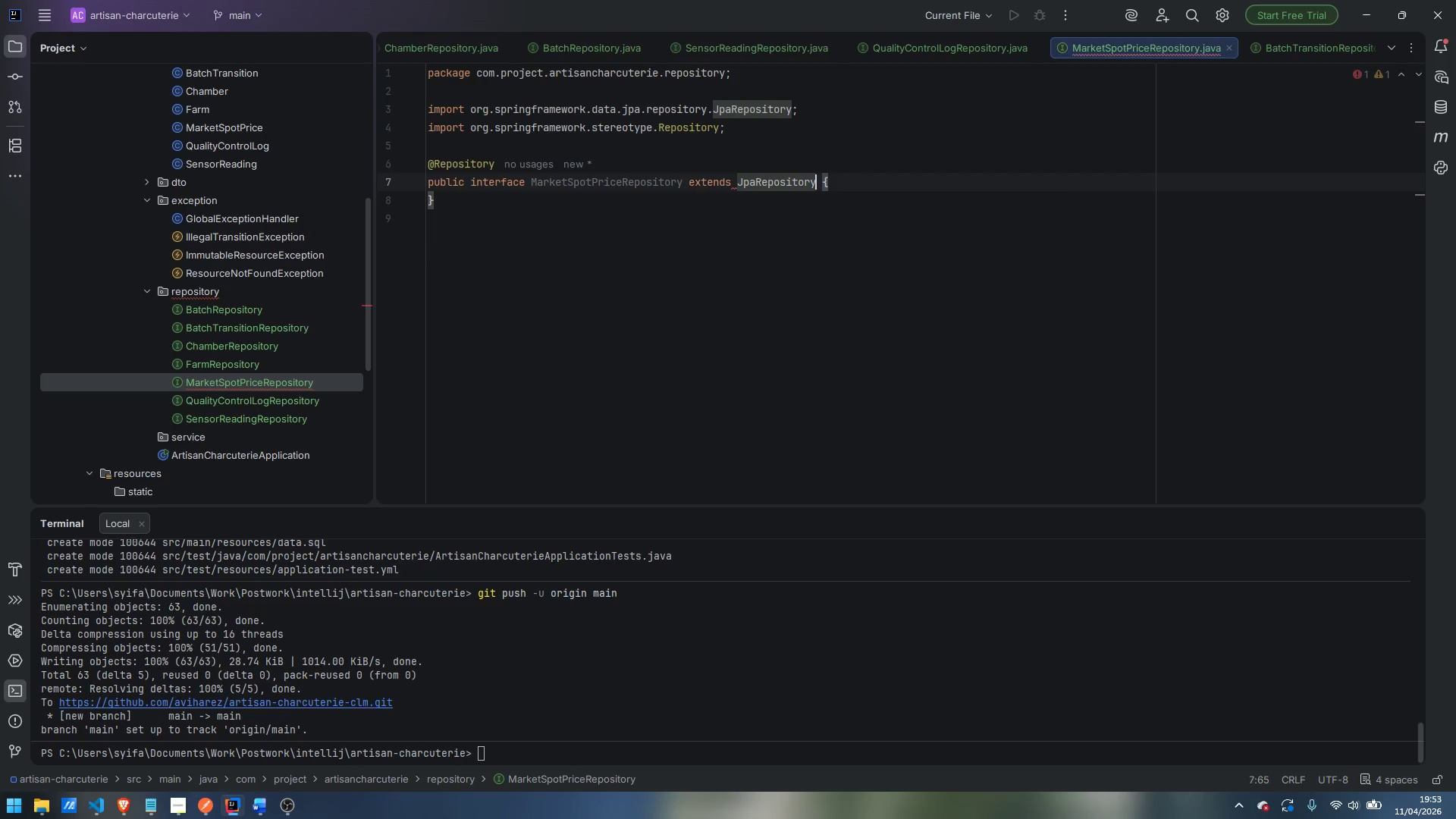 
 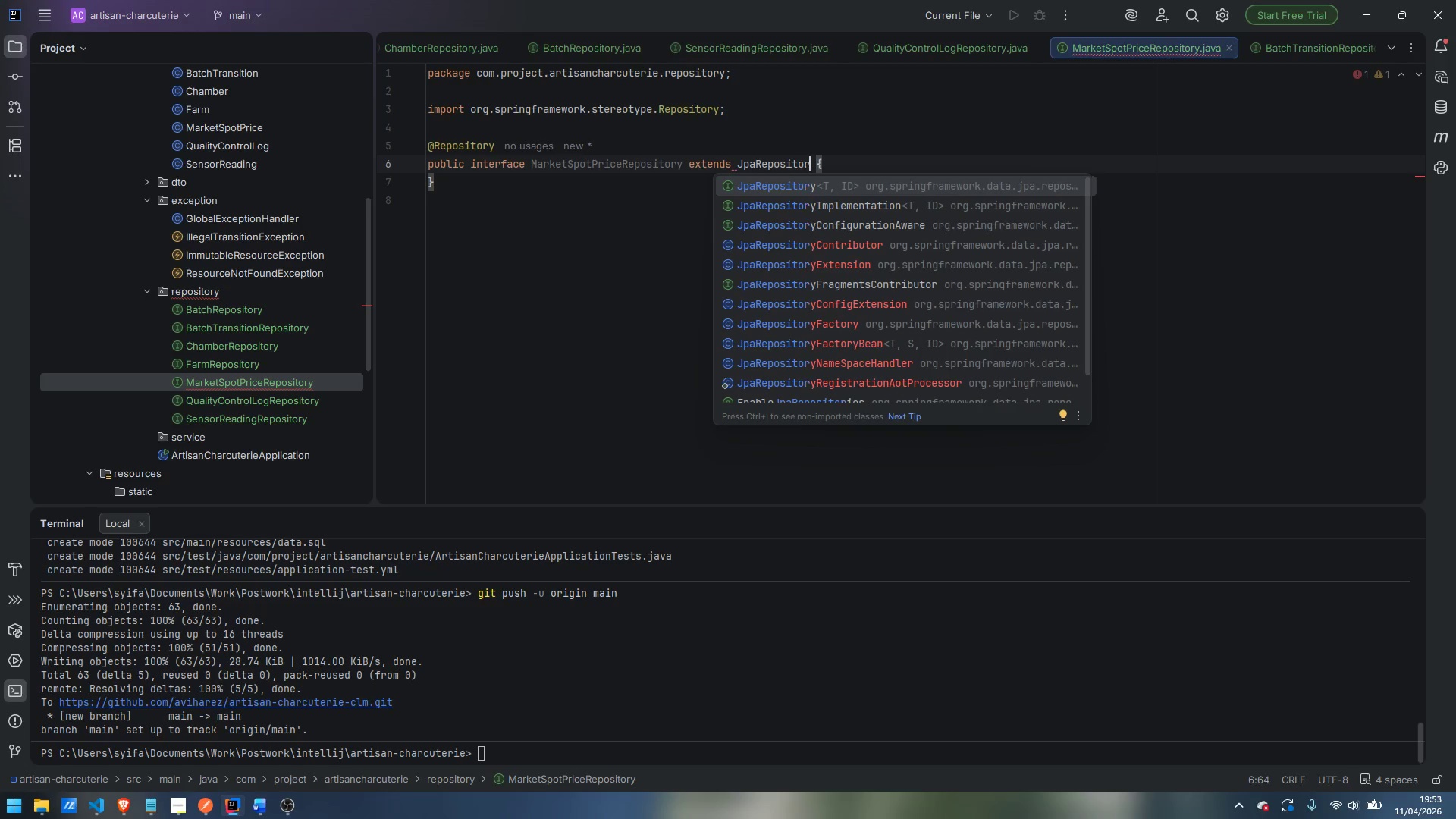 
key(Enter)
 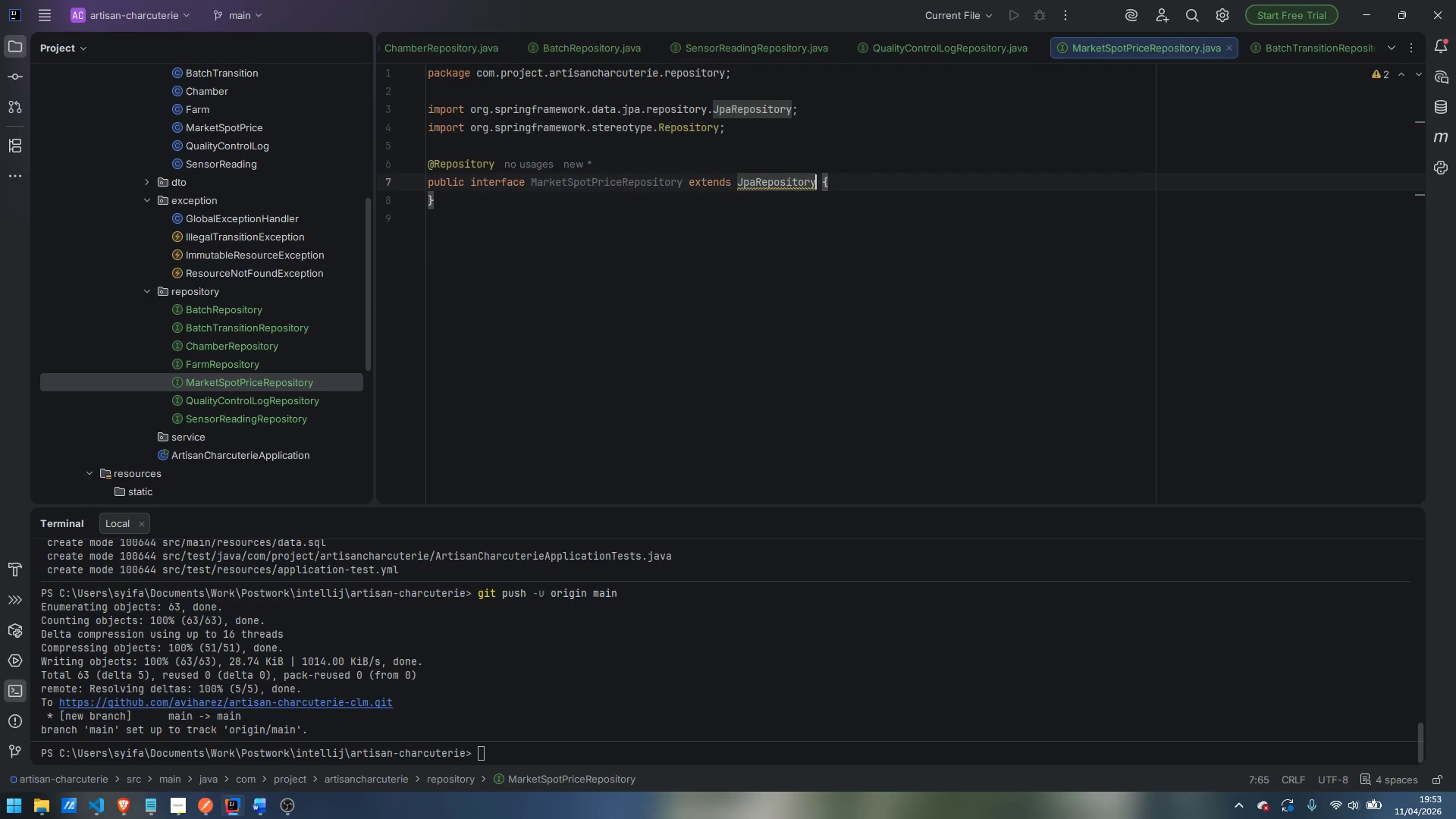 
type(<MarketSpor)
key(Backspace)
type(tPrice)
 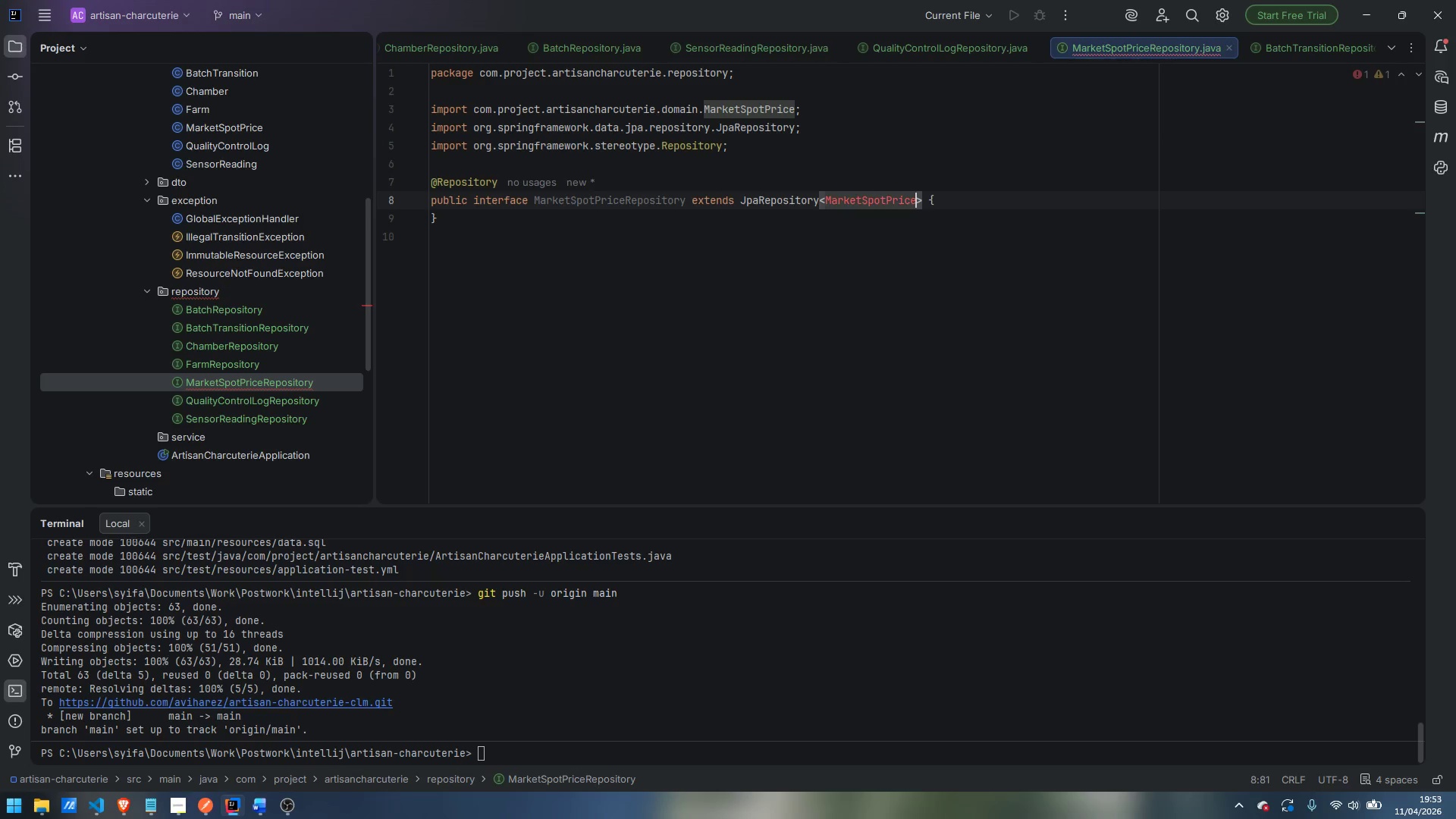 
 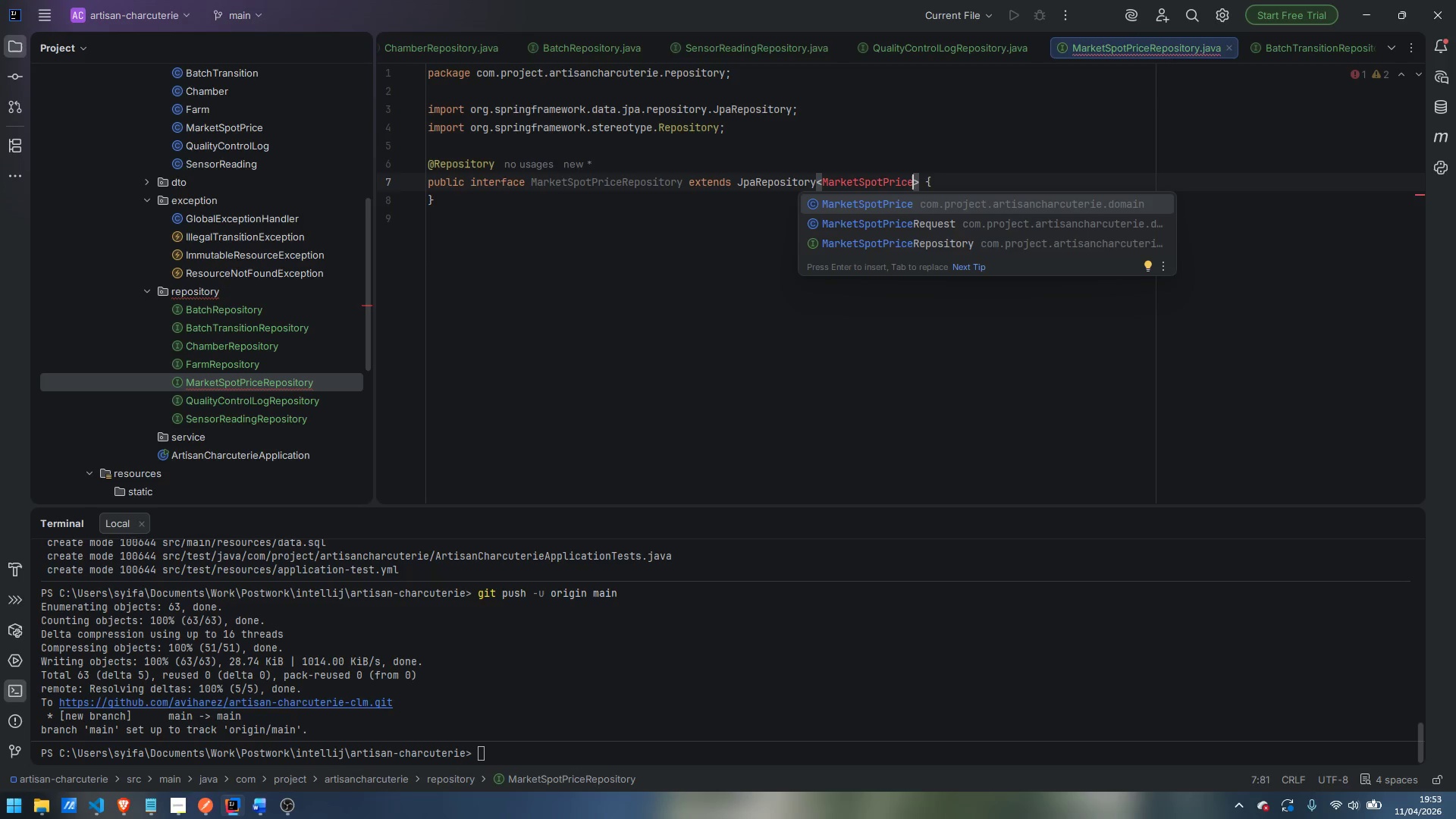 
key(Enter)
 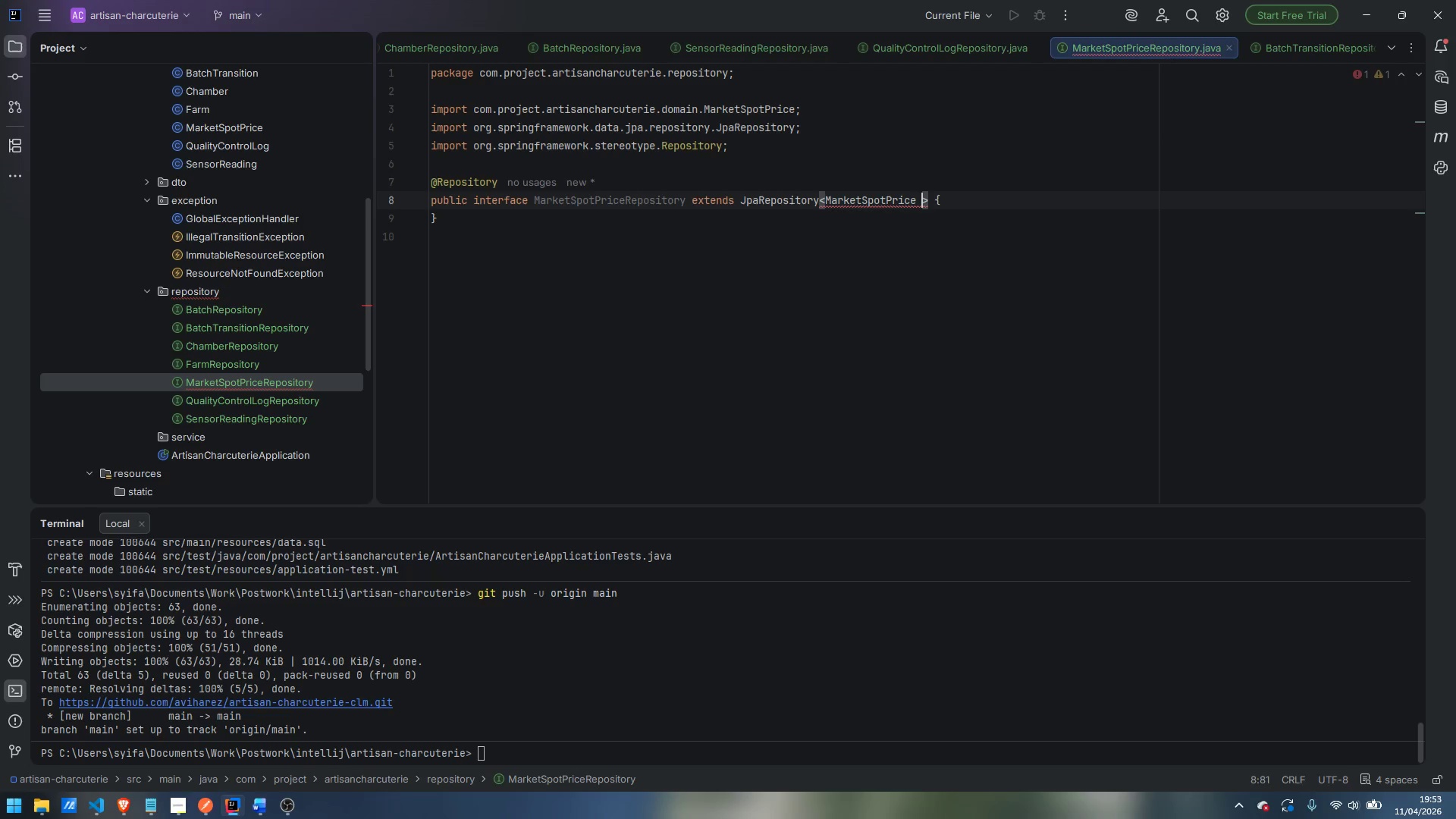 
type( )
key(Backspace)
type(, Long)
 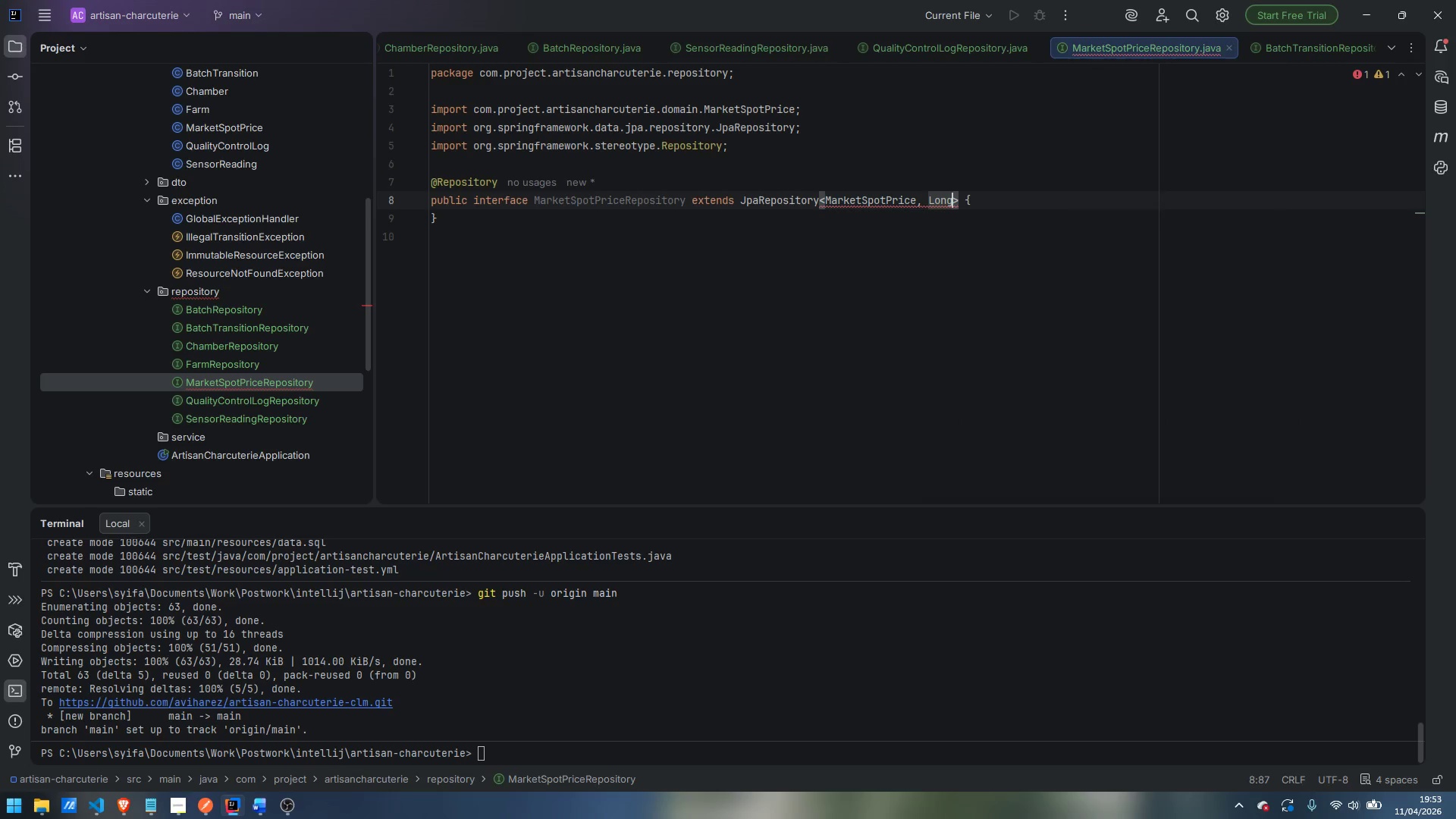 
key(Enter)
 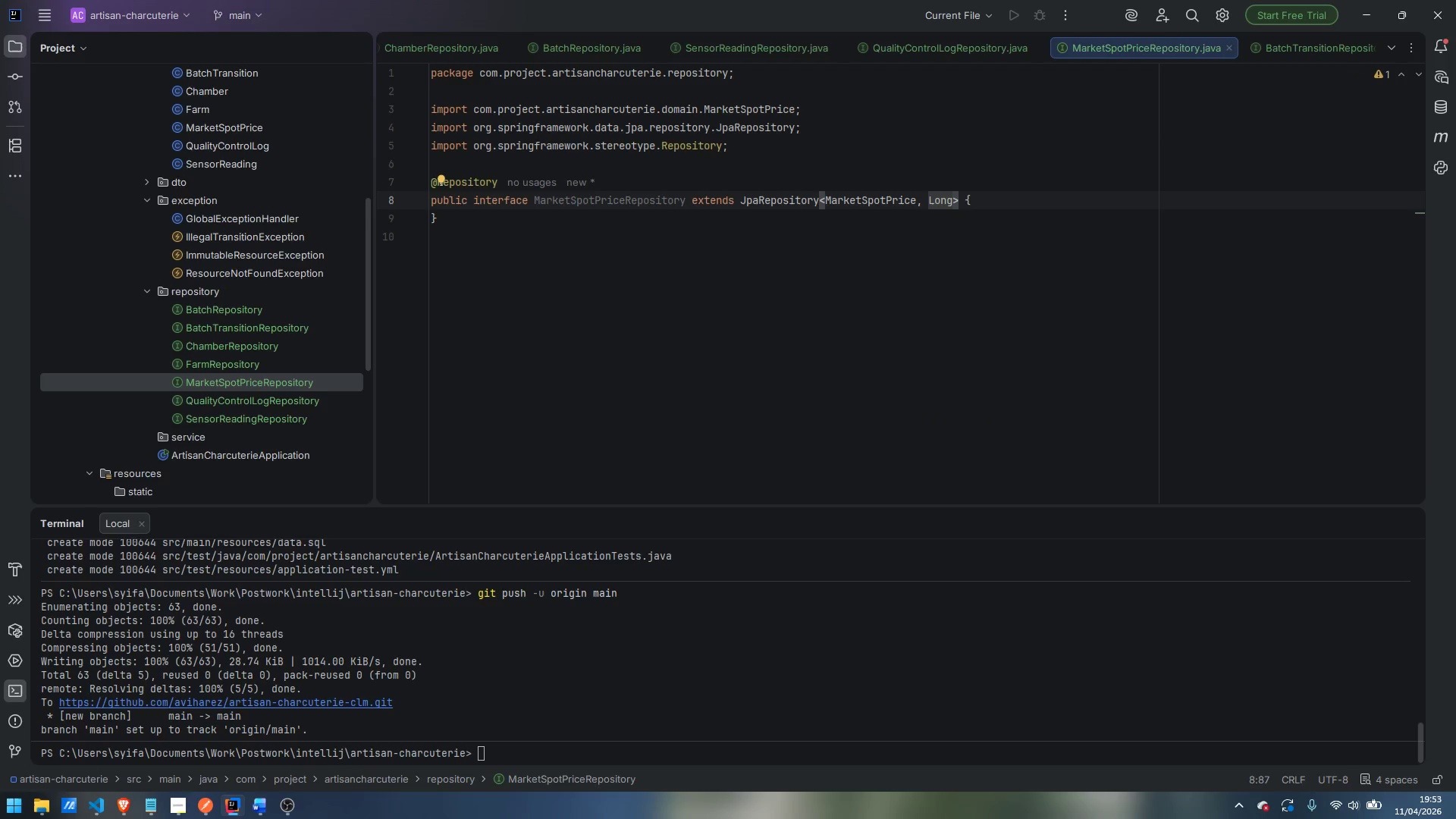 
key(ArrowRight)
 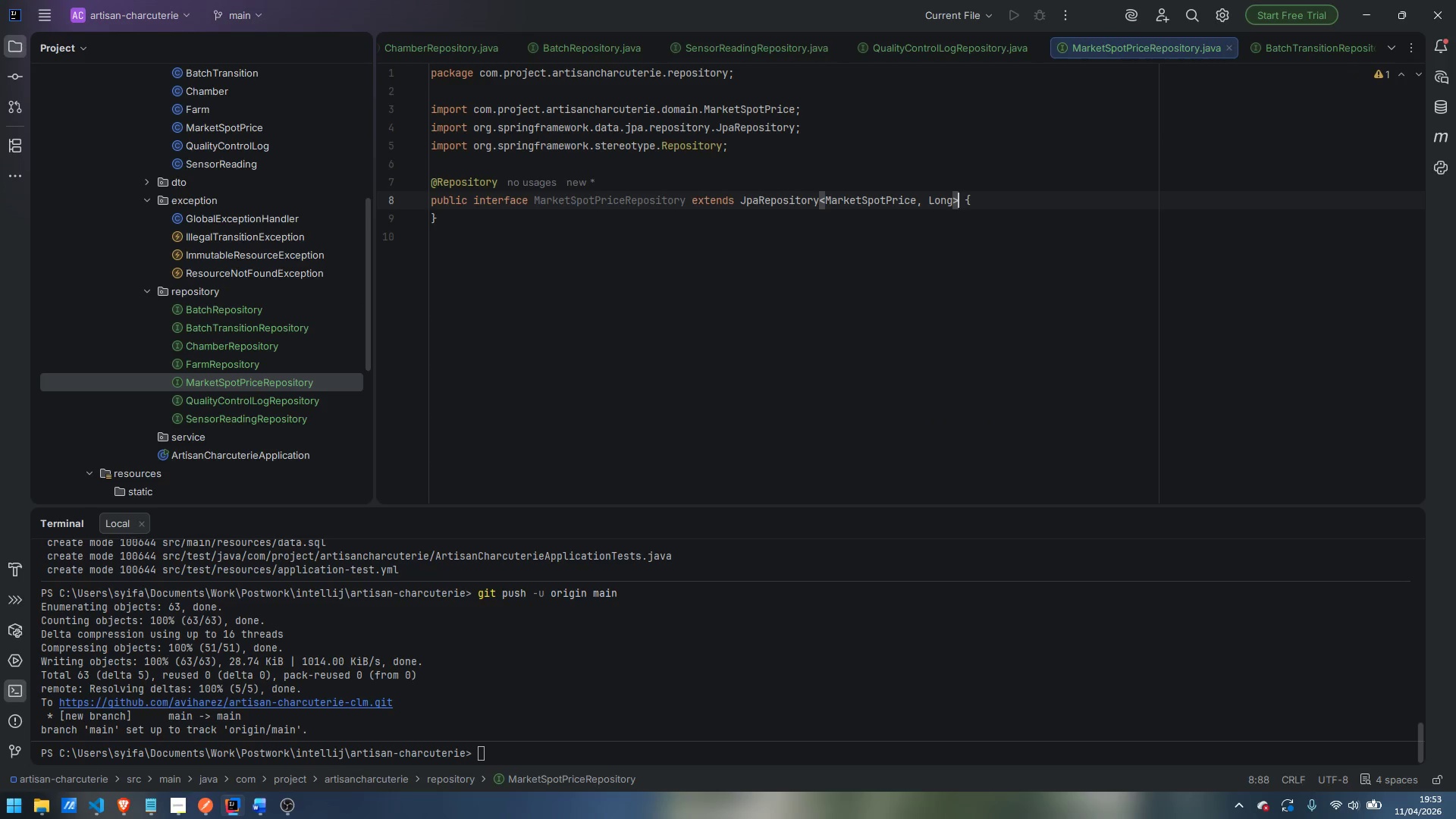 
key(ArrowRight)
 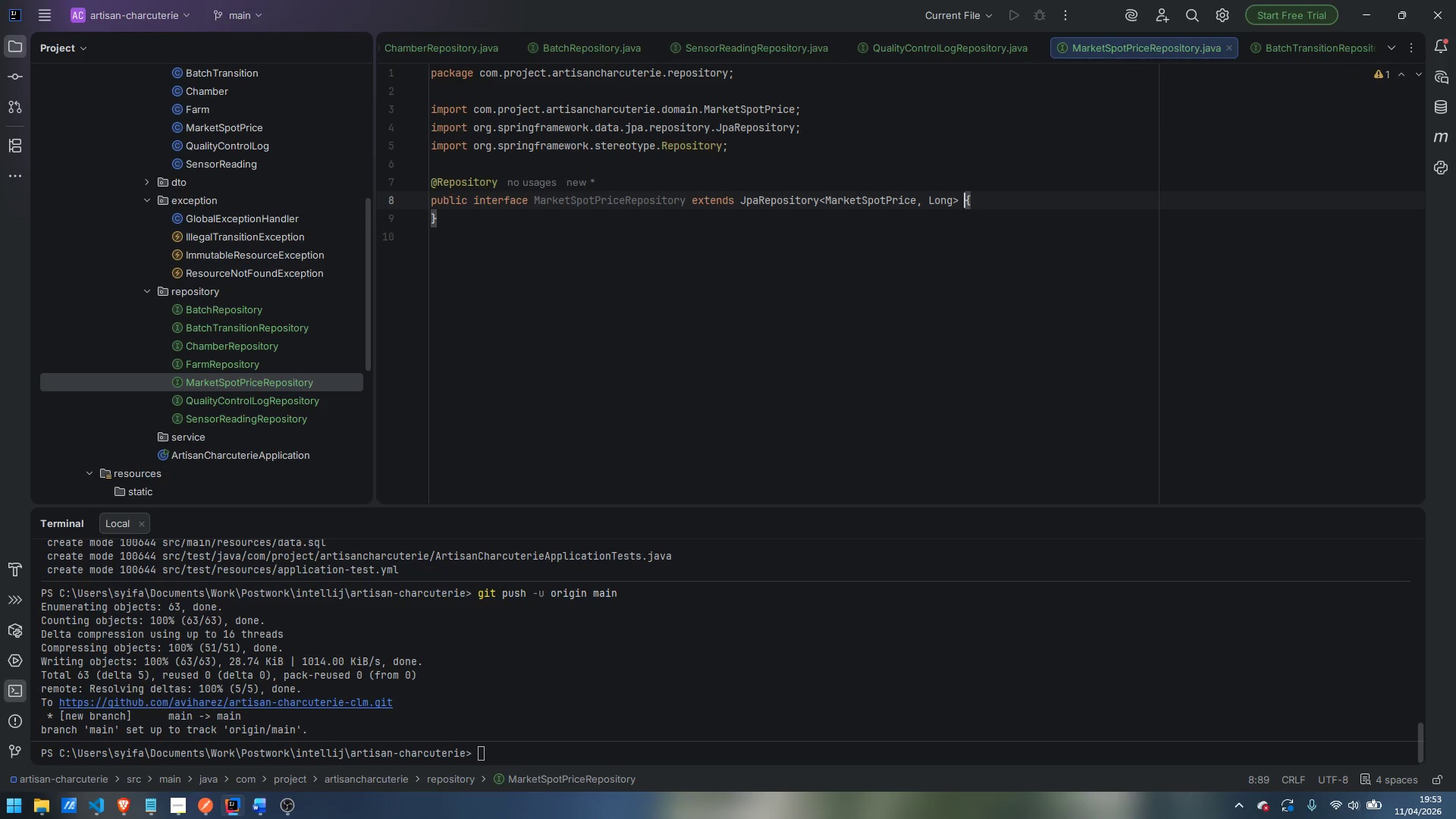 
key(ArrowRight)
 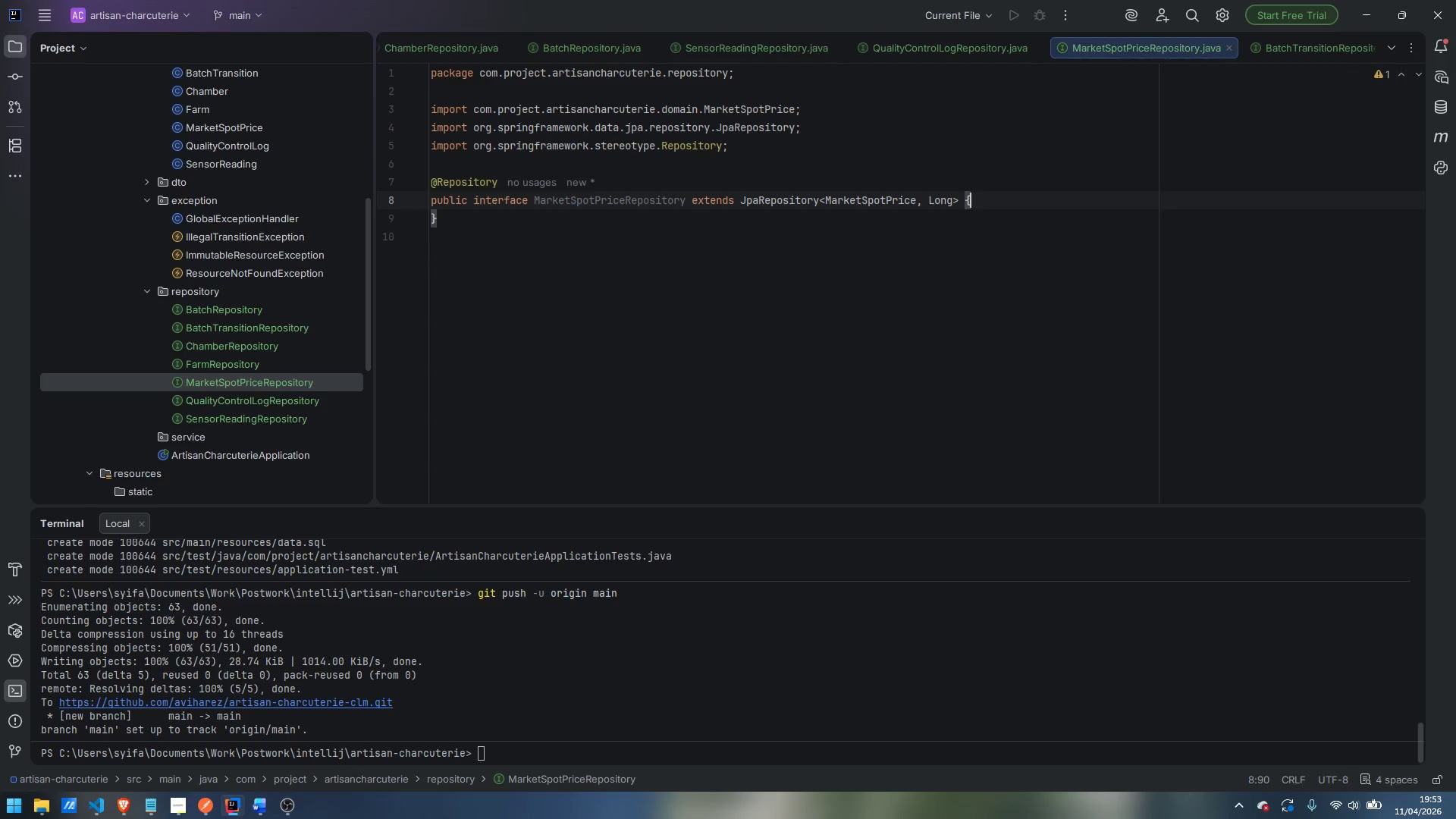 
key(Enter)
 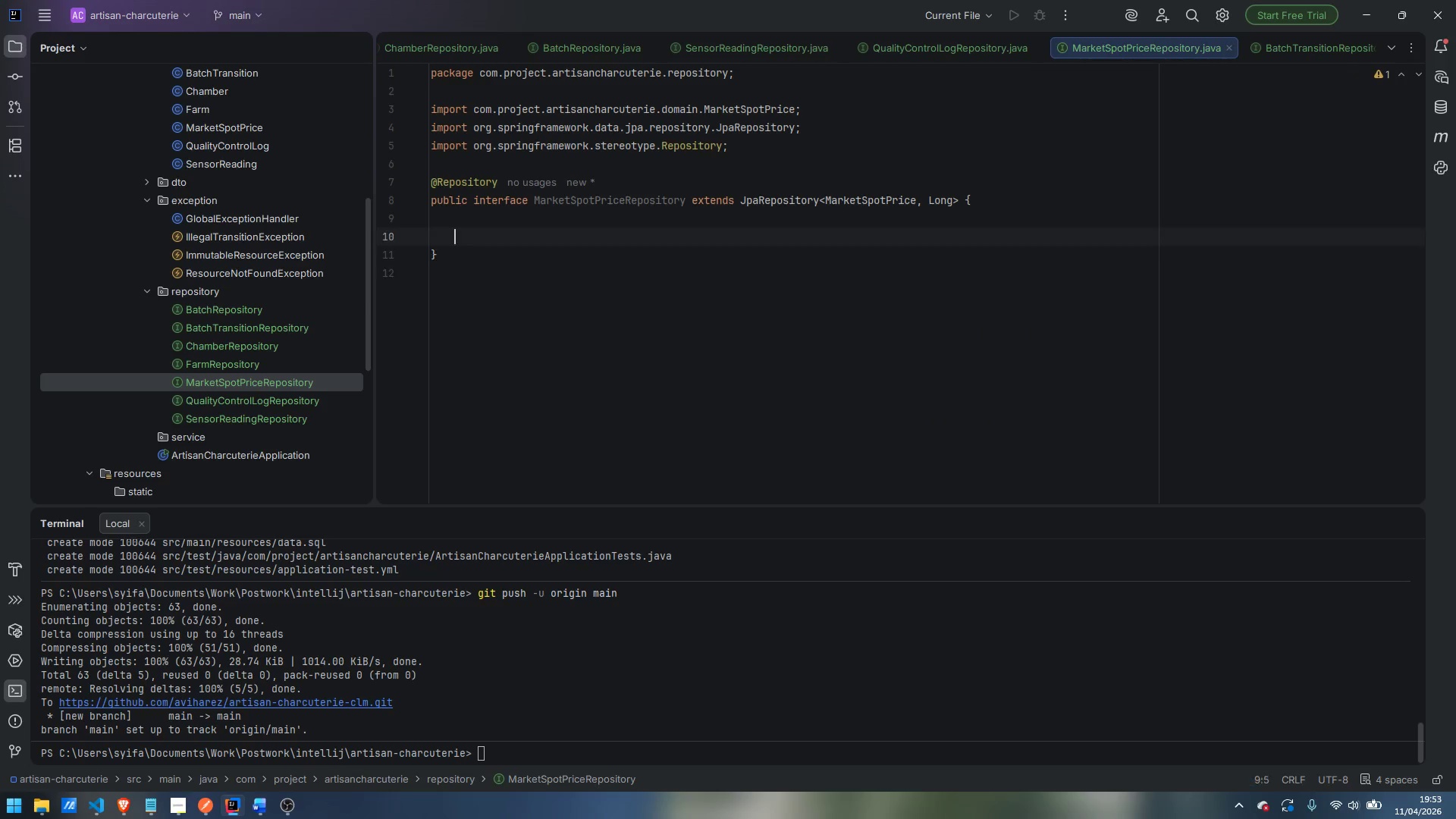 
key(Enter)
 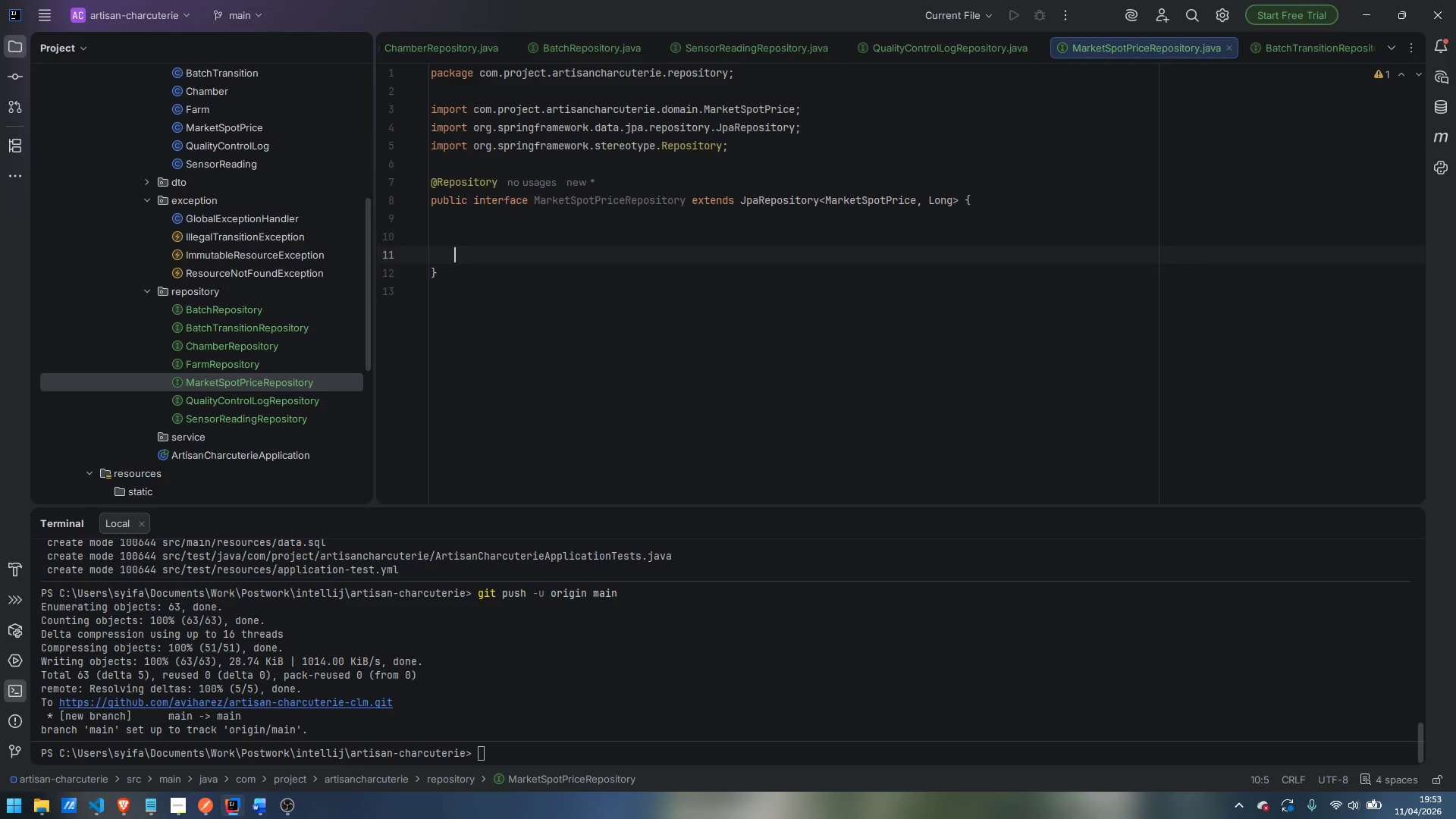 
key(Enter)
 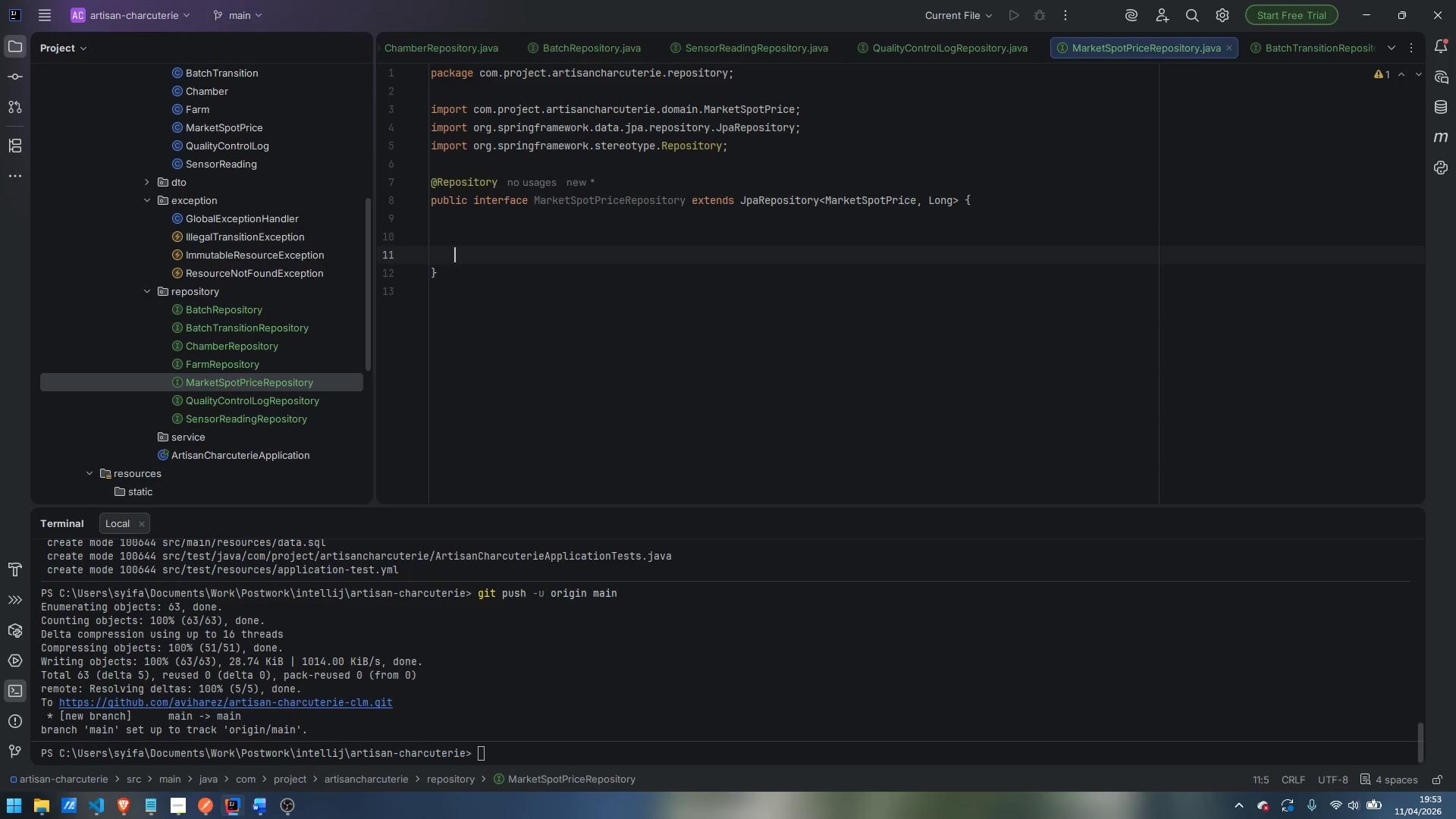 
key(ArrowUp)
 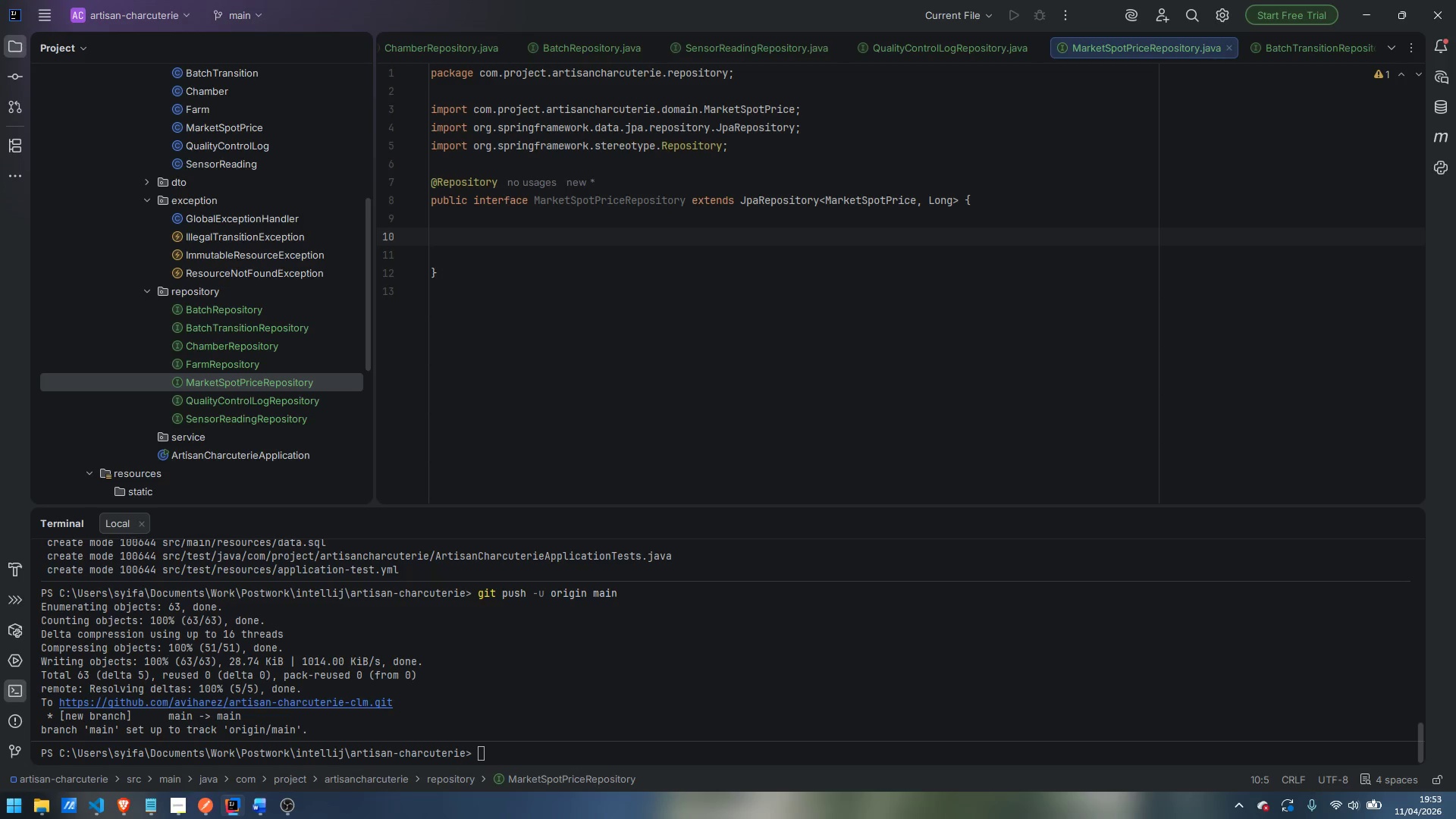 
type(Optional)
 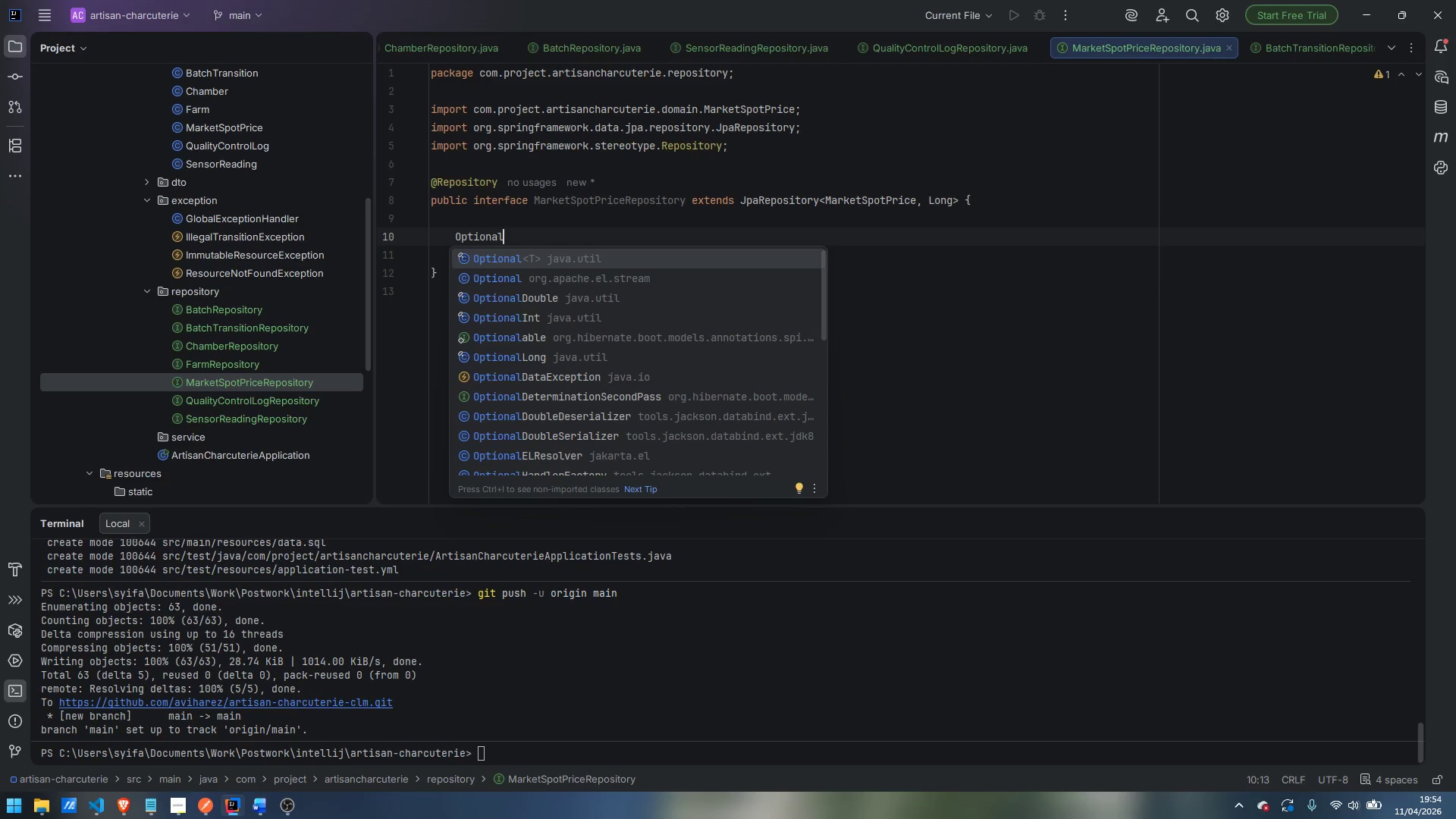 
key(Enter)
 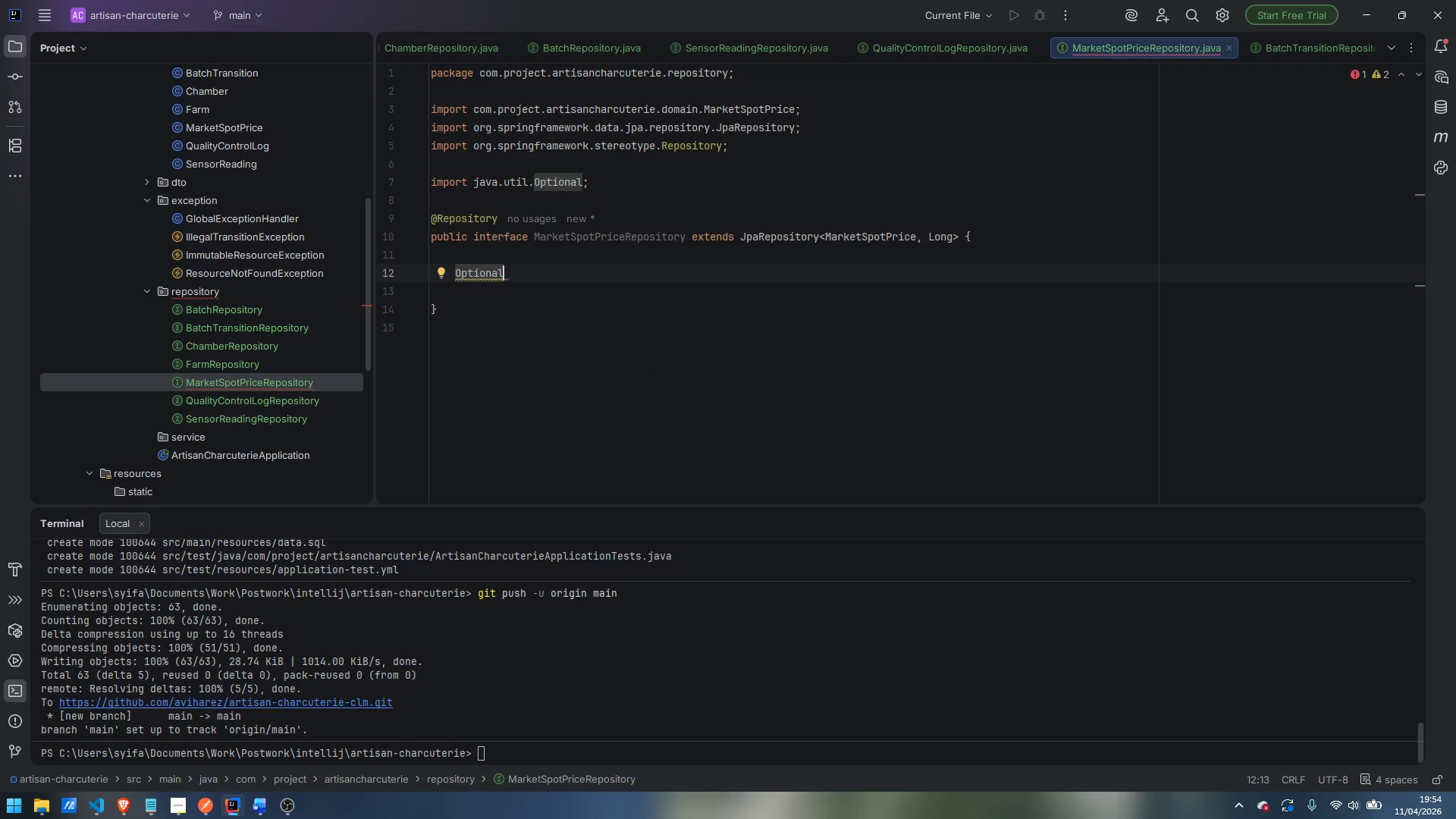 
type(<MarketSpotProi)
key(Backspace)
key(Backspace)
type(ice)
 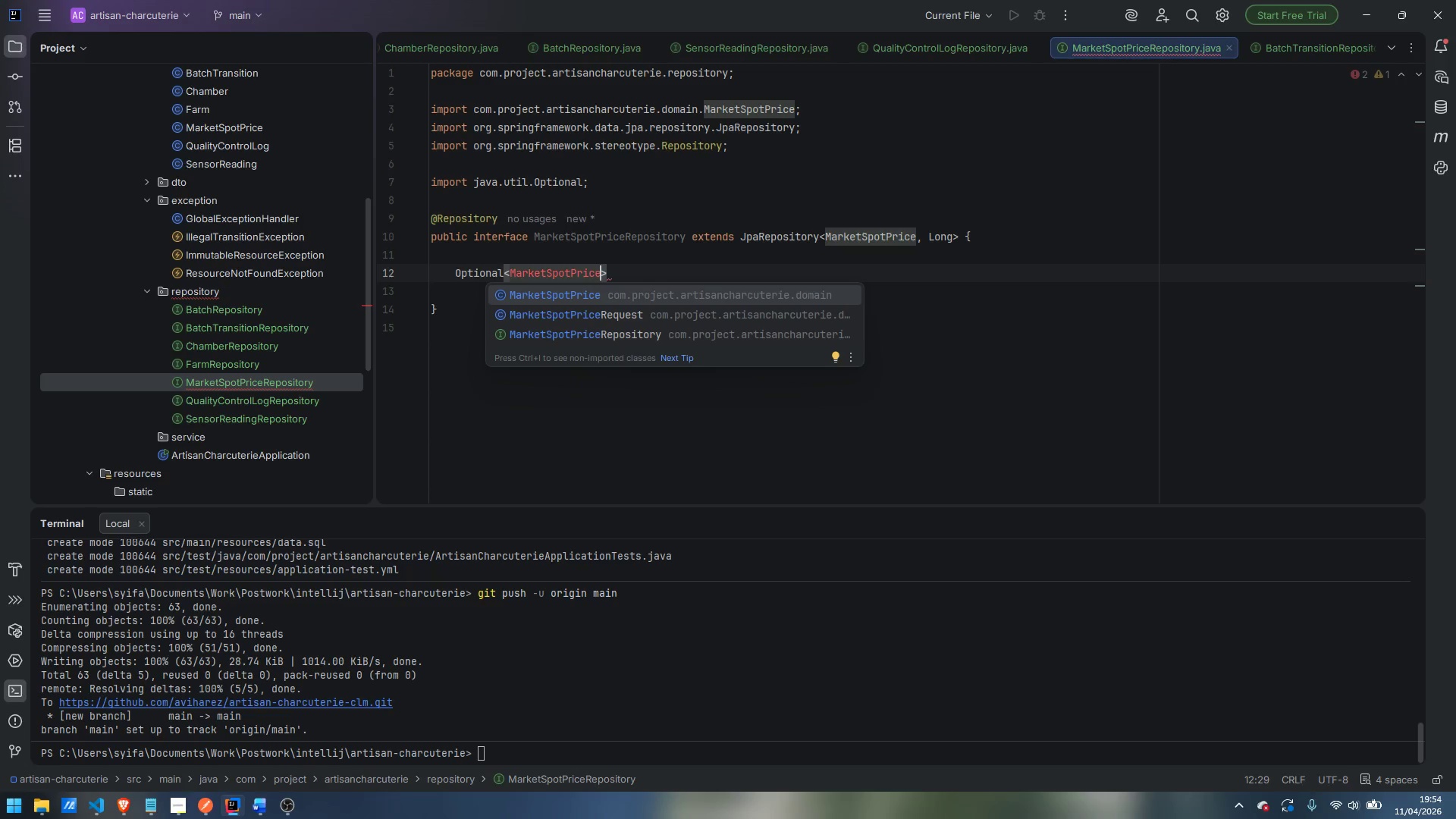 
key(Enter)
 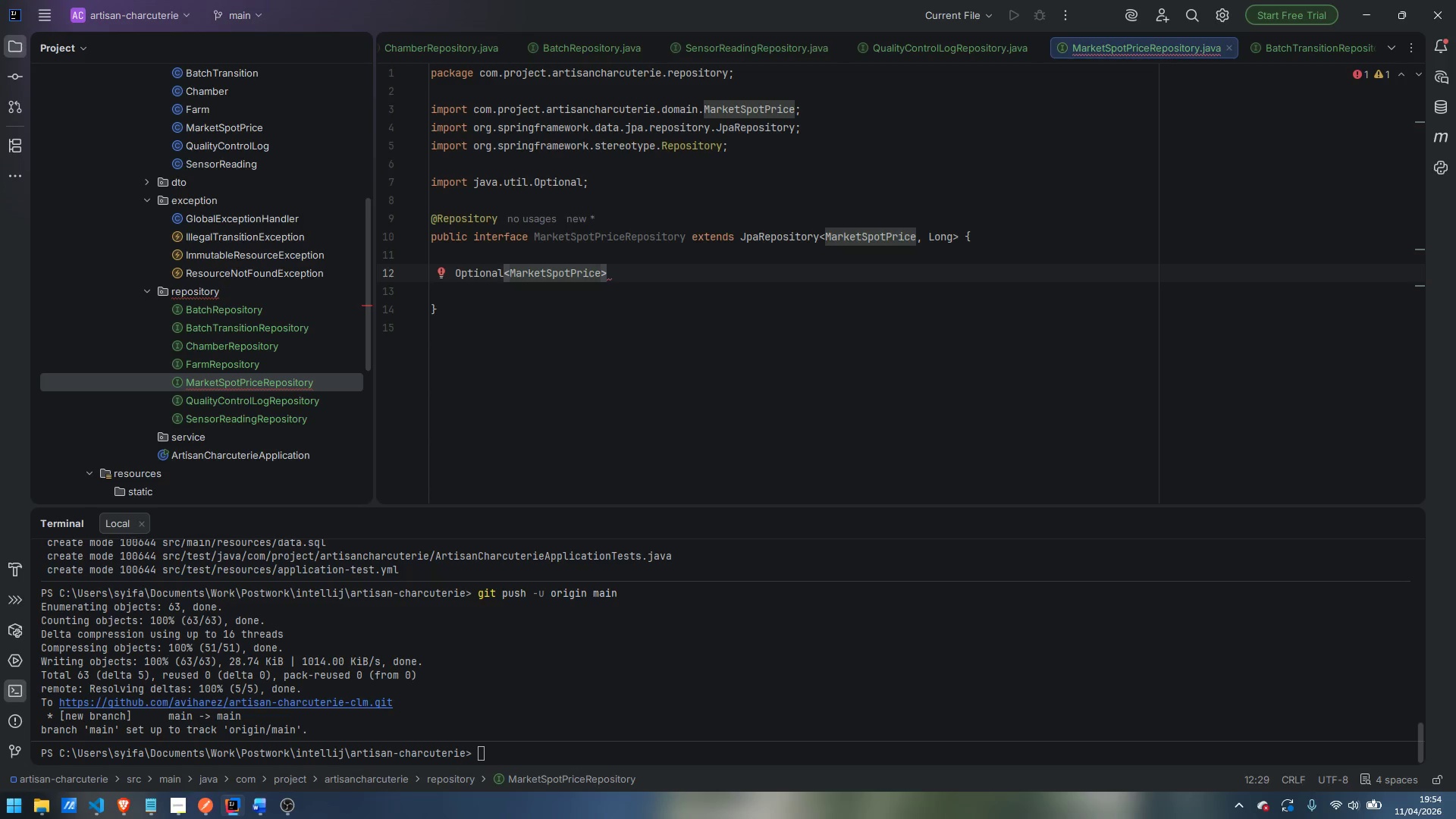 
key(ArrowRight)
 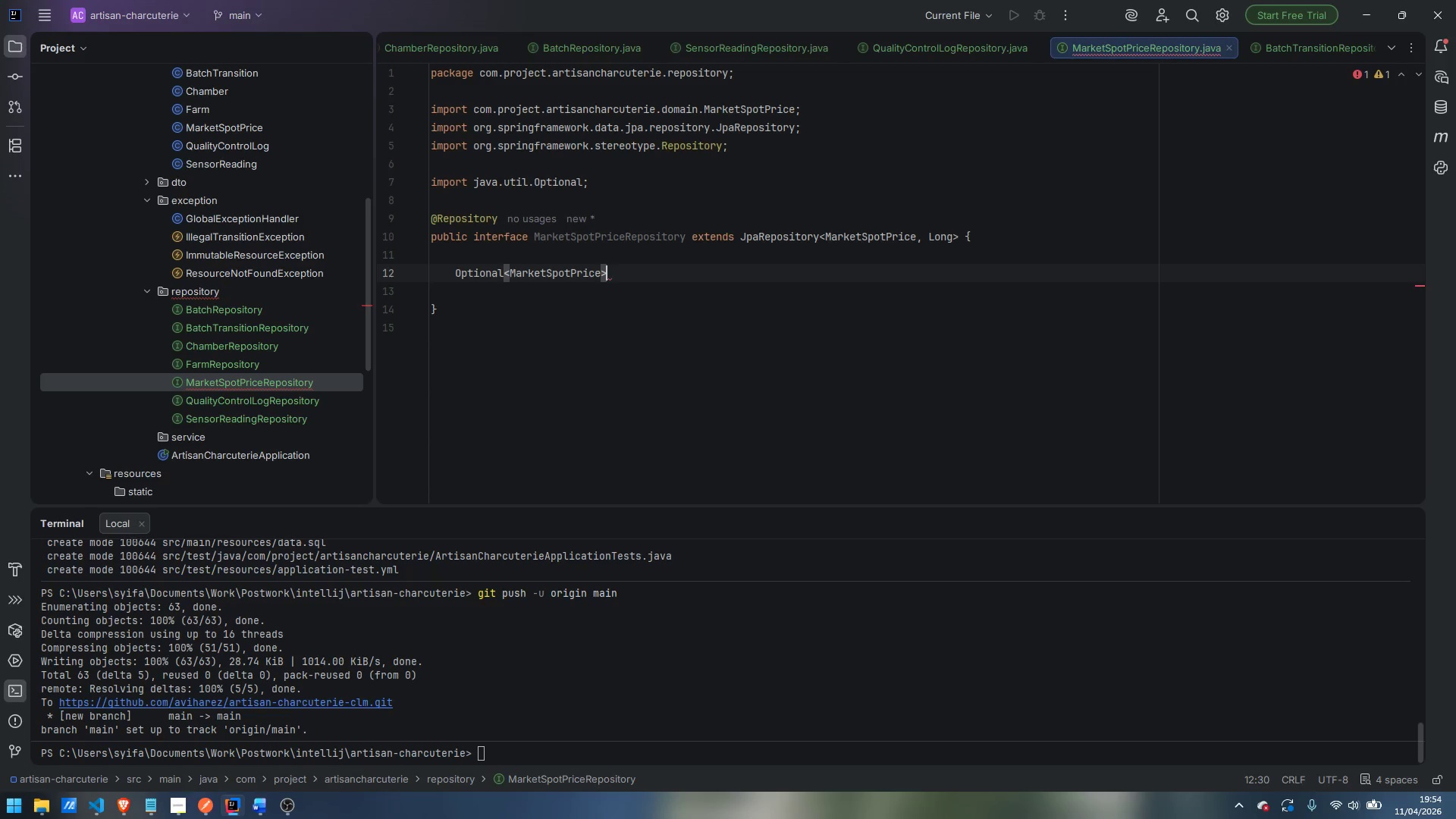 
type( findByProrduct)
key(Backspace)
key(Backspace)
key(Backspace)
key(Backspace)
key(Backspace)
type(ductType(ProductType )
 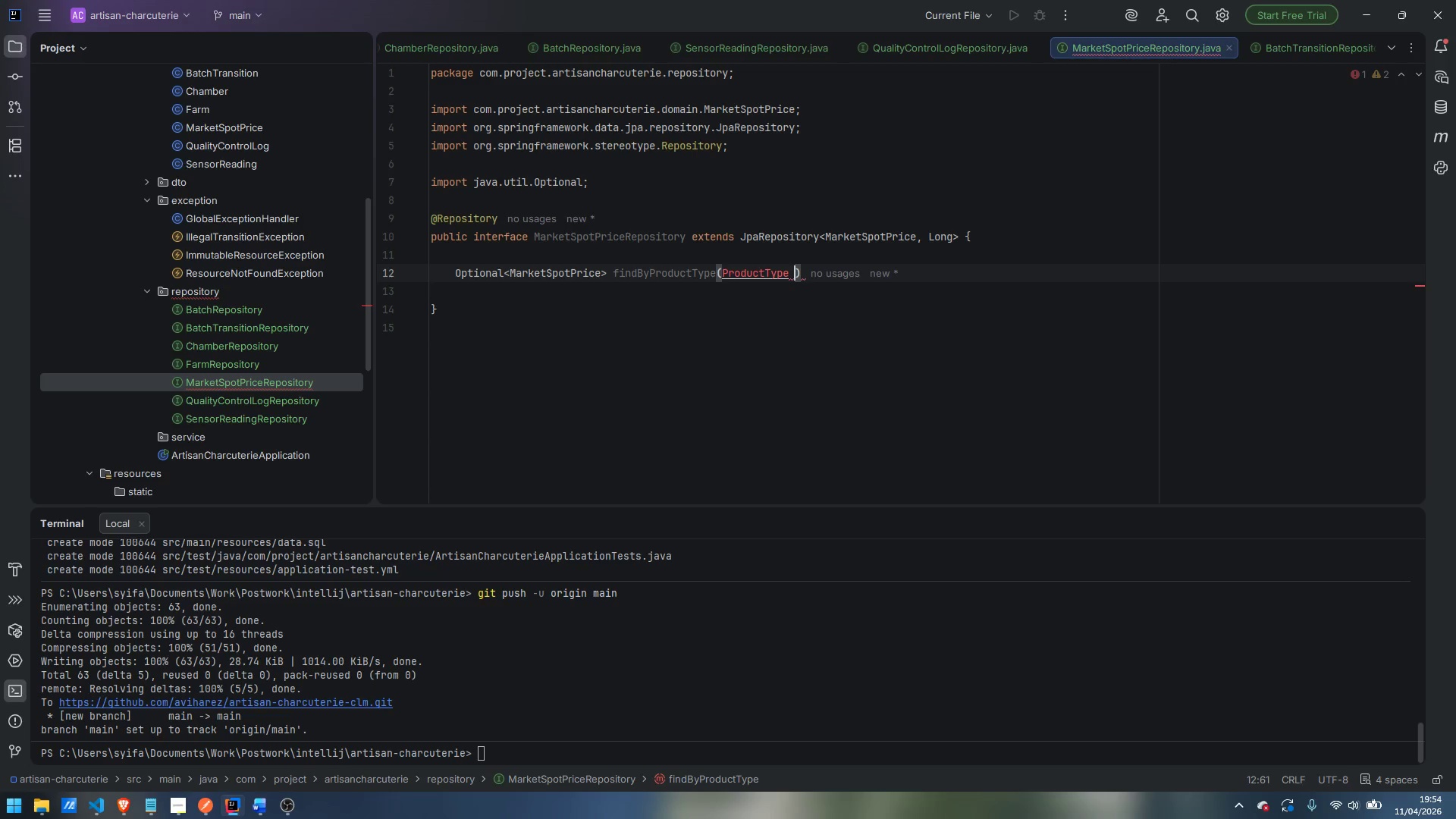 
key(Control+Period)
 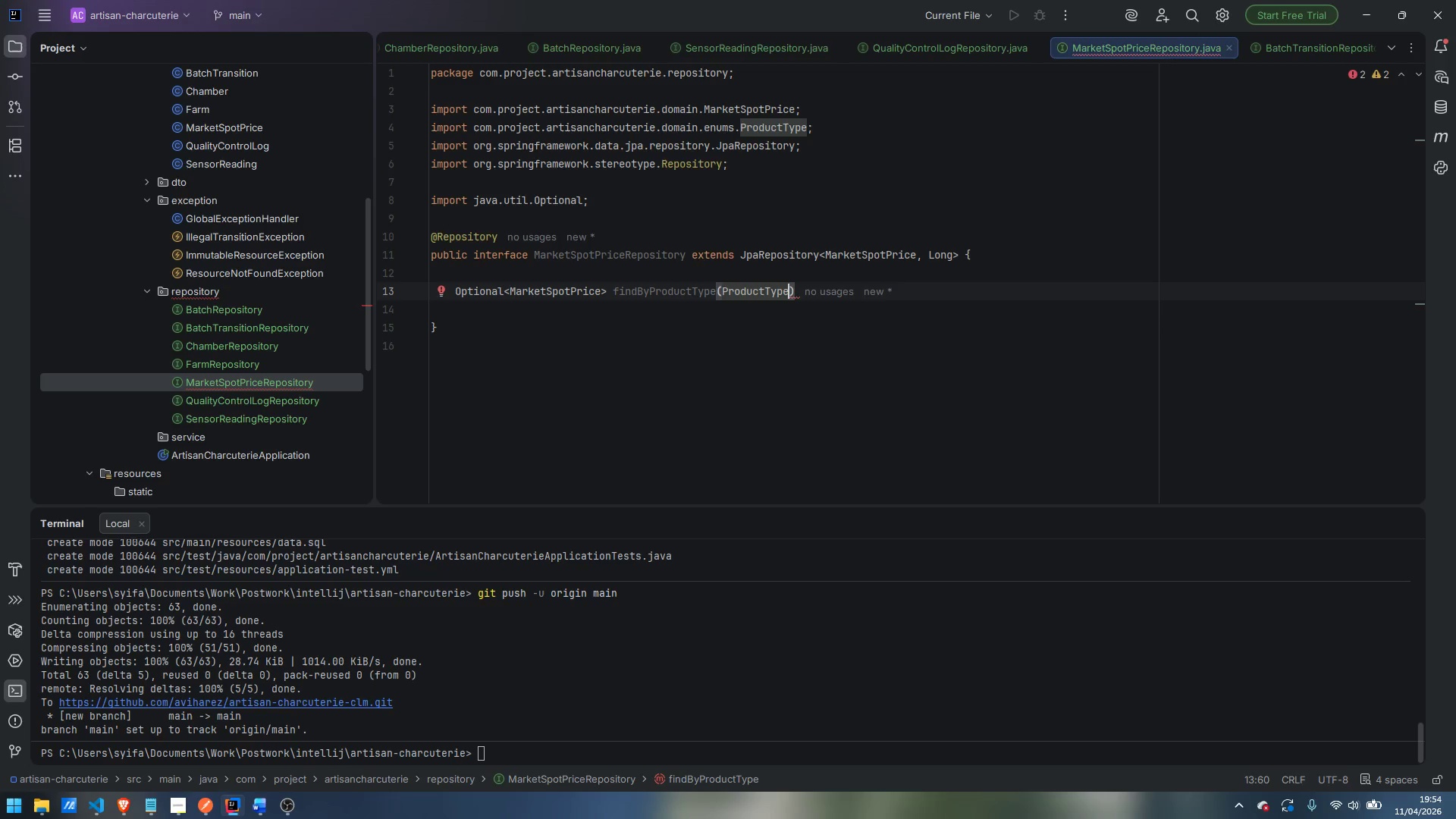 
type( productType)
 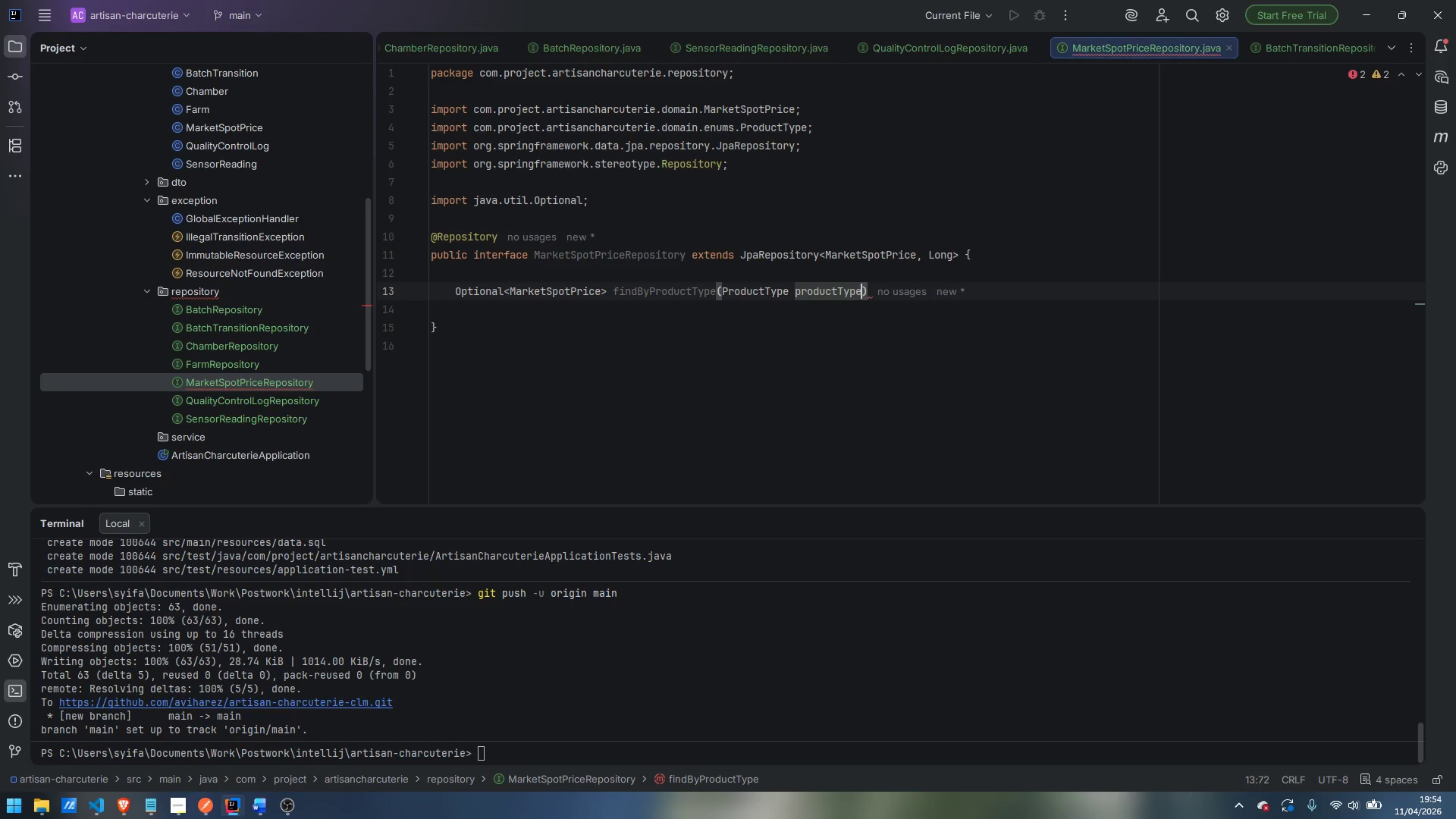 
key(ArrowRight)
 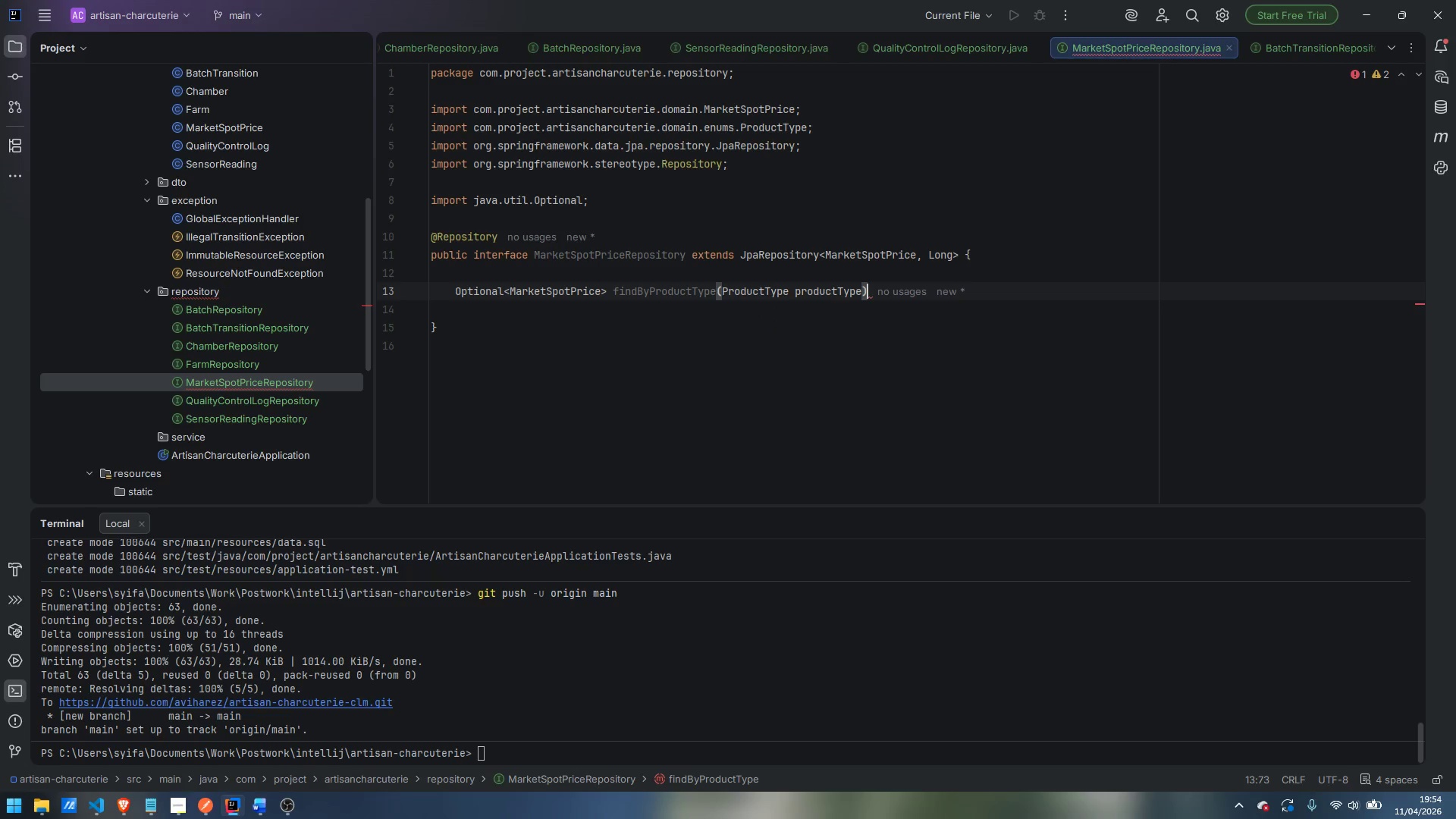 
key(Semicolon)
 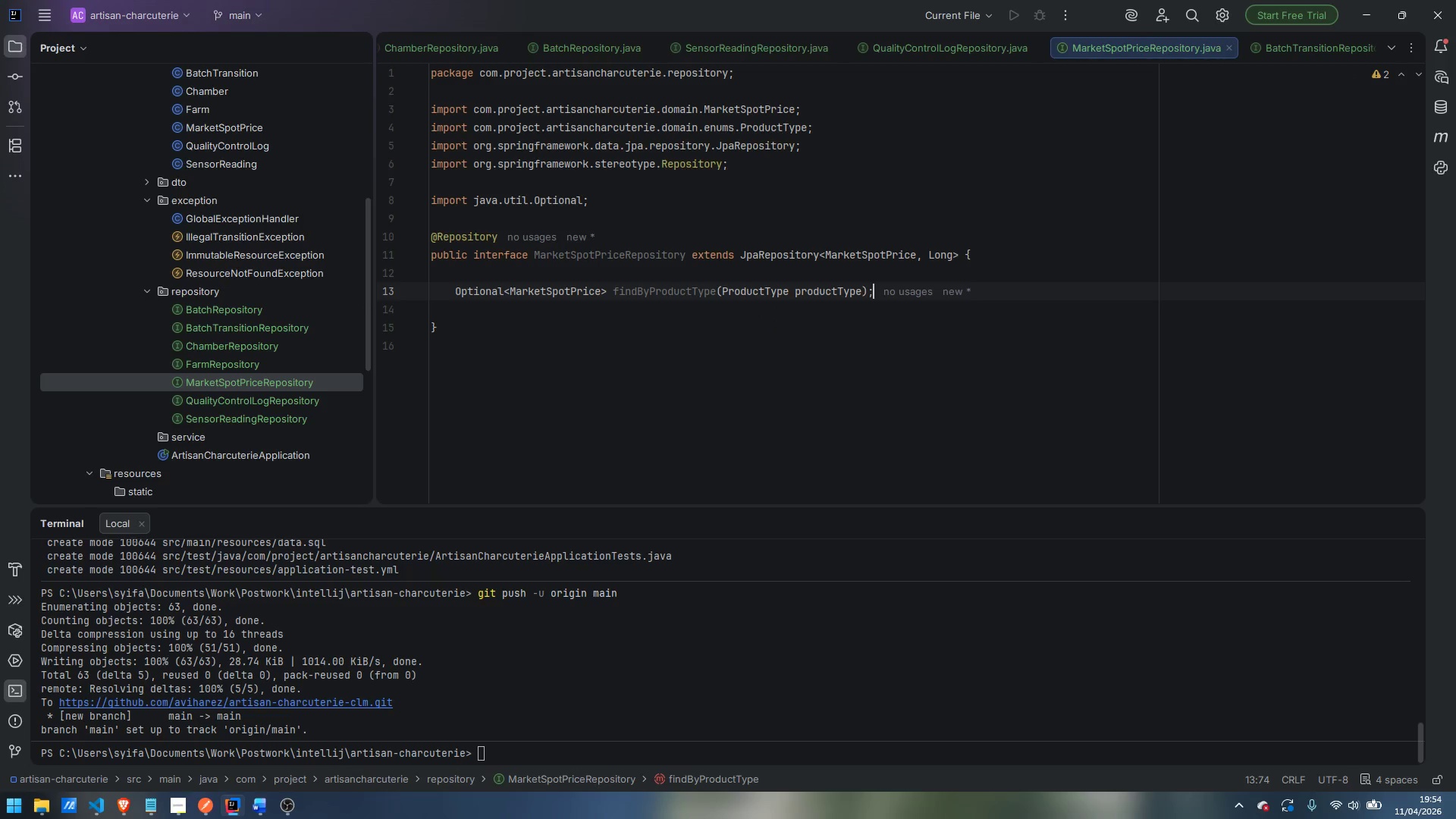 
wait(13.22)
 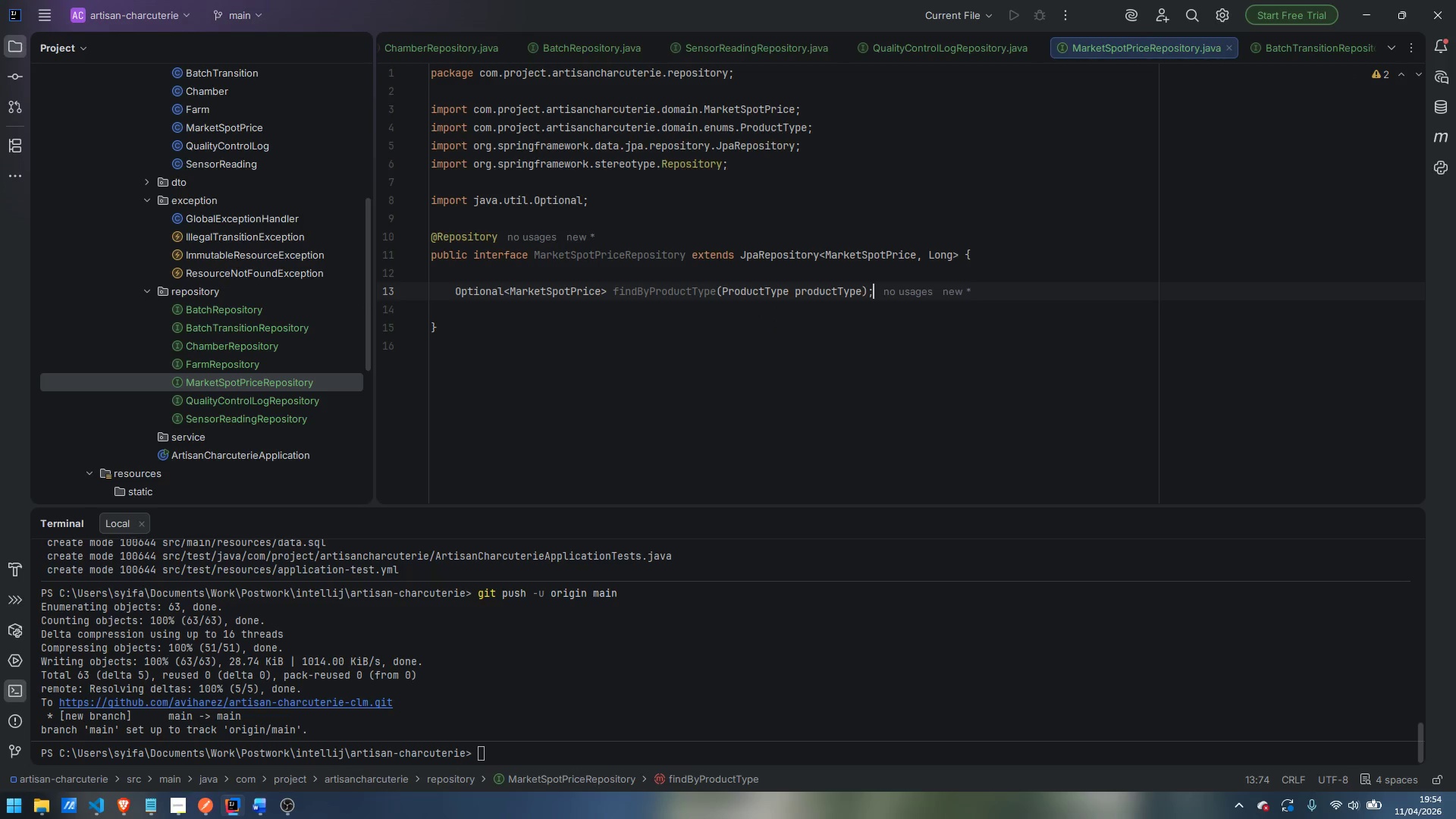 
right_click([197, 433])
 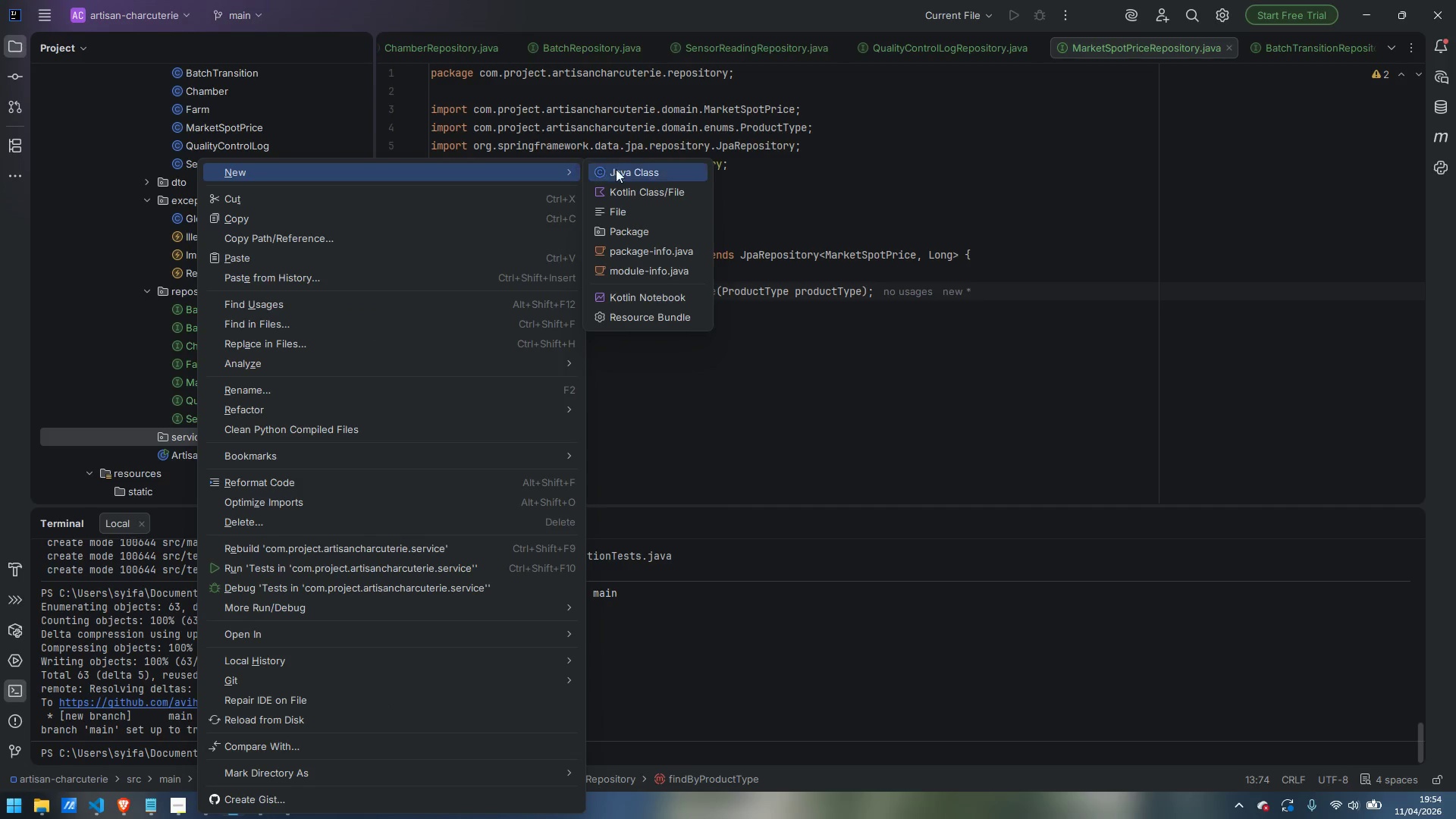 
left_click([632, 172])
 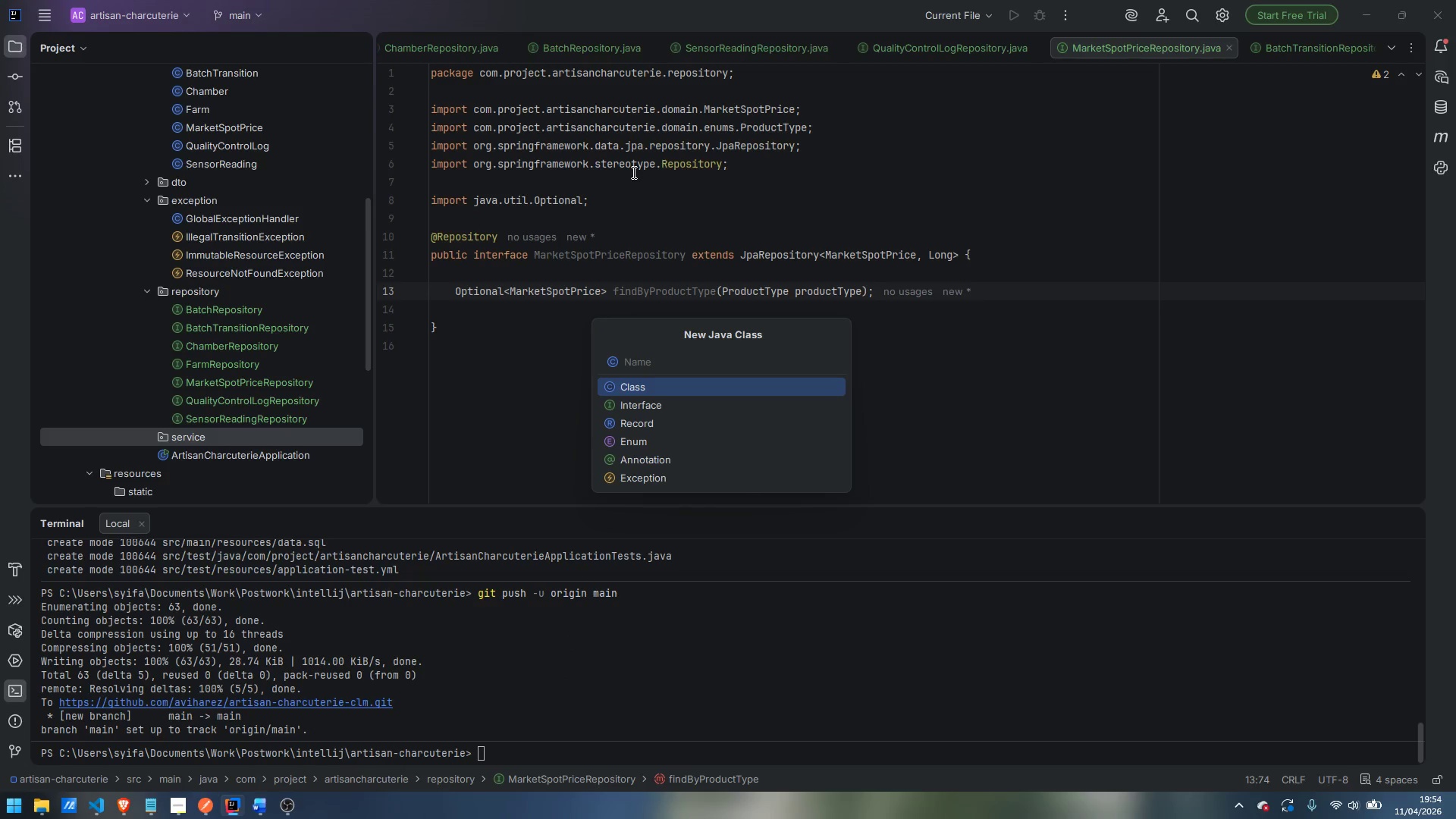 
type(FarmService)
 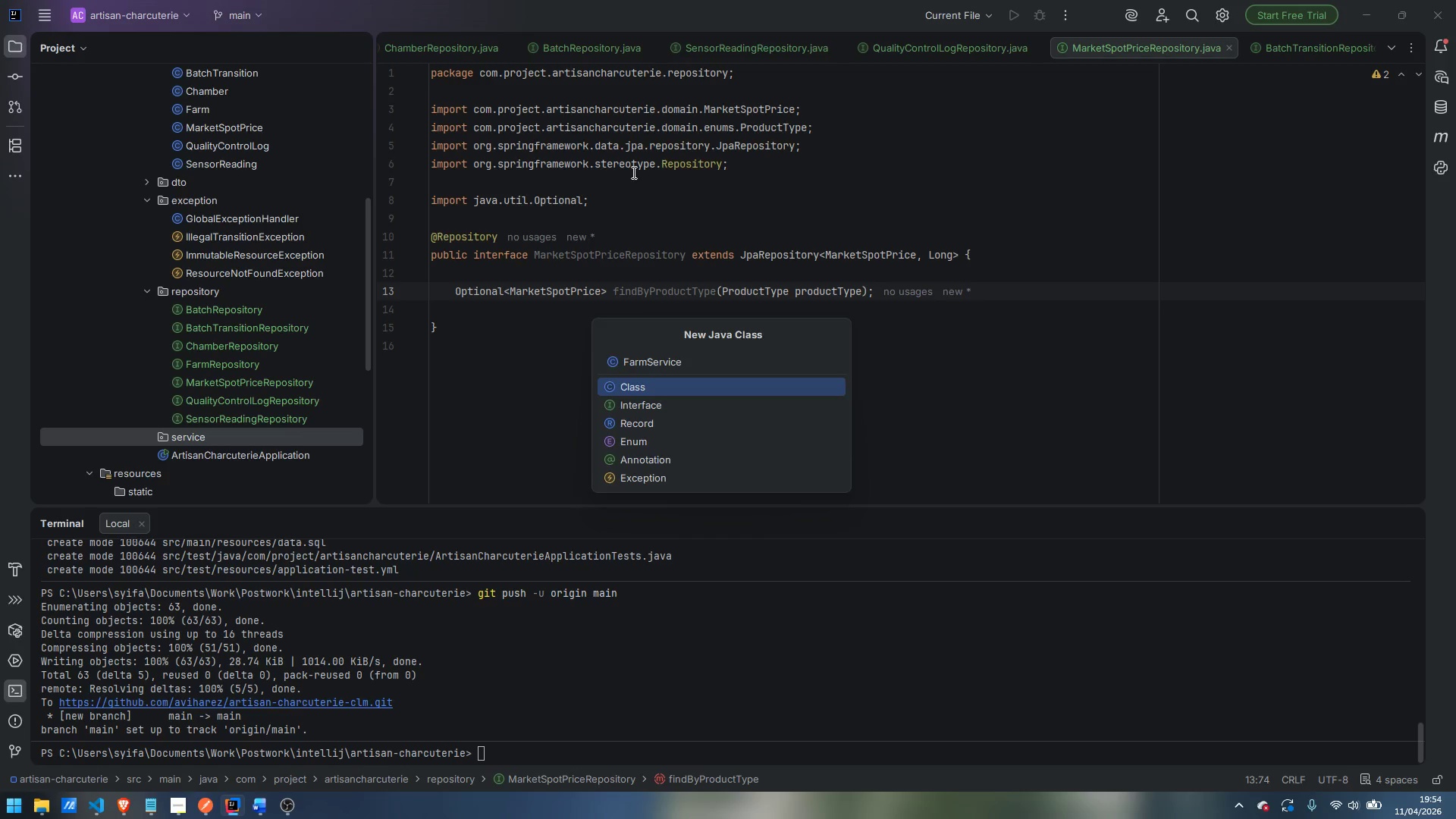 
key(Enter)
 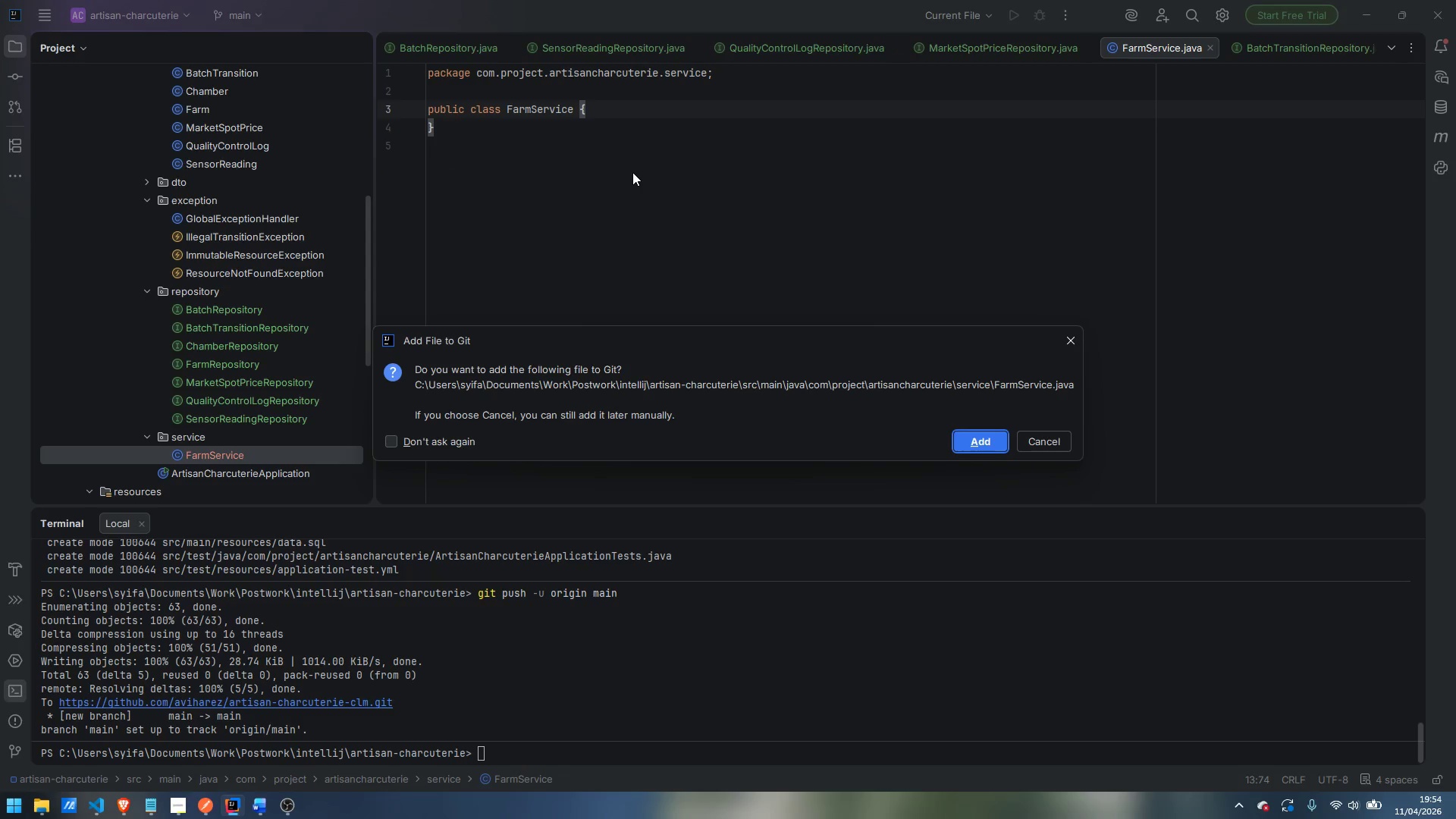 
key(Enter)
 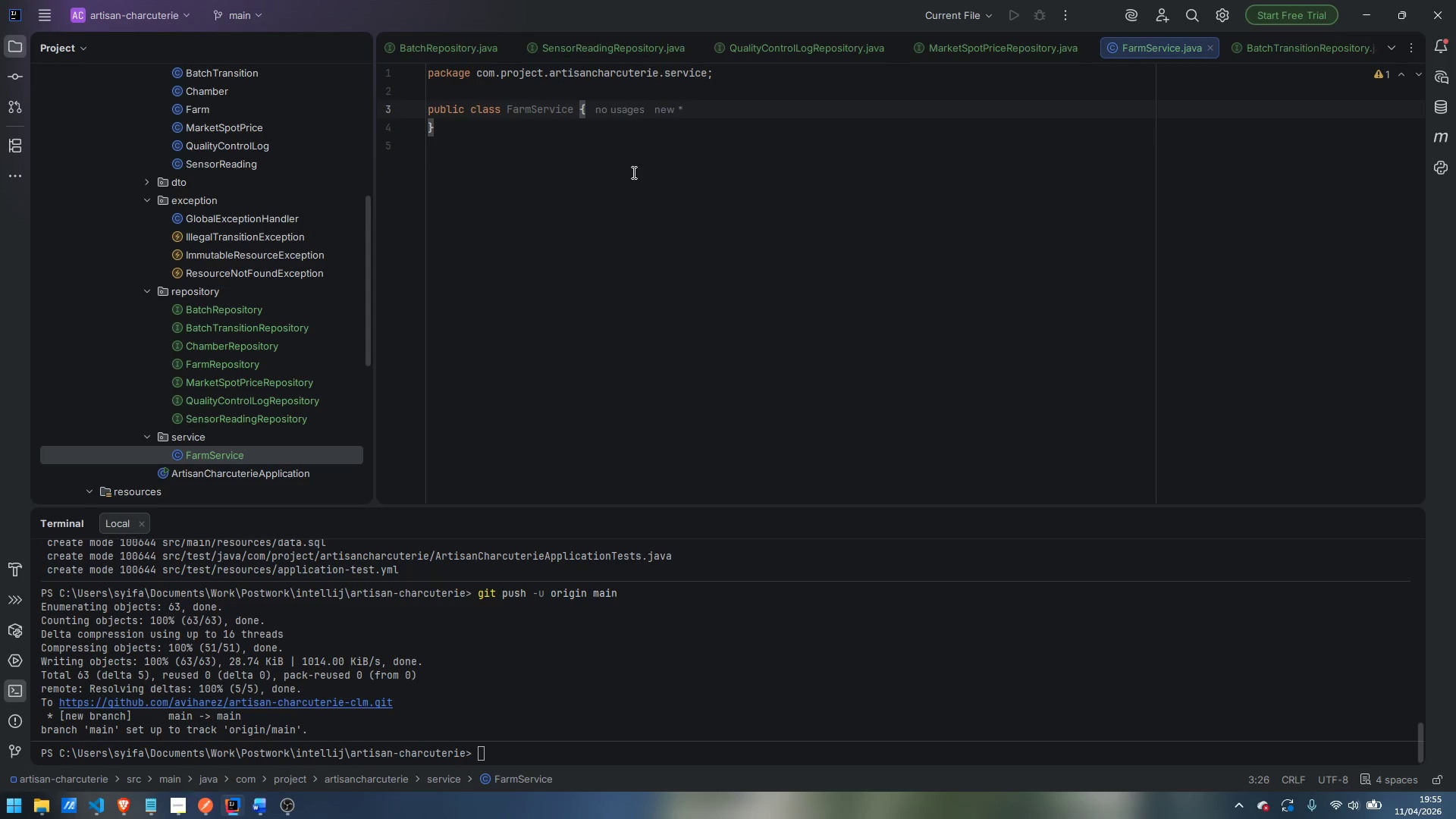 
wait(26.97)
 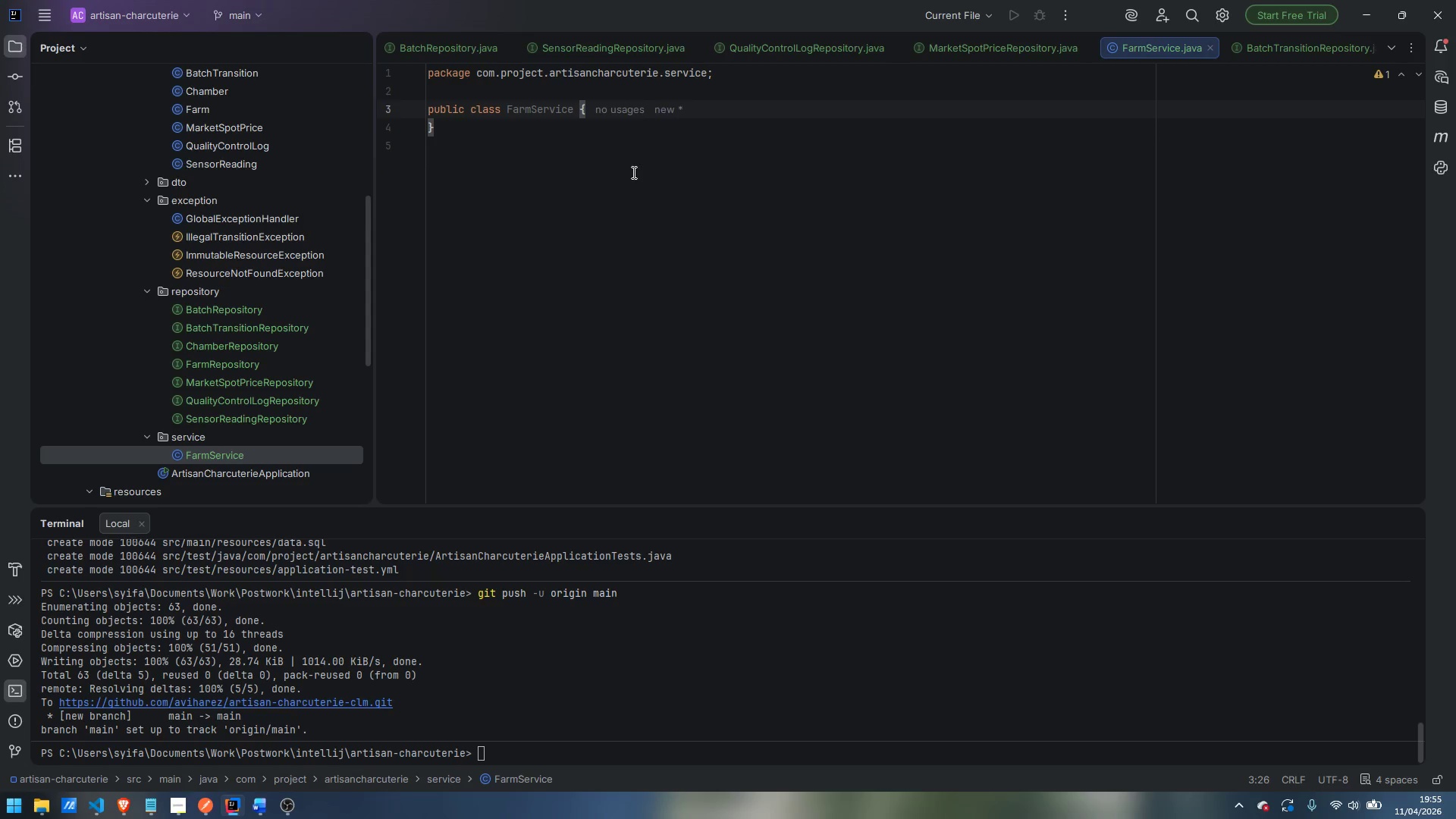 
key(ArrowUp)
 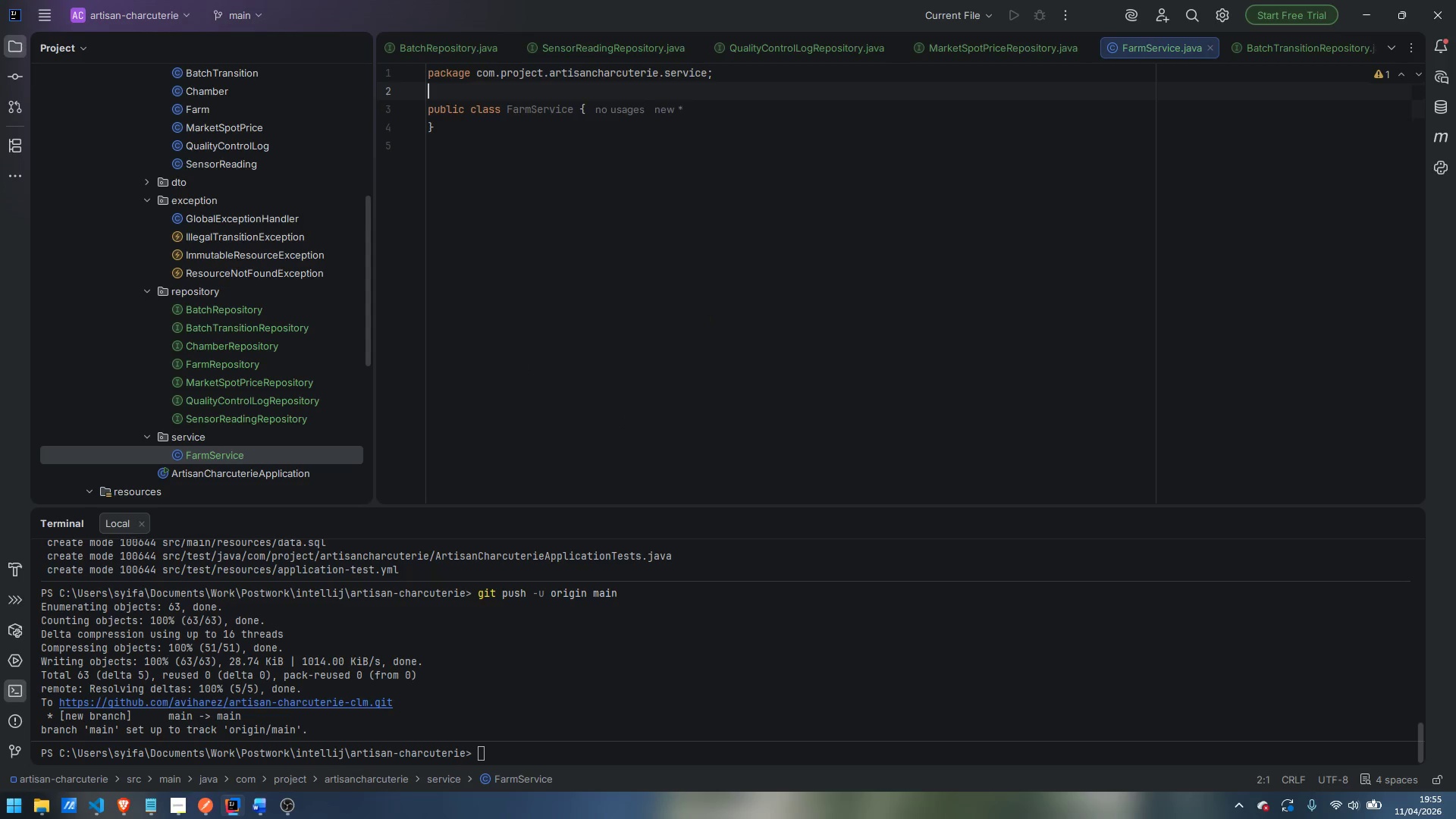 
key(Enter)
 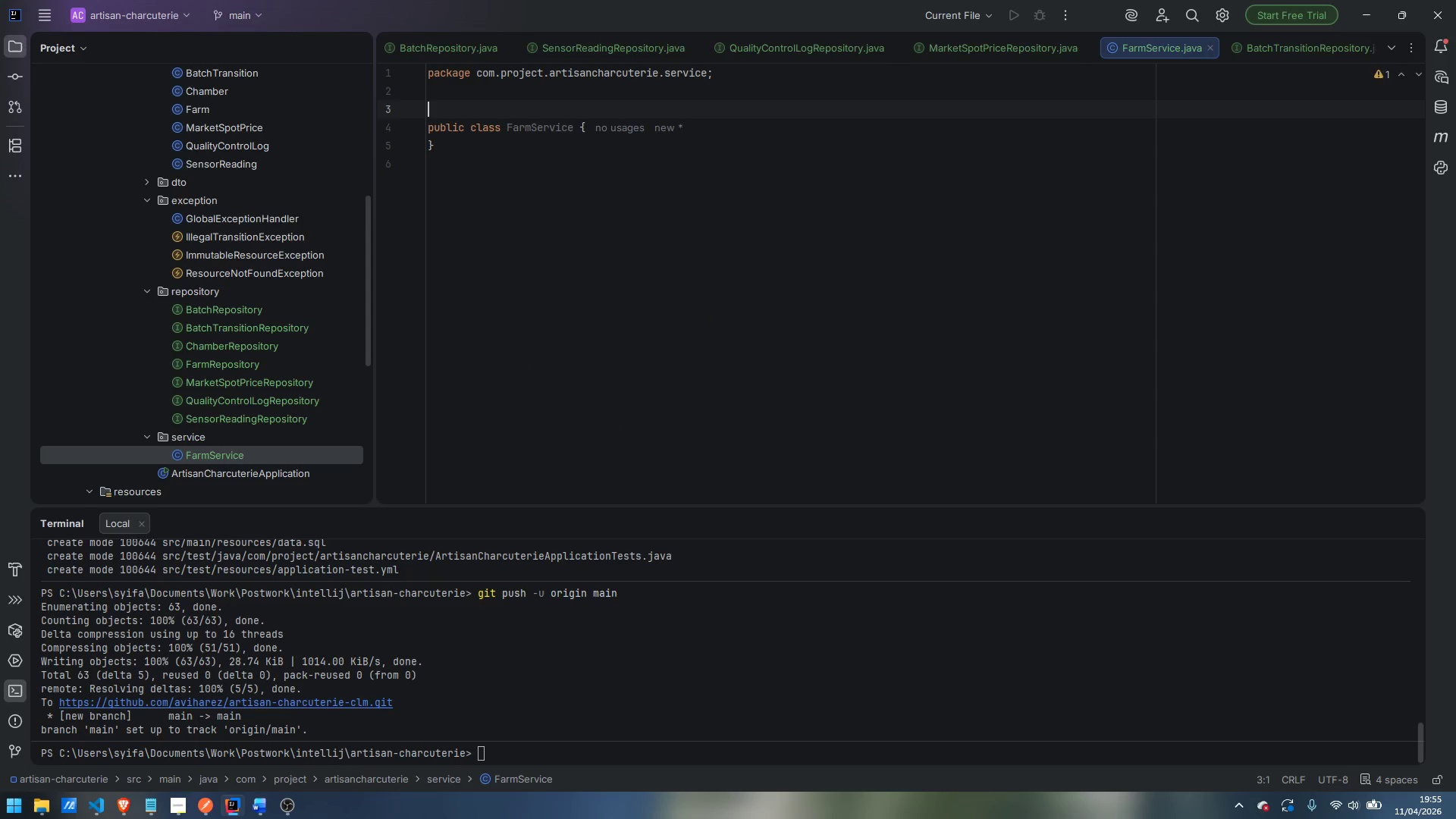 
type(@Service)
 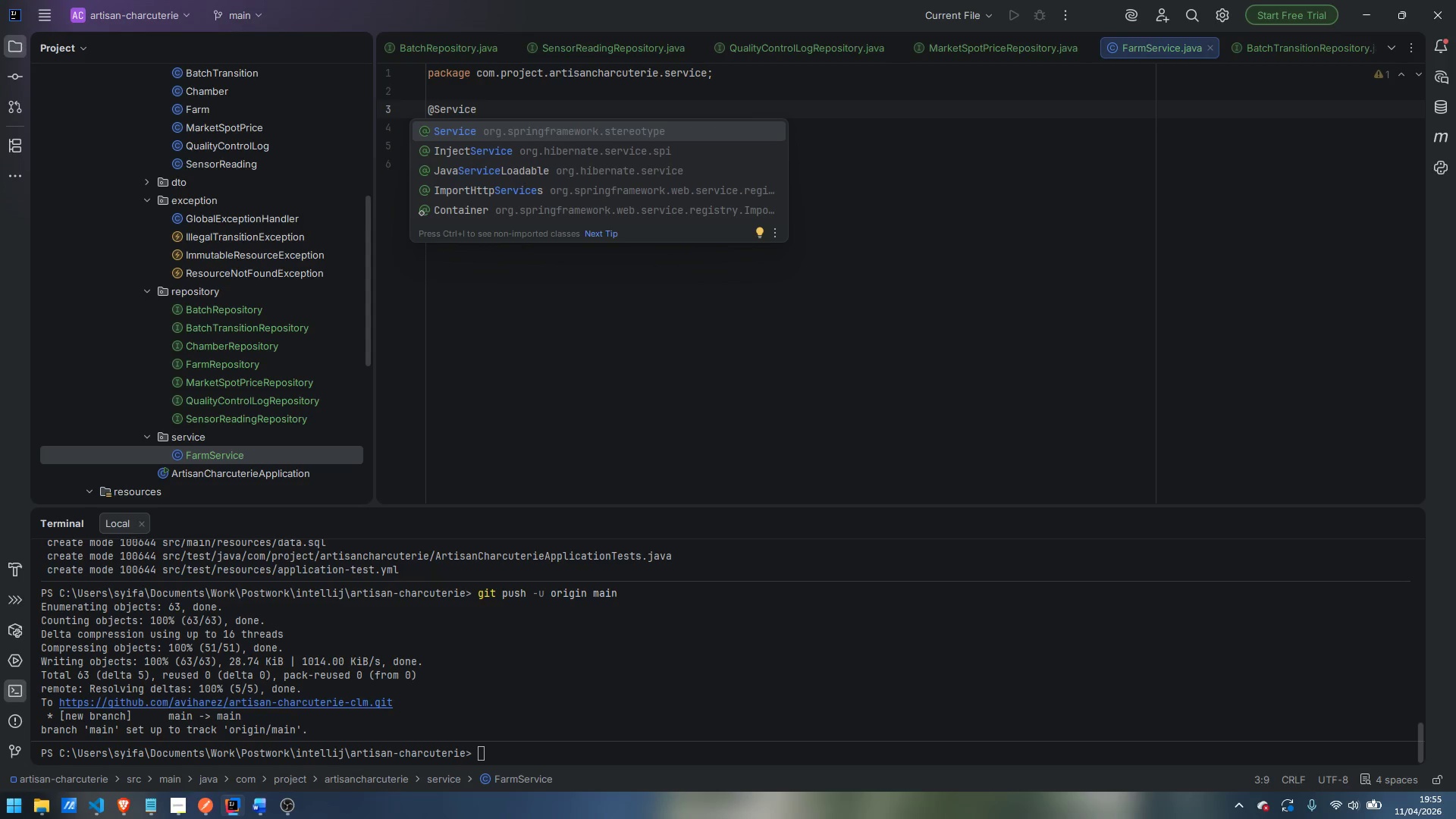 
key(Enter)
 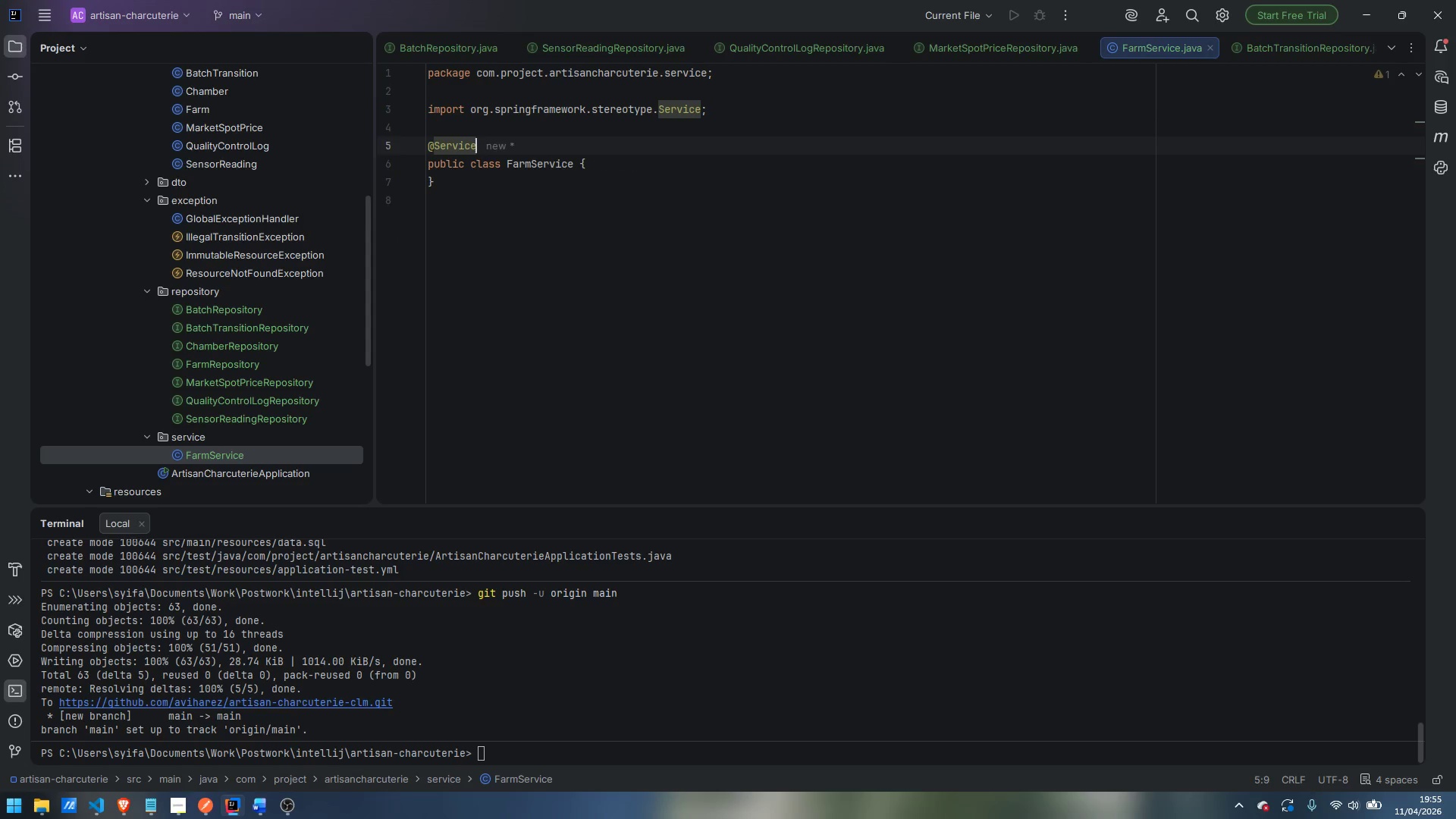 
key(Enter)
 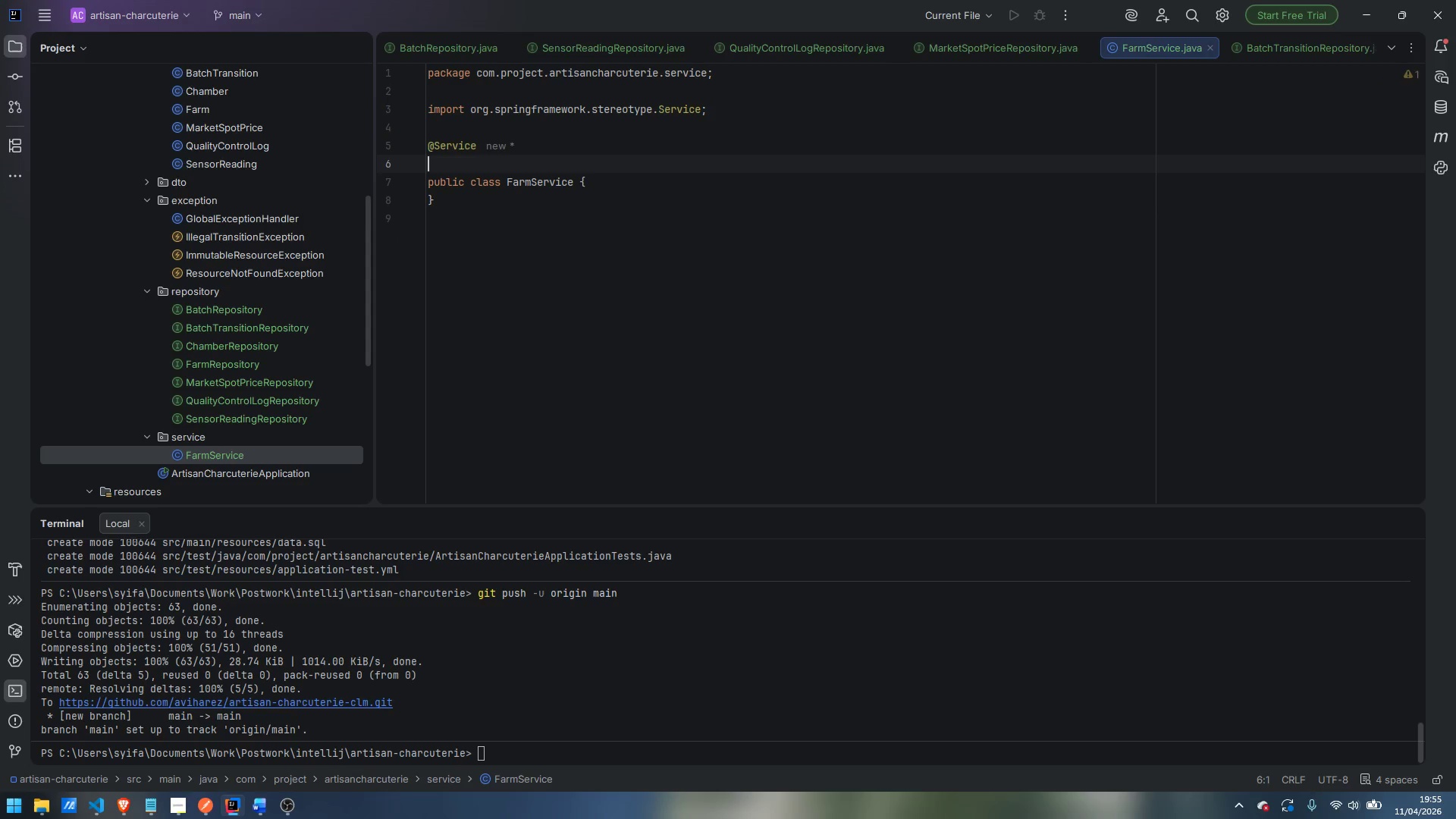 
type(@Request)
key(Backspace)
key(Backspace)
key(Backspace)
type(iredAt)
key(Backspace)
type(rgsCopns)
key(Backspace)
key(Backspace)
key(Backspace)
type(nstructpr)
key(Backspace)
key(Backspace)
type(or)
 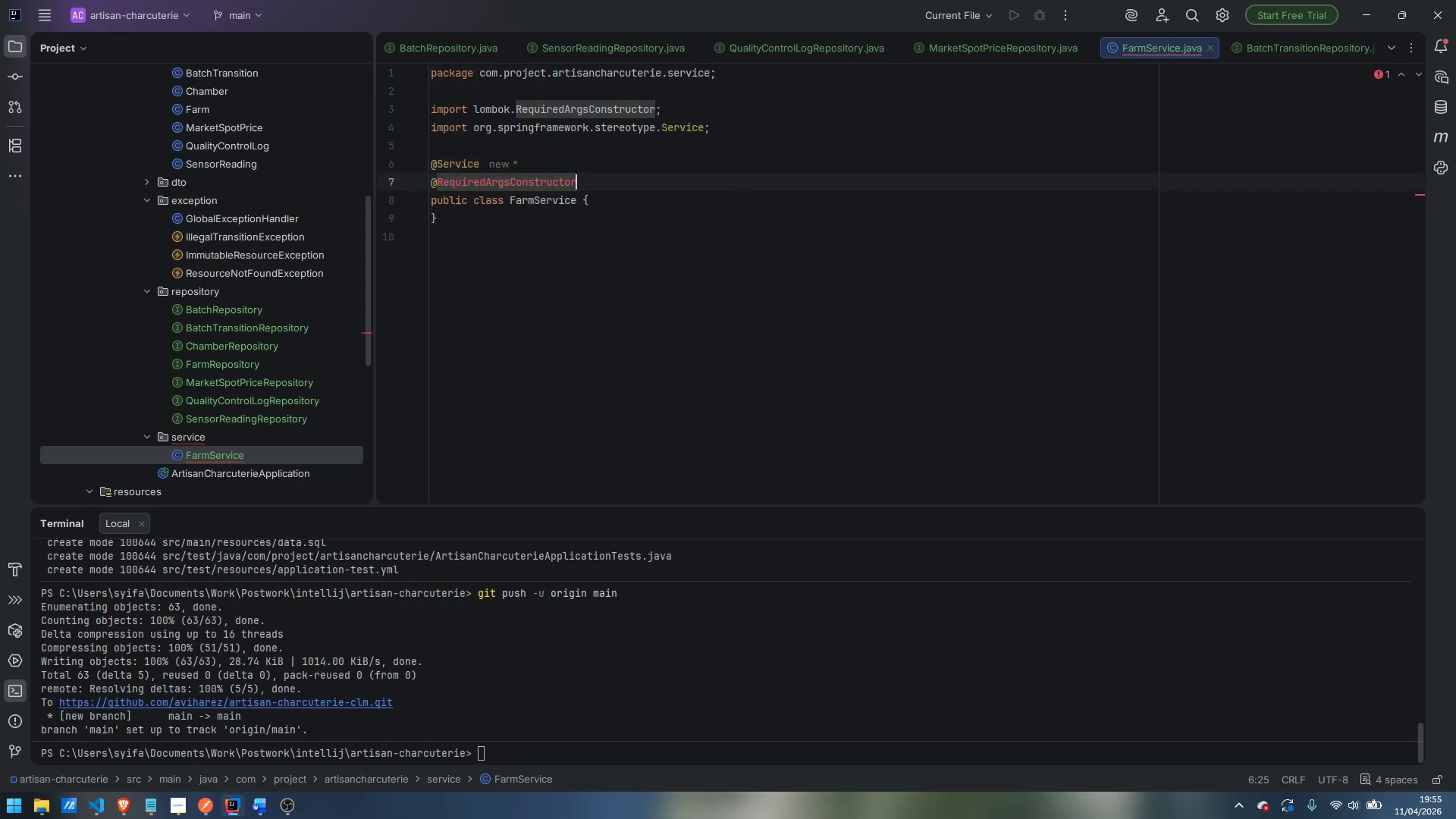 
key(Enter)
 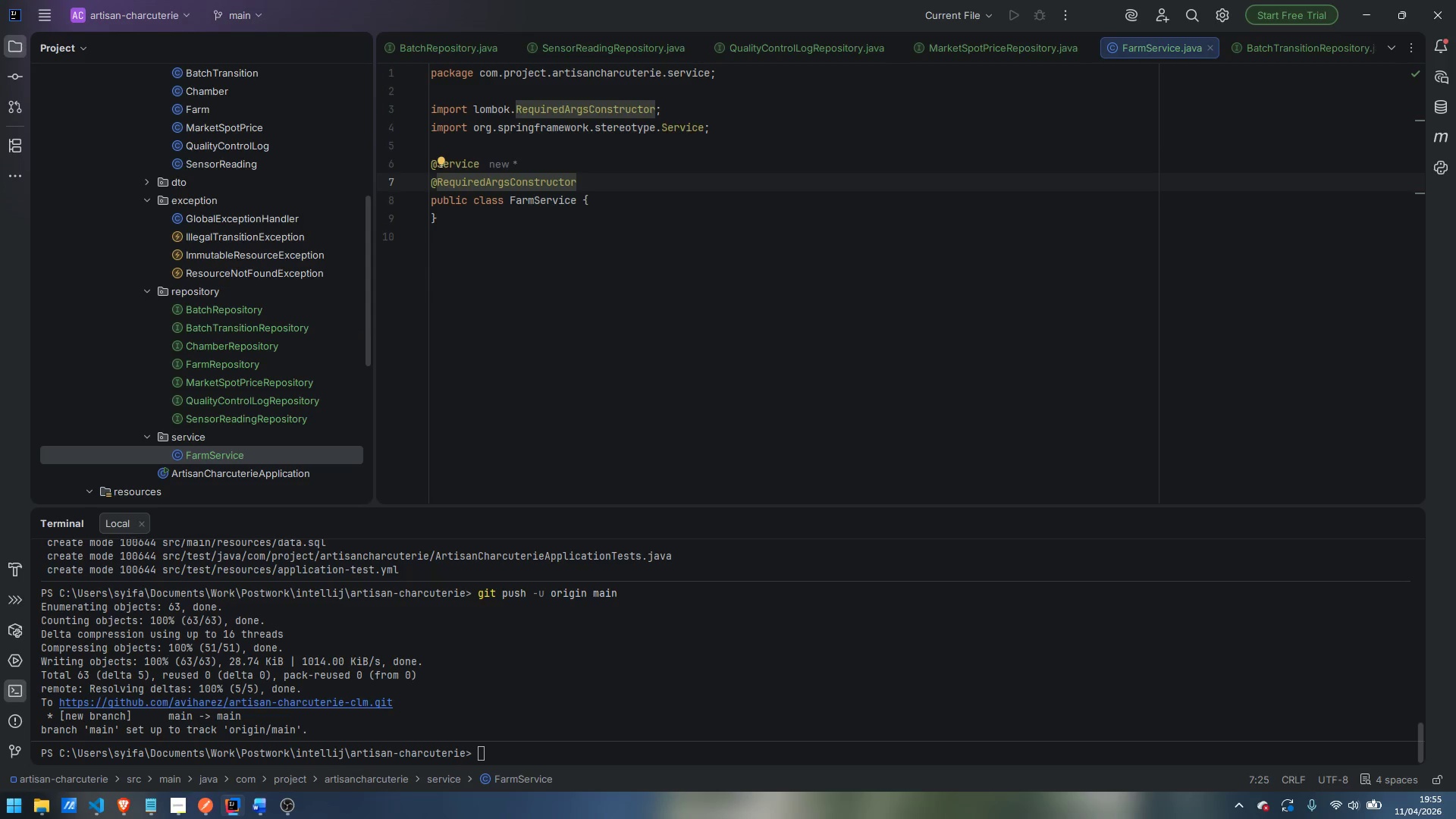 
wait(5.67)
 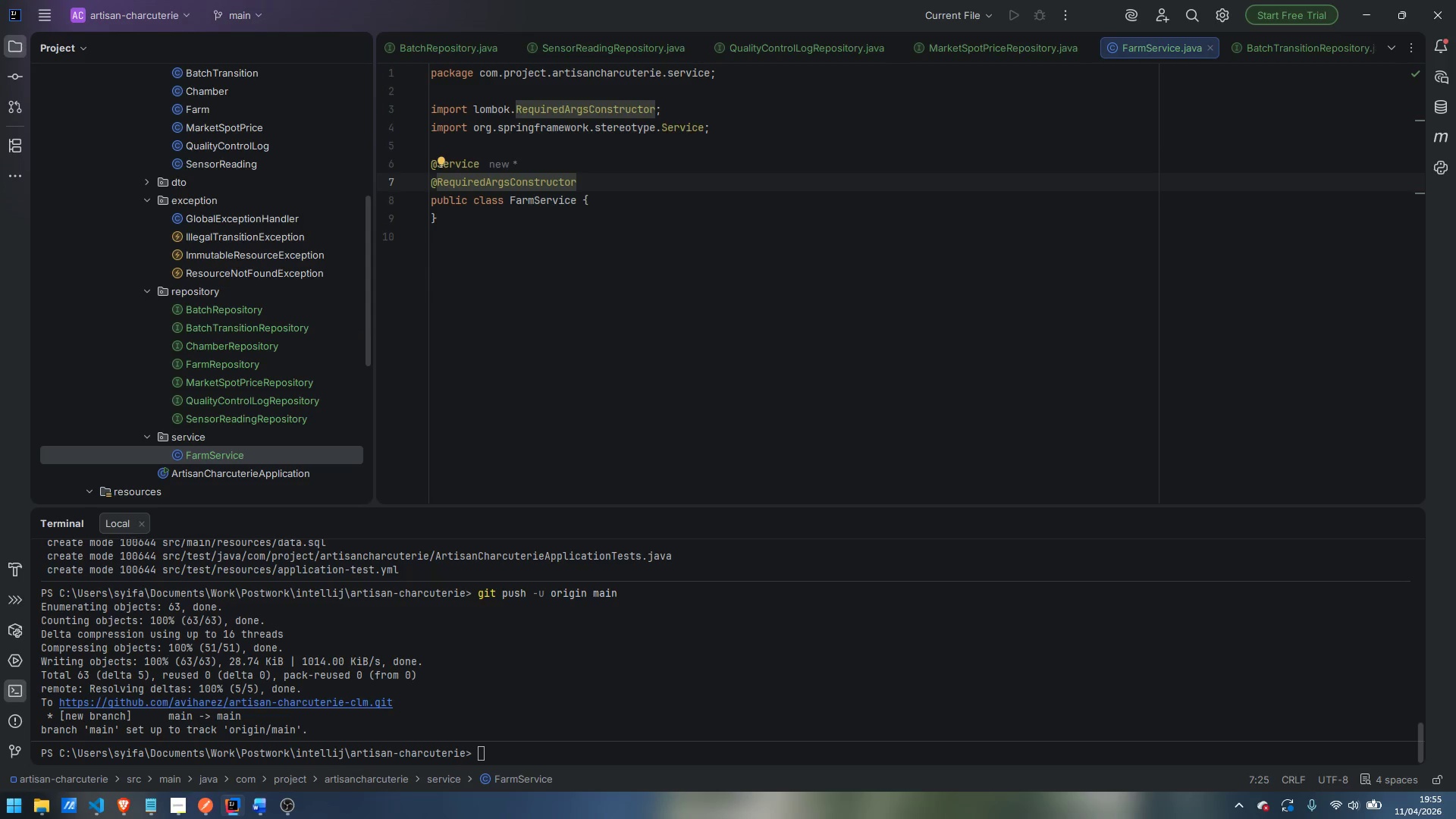 
key(Enter)
 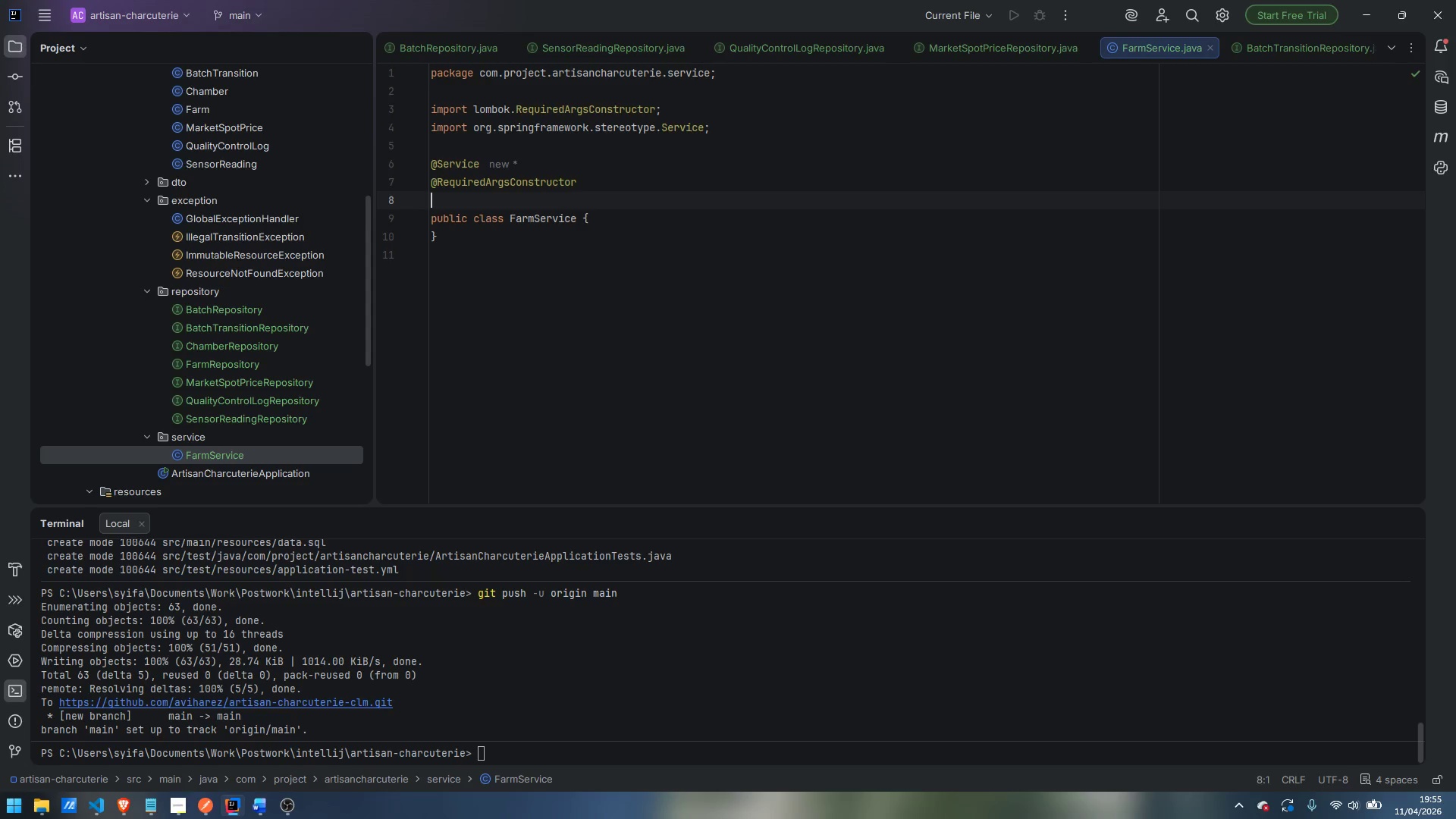 
type(@Trna)
key(Backspace)
key(Backspace)
type(ansactional)
 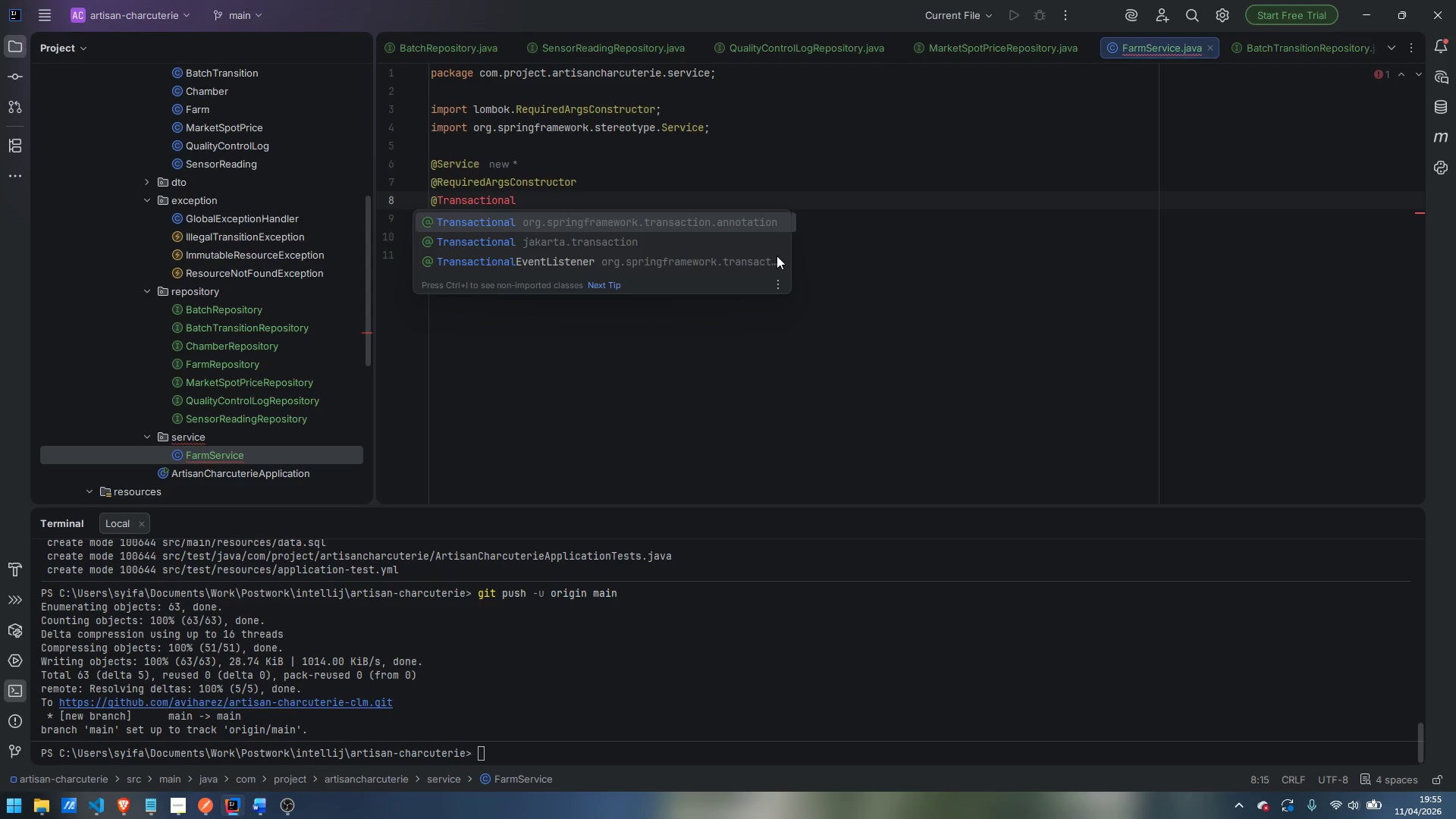 
wait(7.83)
 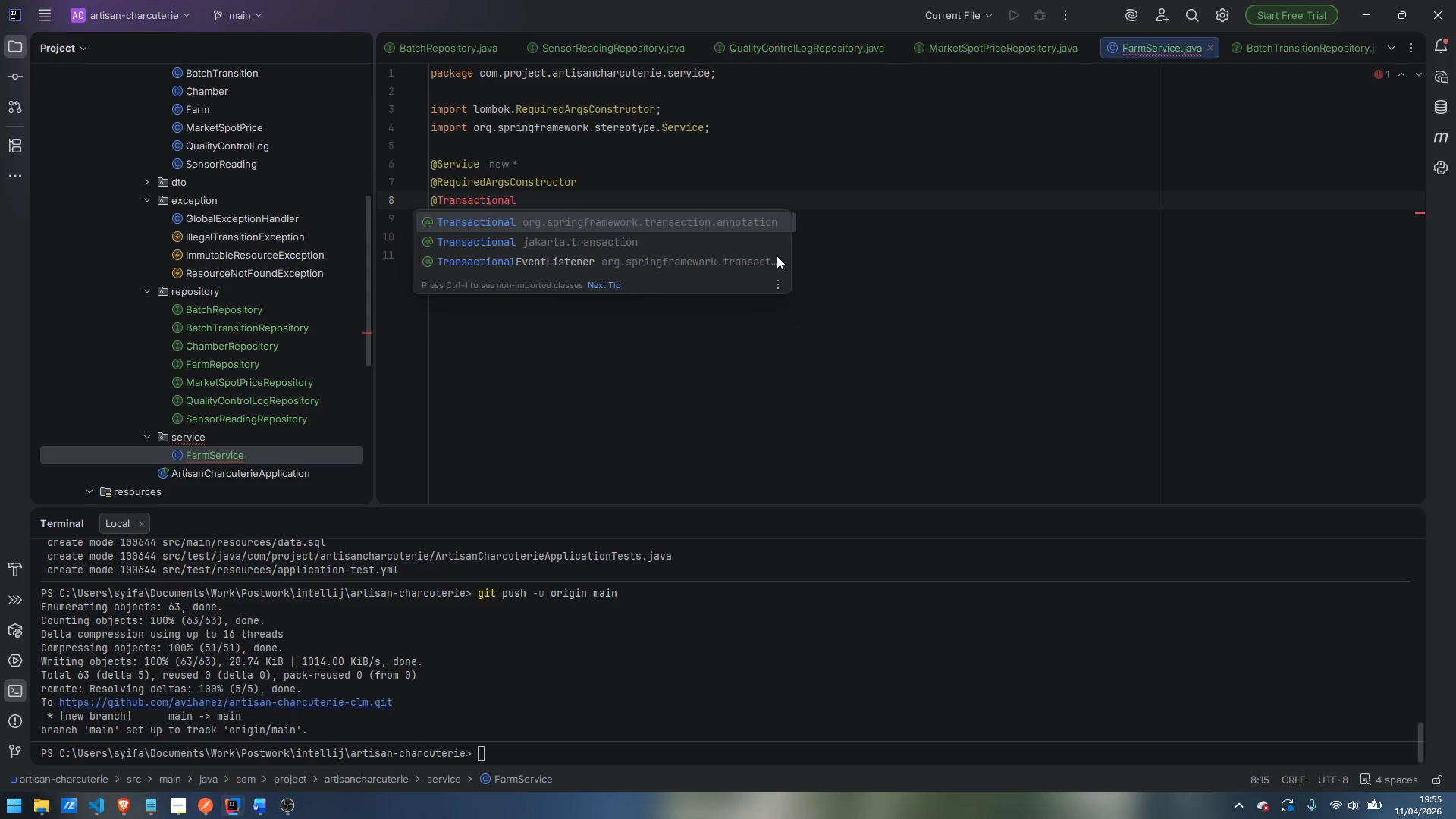 
key(Enter)
 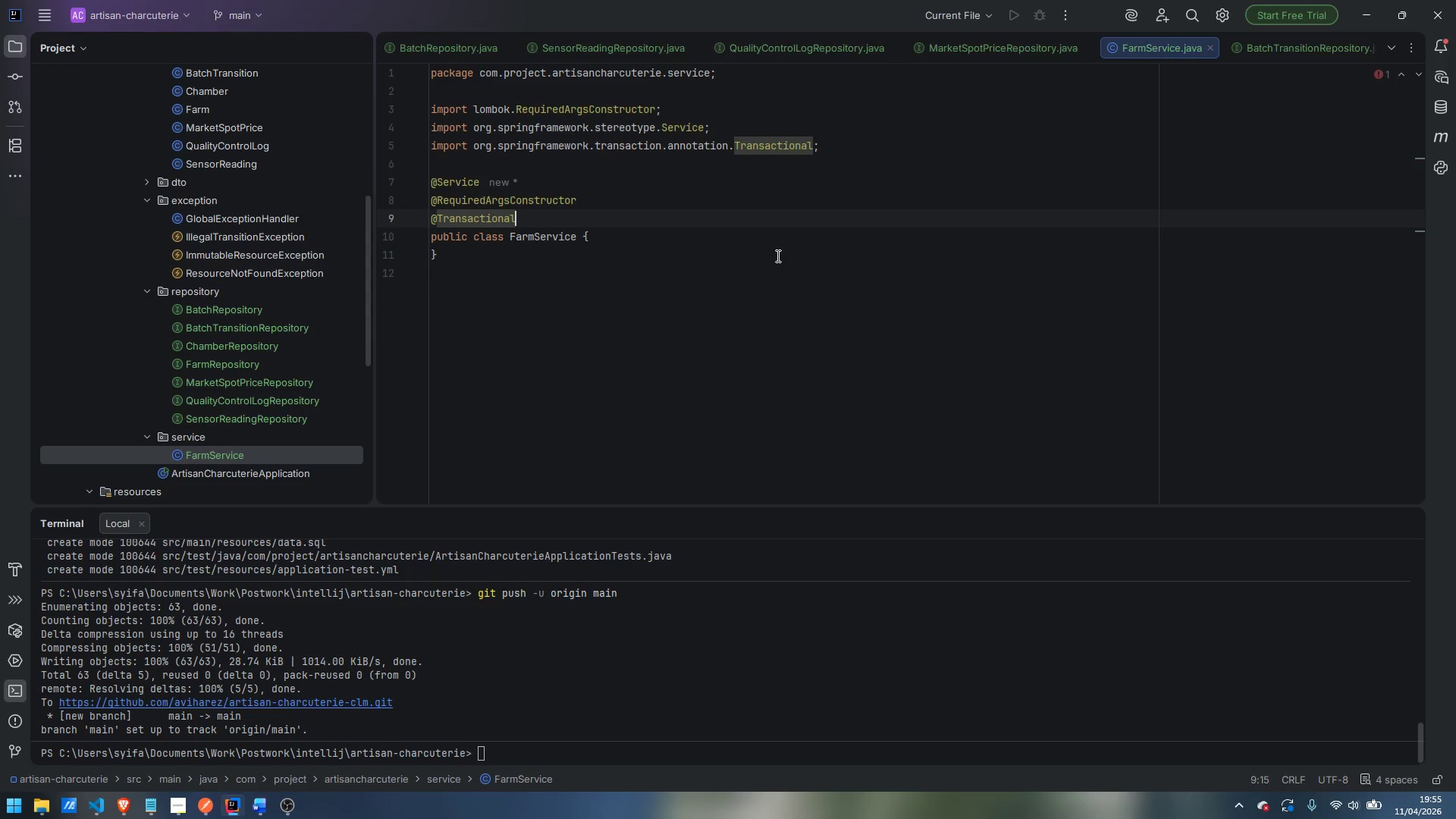 
type((read)
 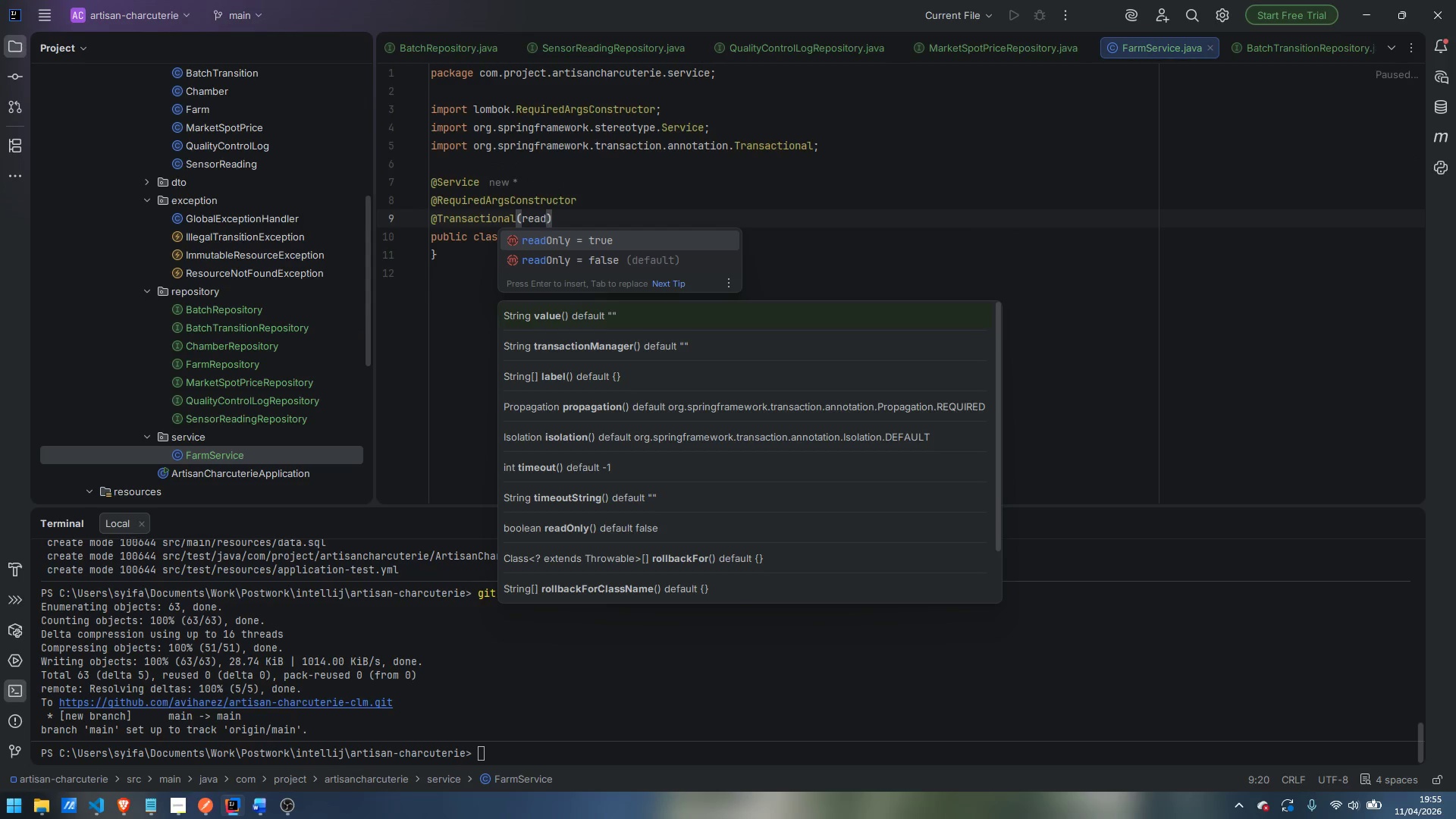 
key(Enter)
 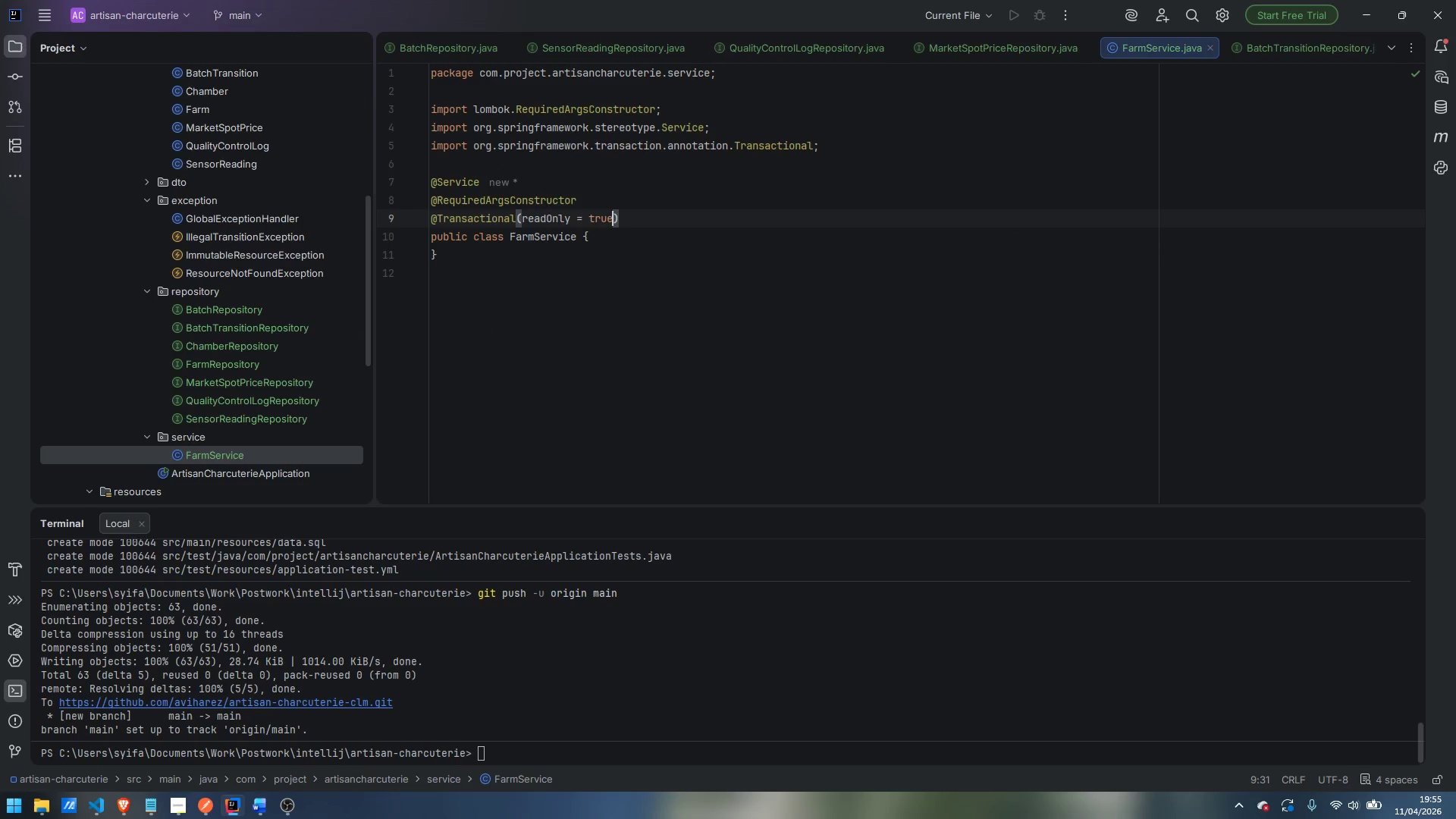 
key(ArrowDown)
 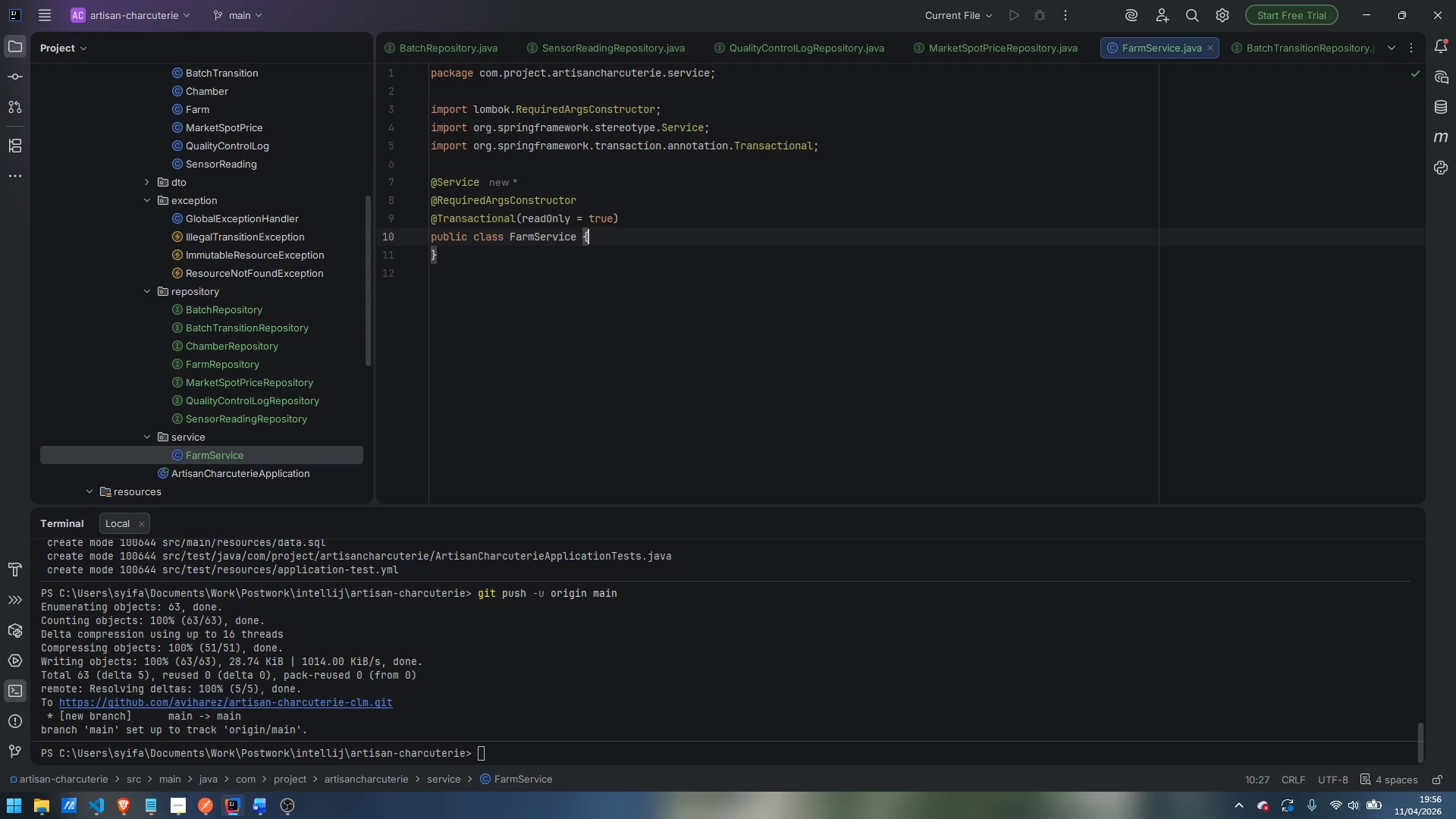 
key(Enter)
 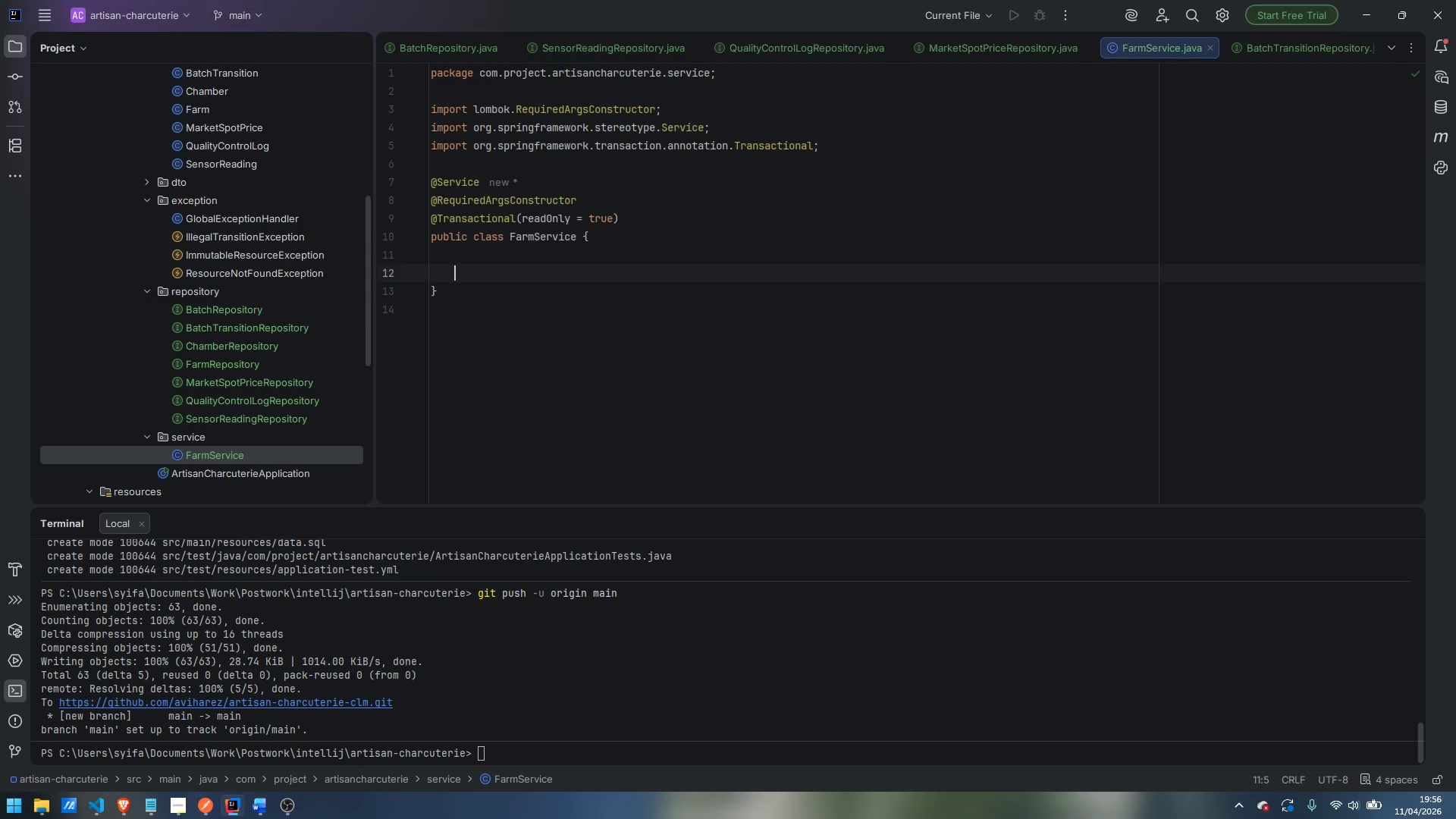 
key(Enter)
 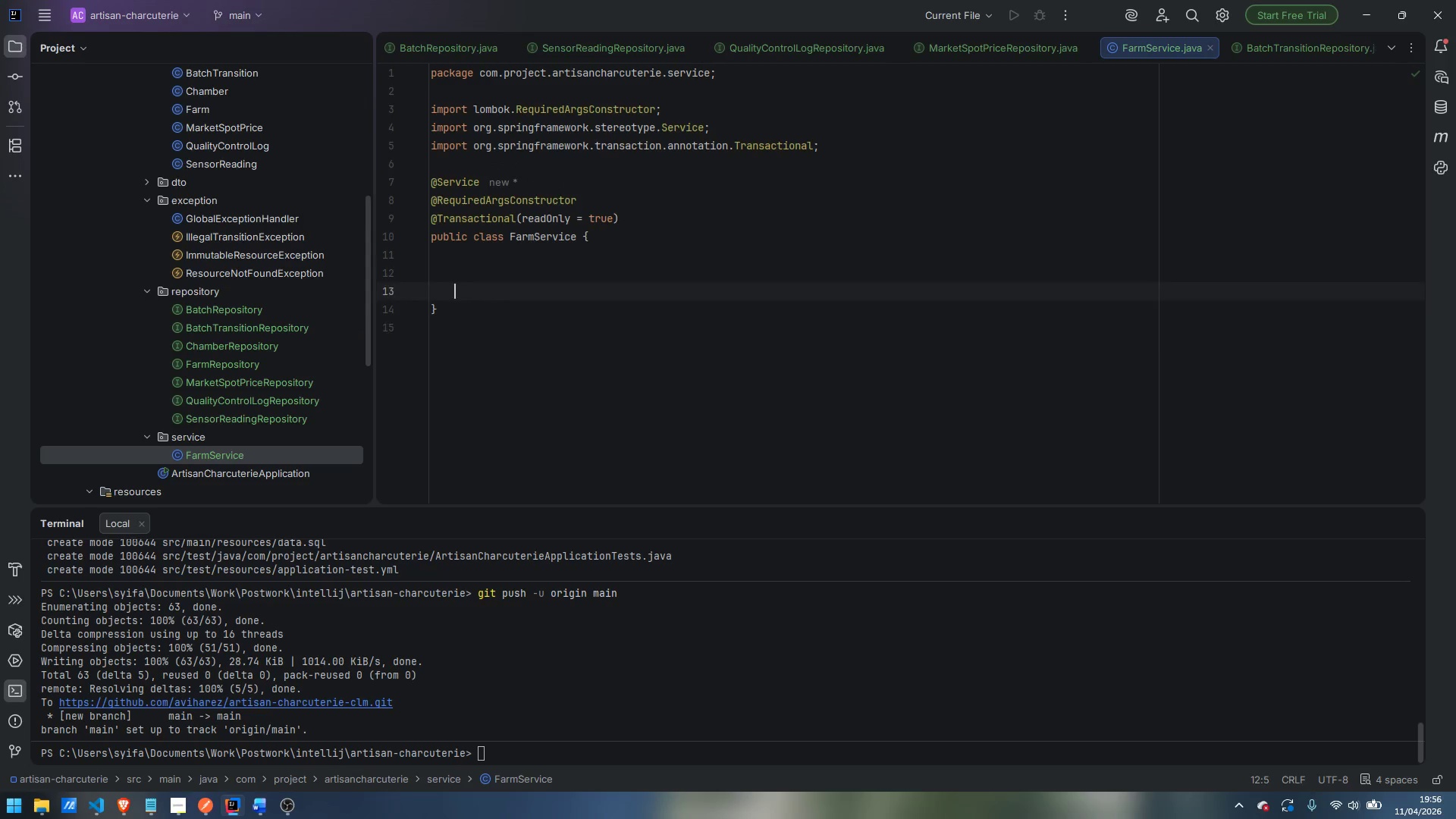 
key(Enter)
 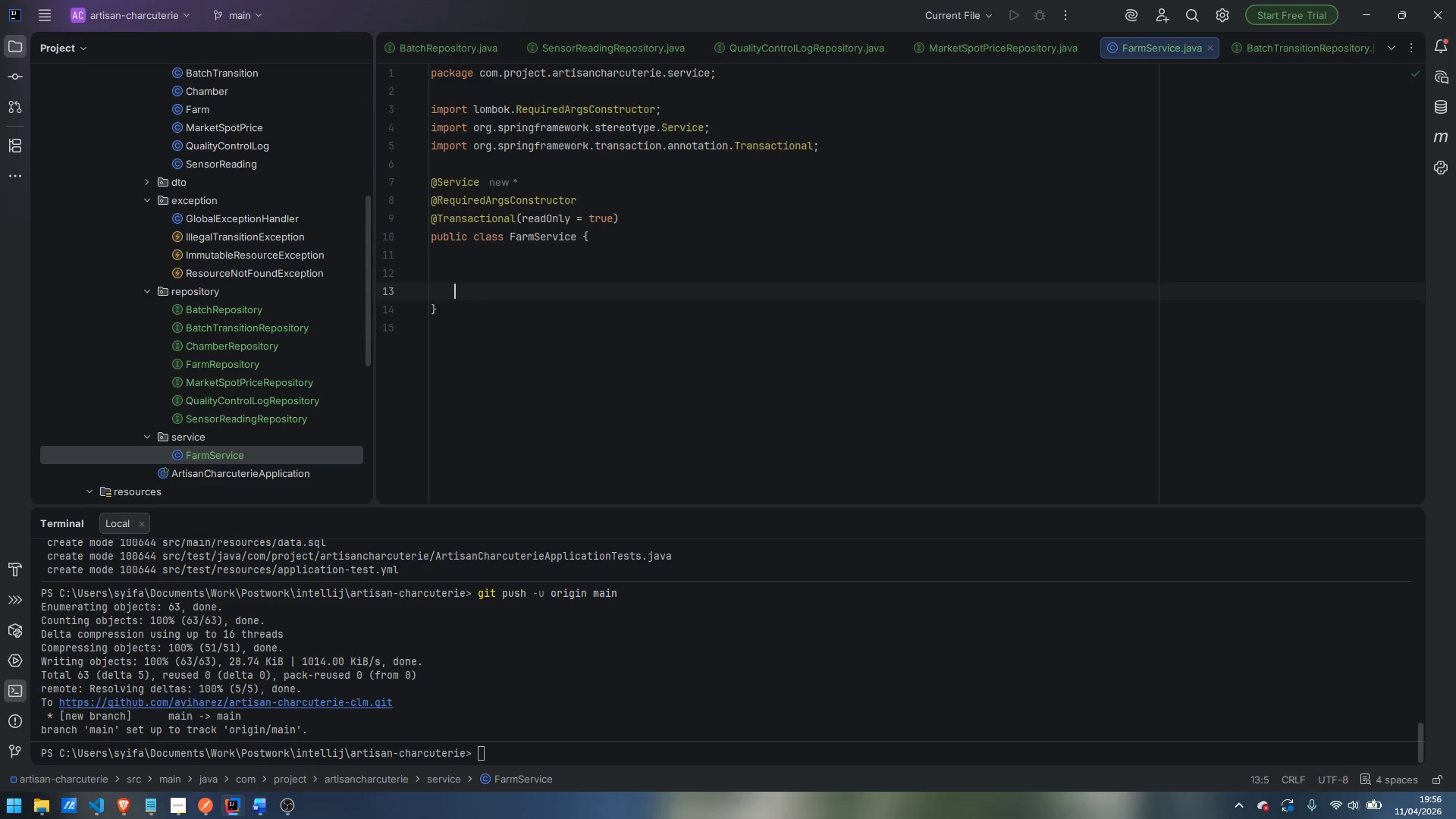 
key(ArrowUp)
 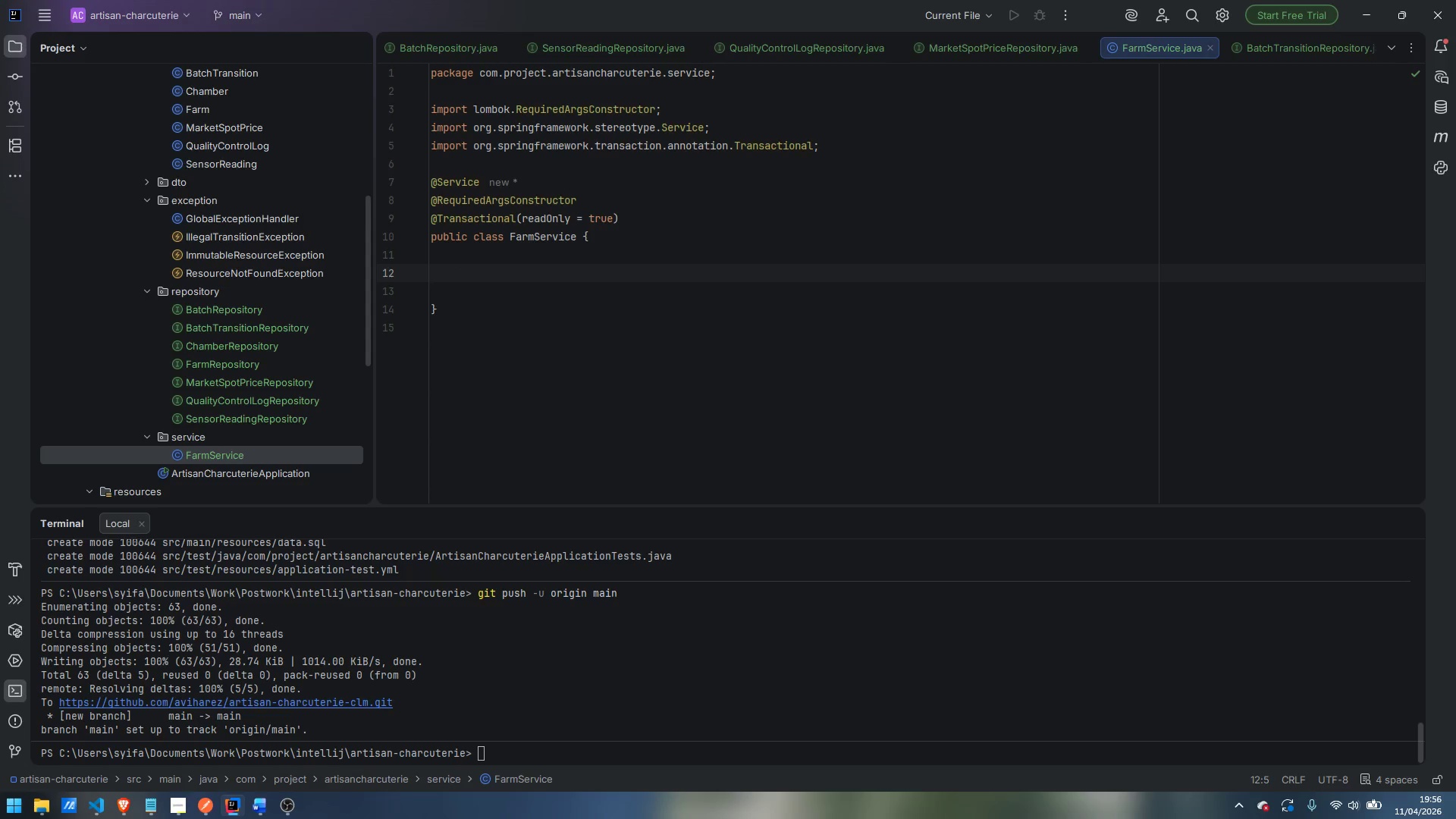 
wait(34.12)
 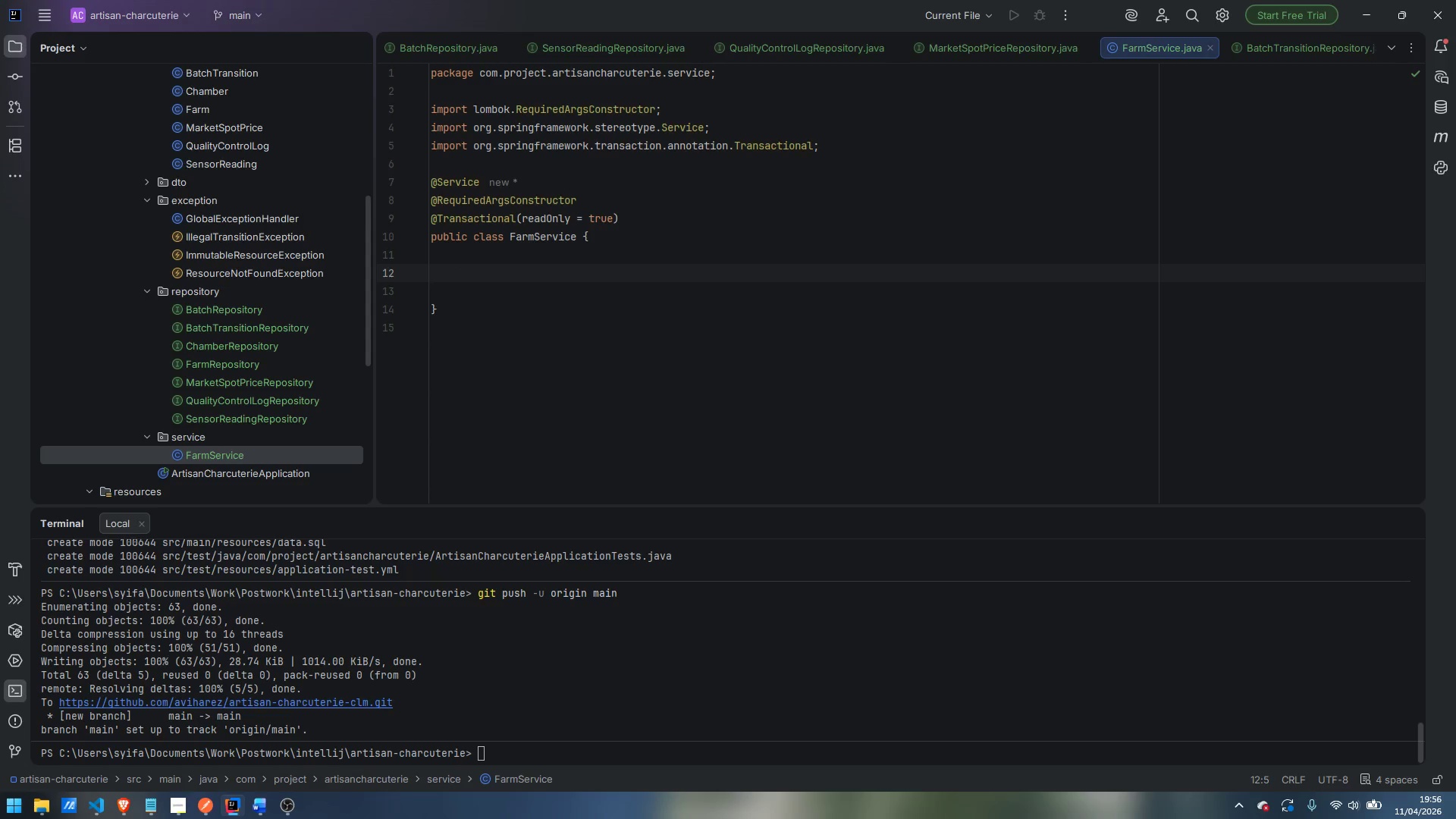 
type(private final FarmRepository)
 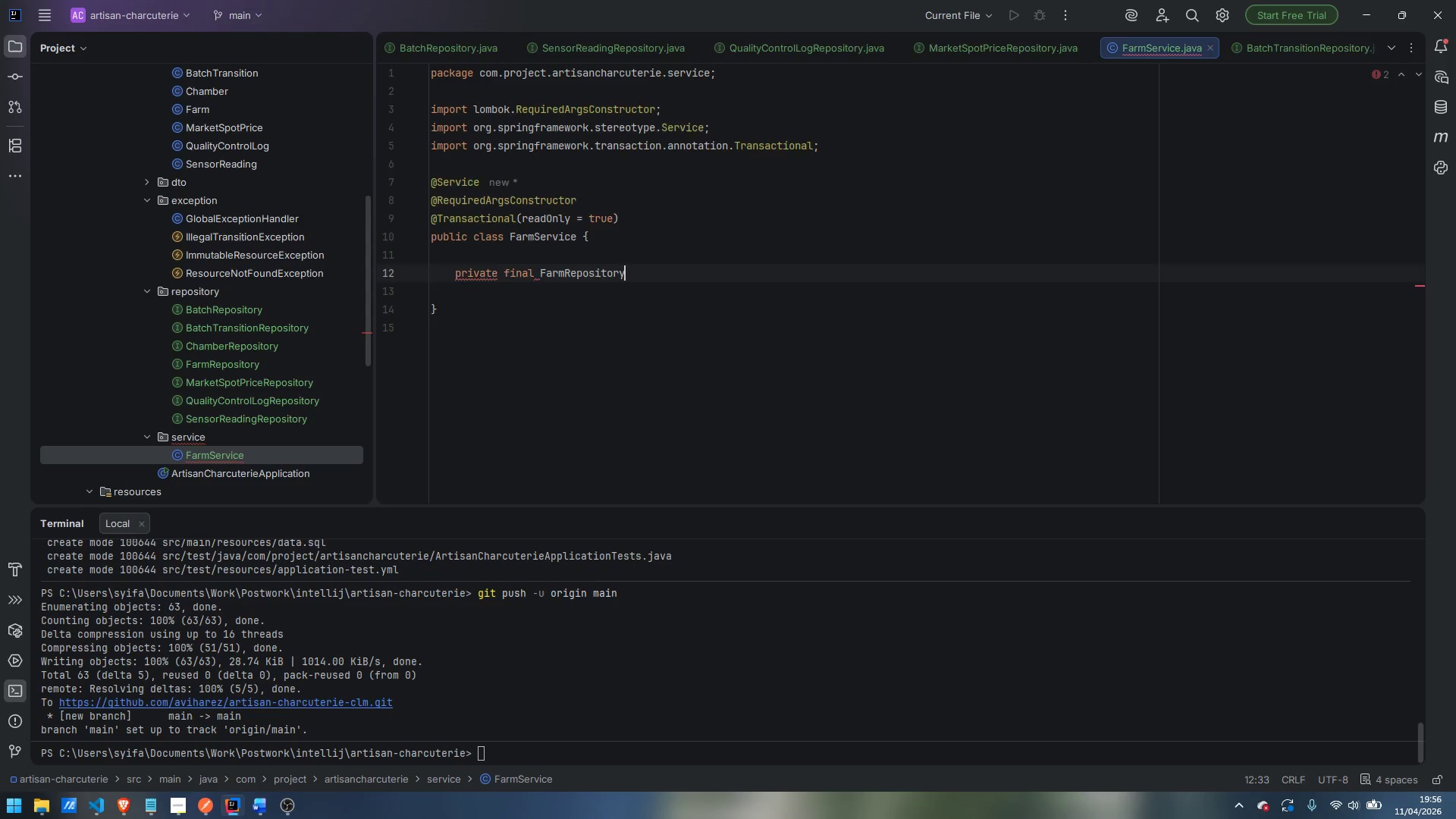 
key(Enter)
 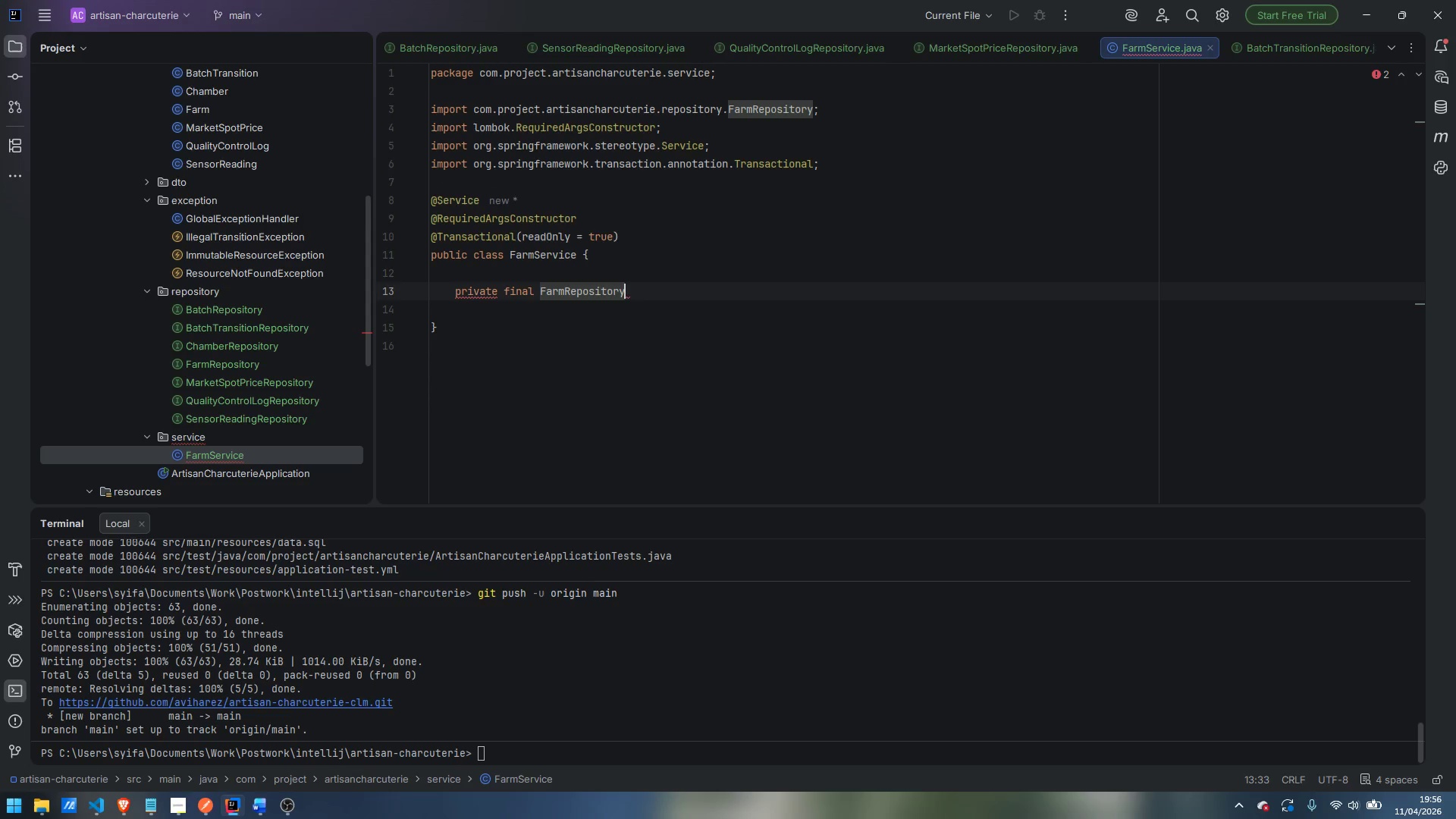 
type( farmRepository;)
 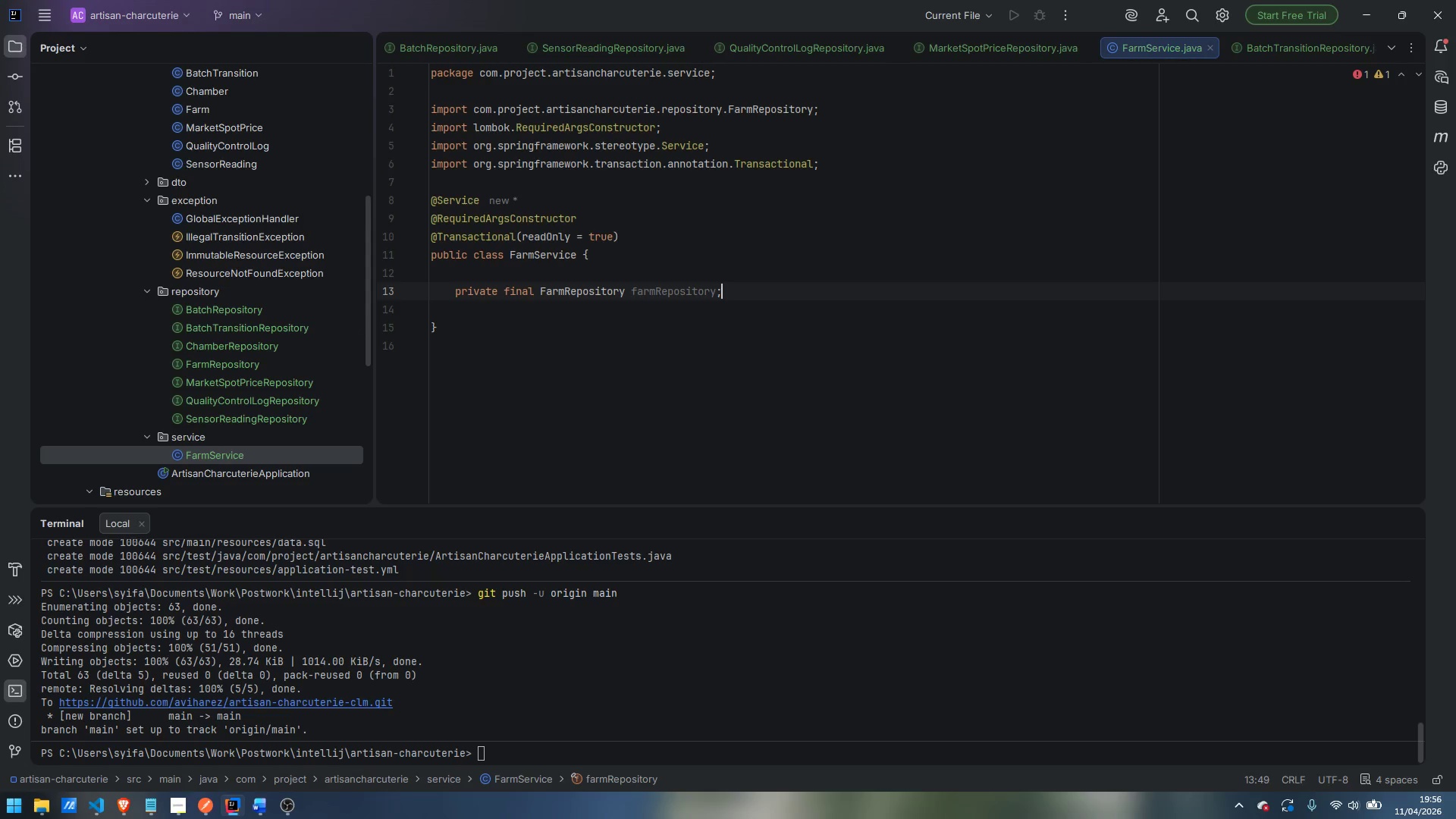 
wait(35.77)
 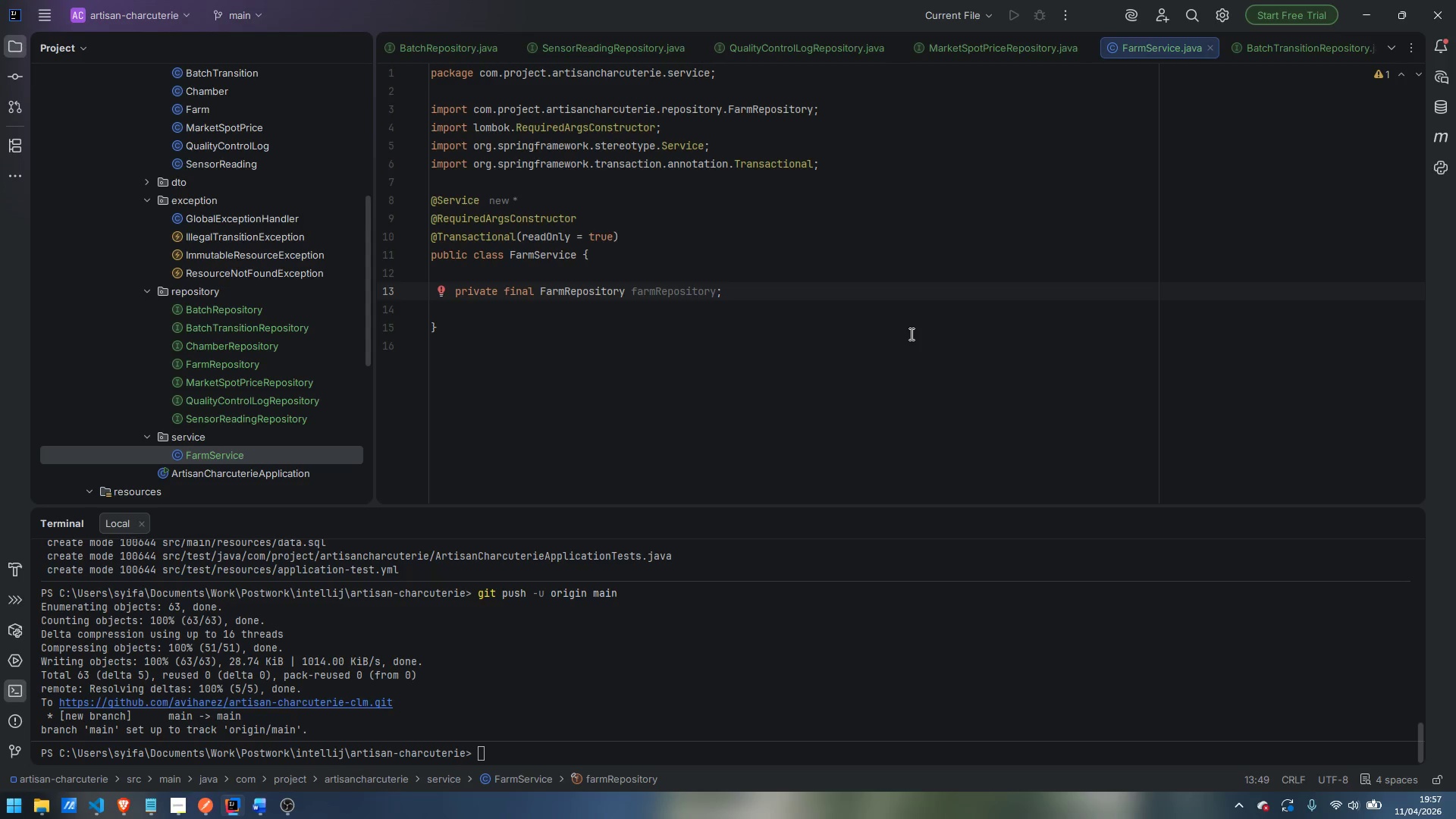 
key(Enter)
 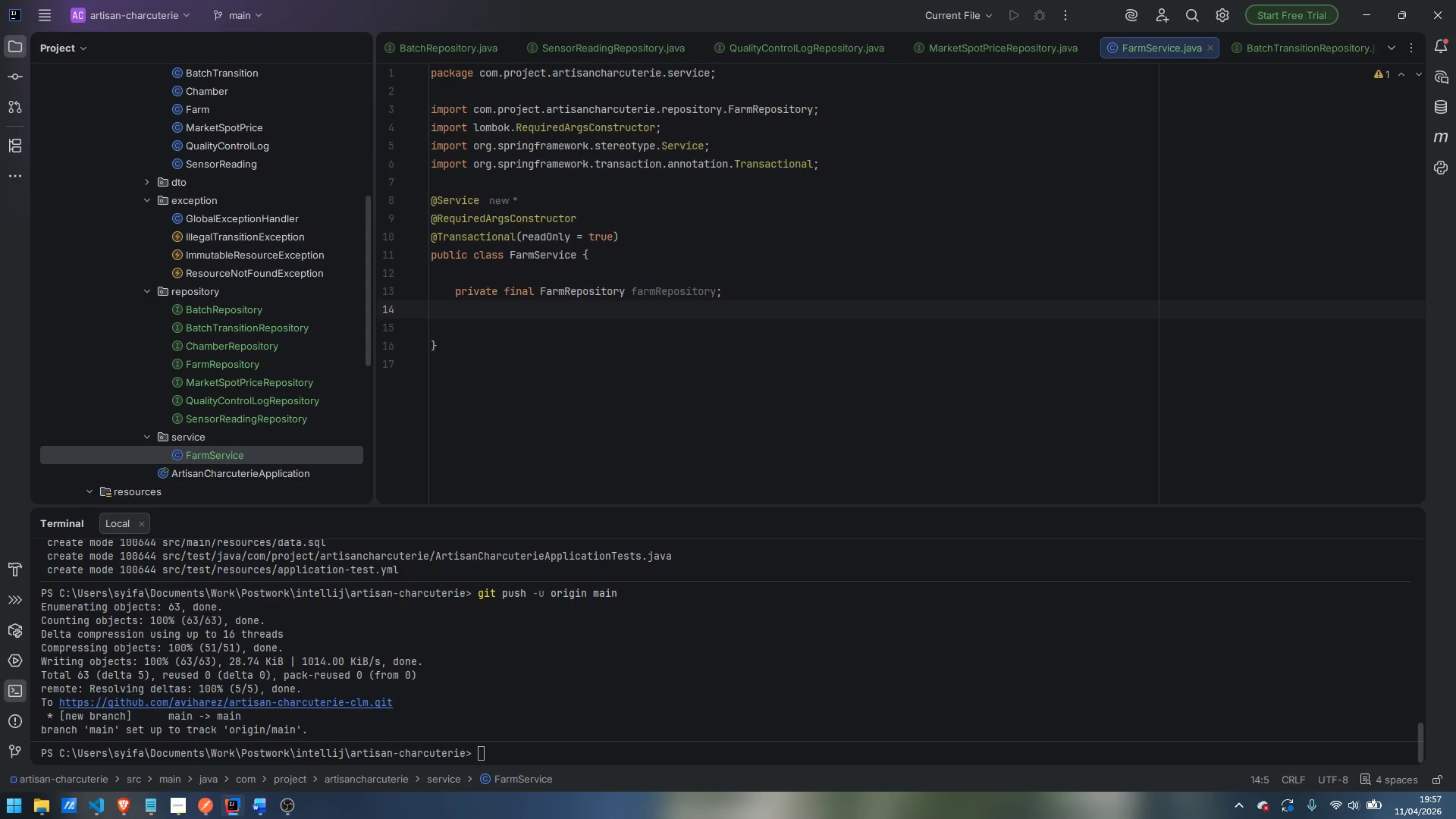 
key(Enter)
 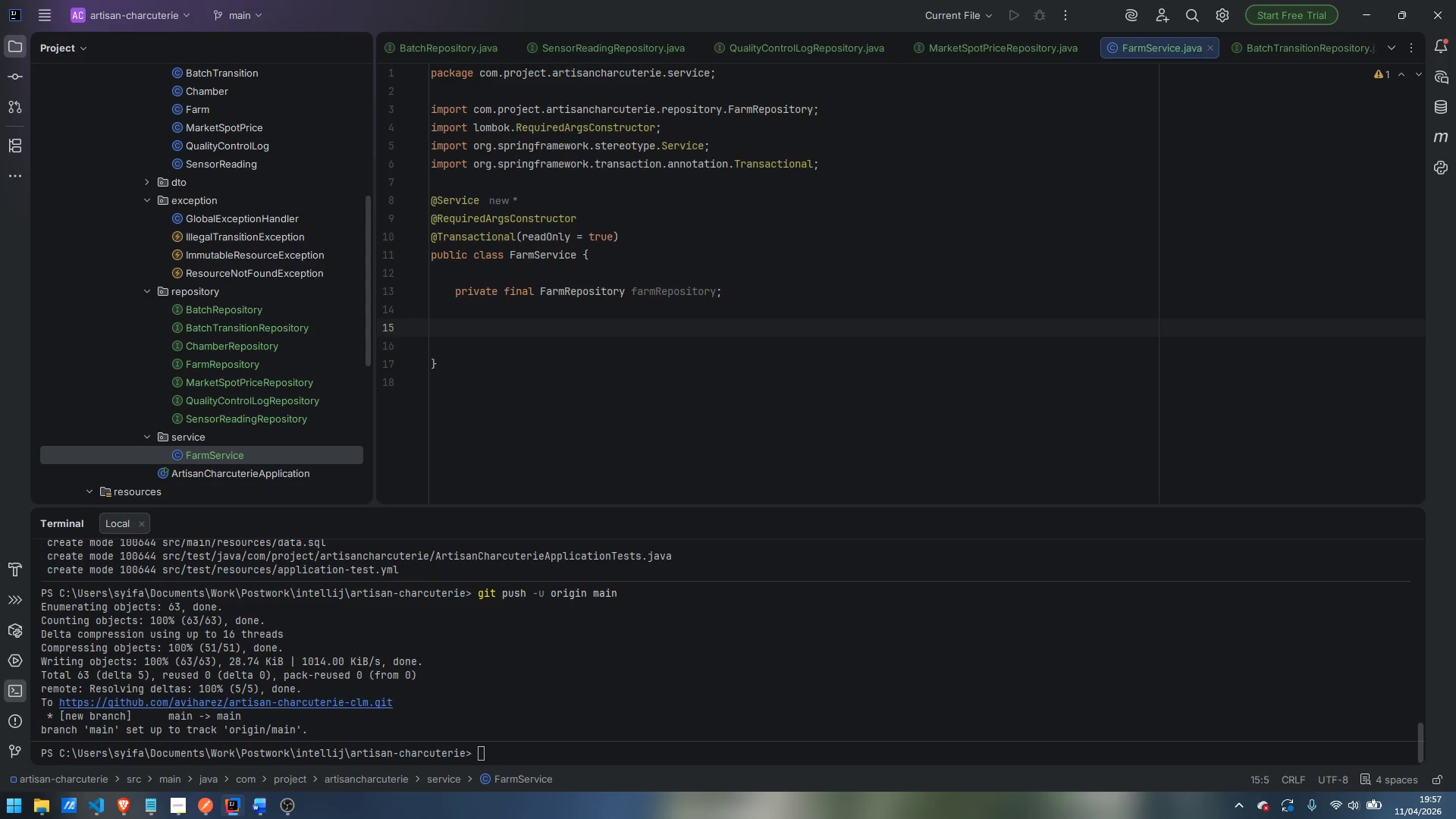 
type(public List)
 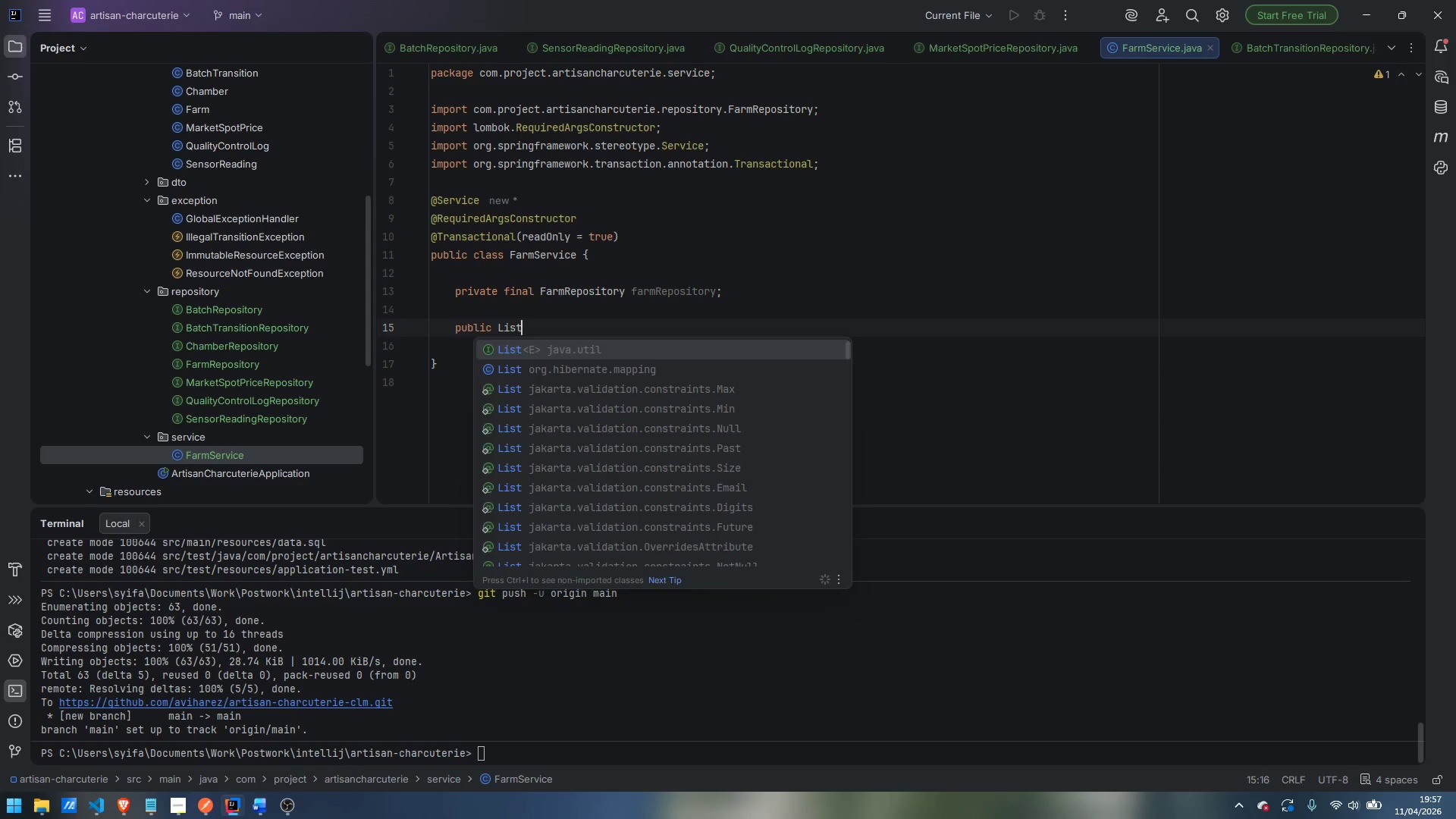 
key(Enter)
 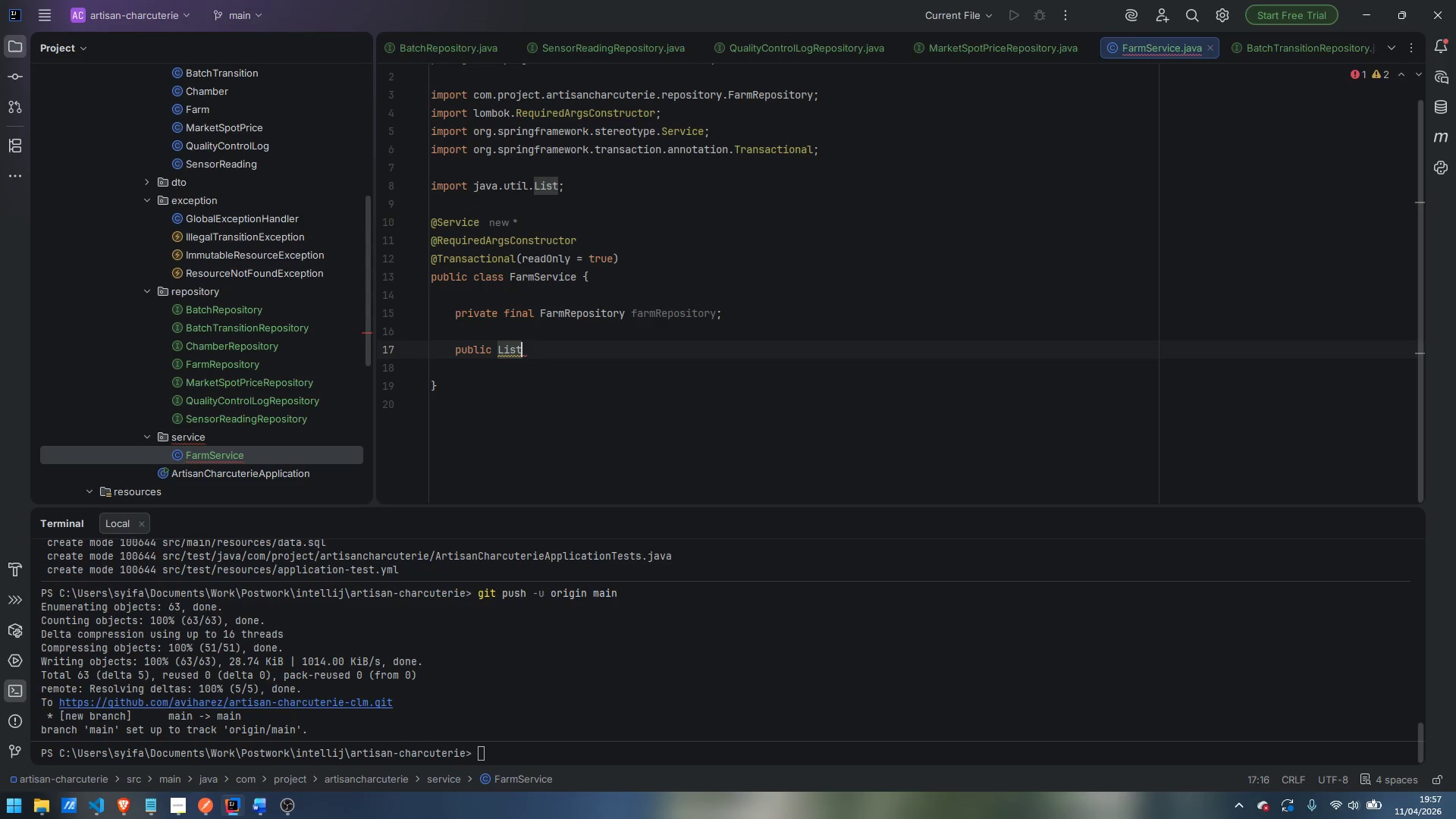 
type(<FarmResponse)
 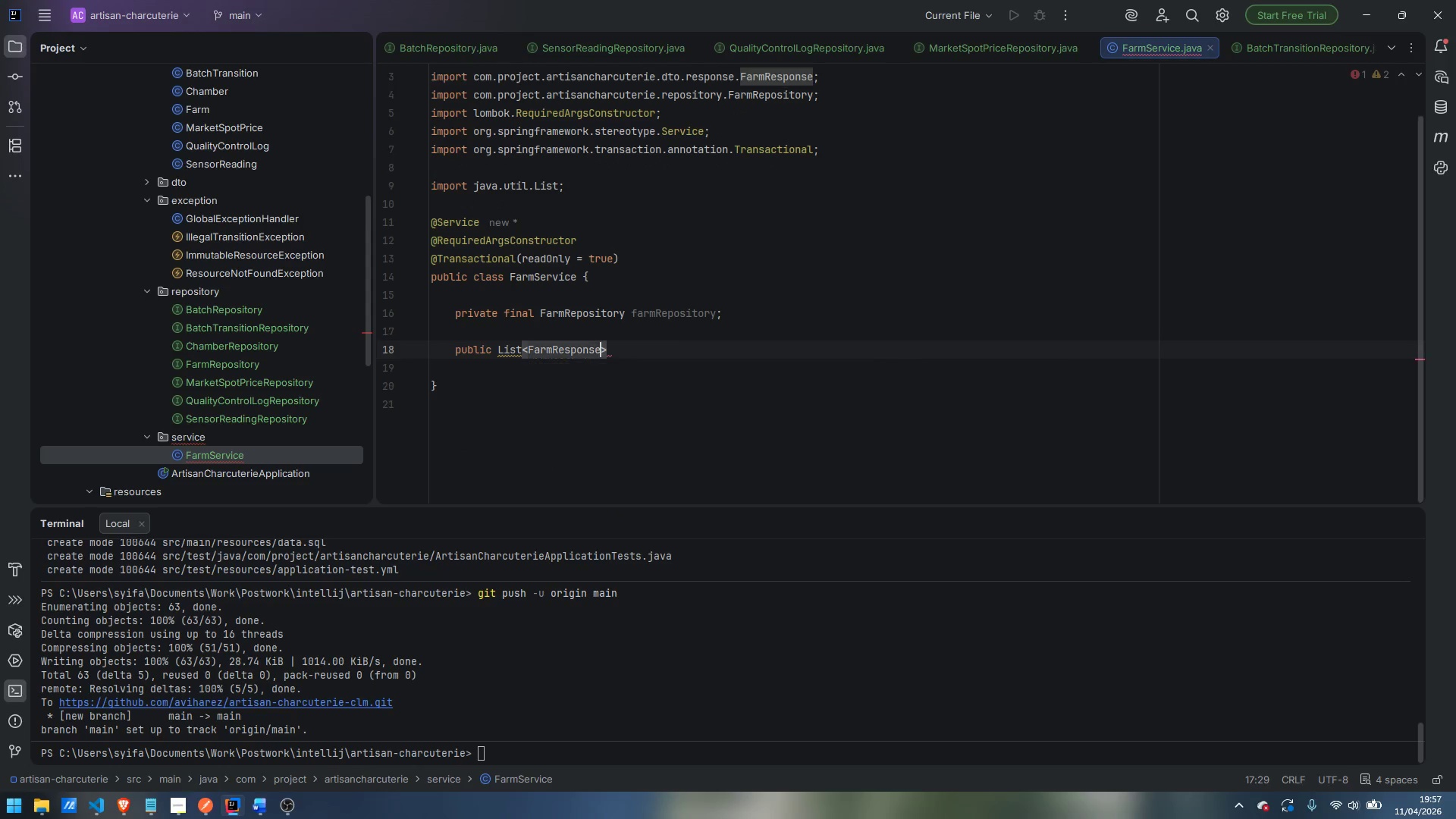 
key(Enter)
 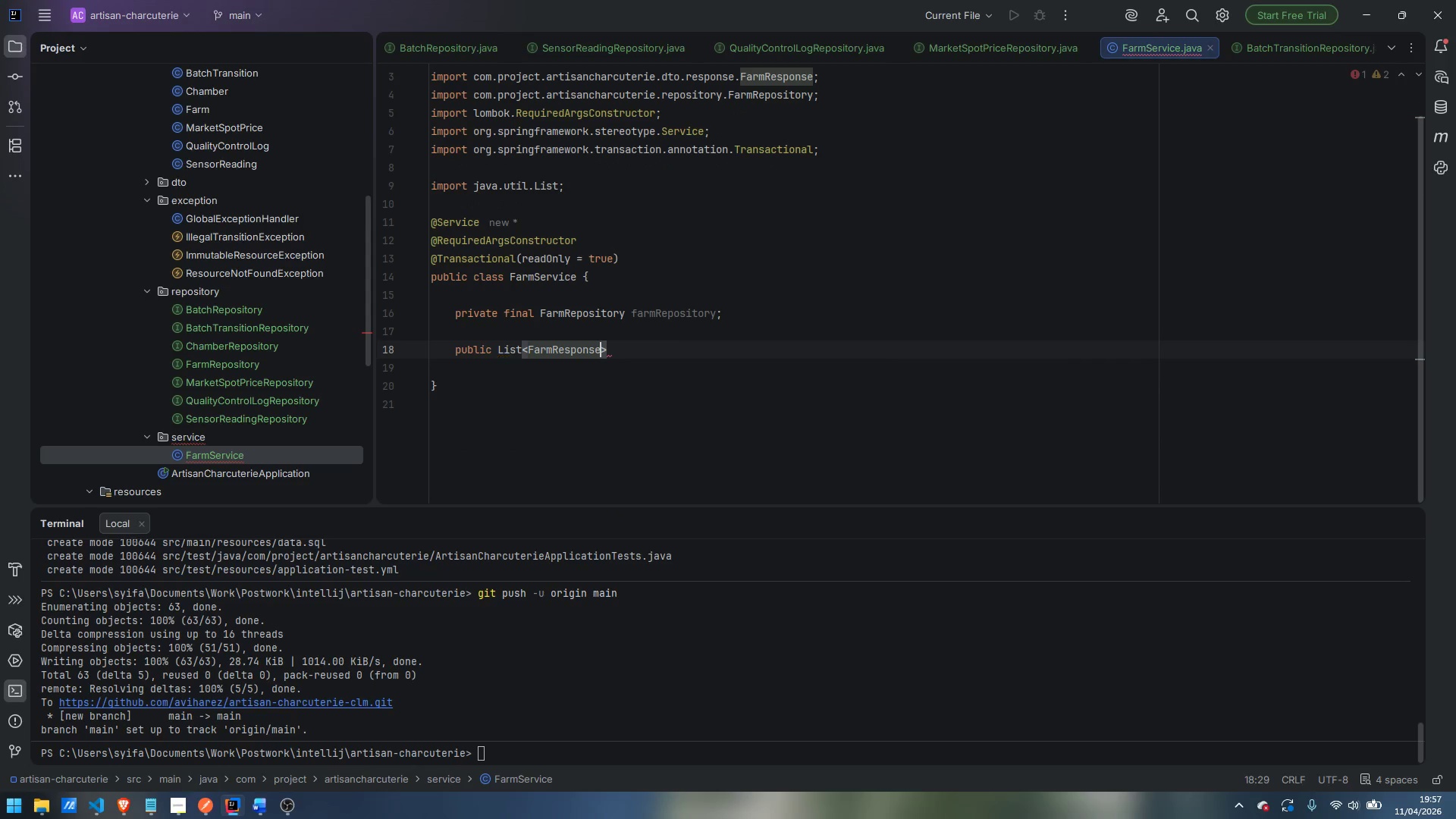 
key(ArrowRight)
 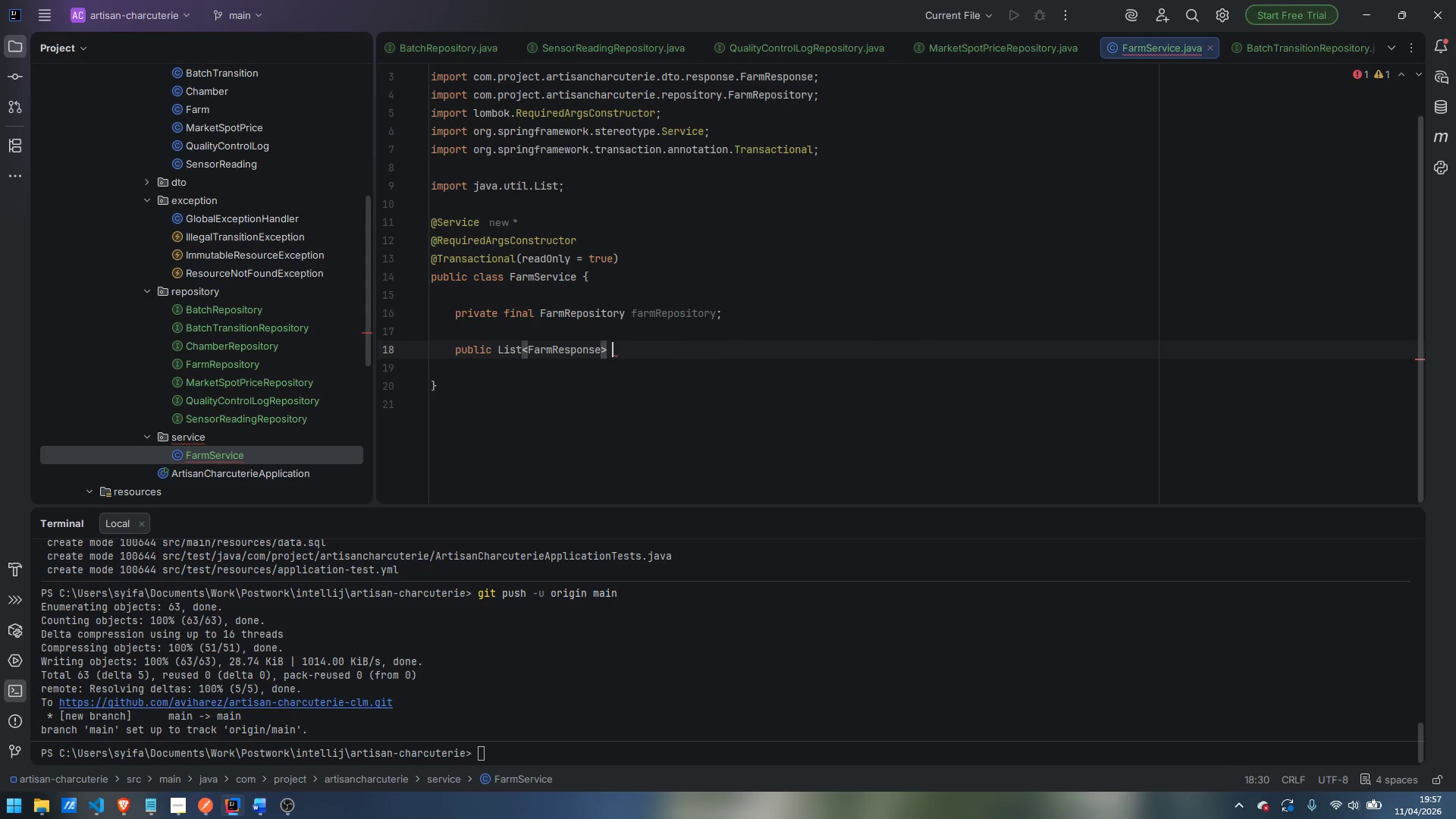 
type( findAll() {)
 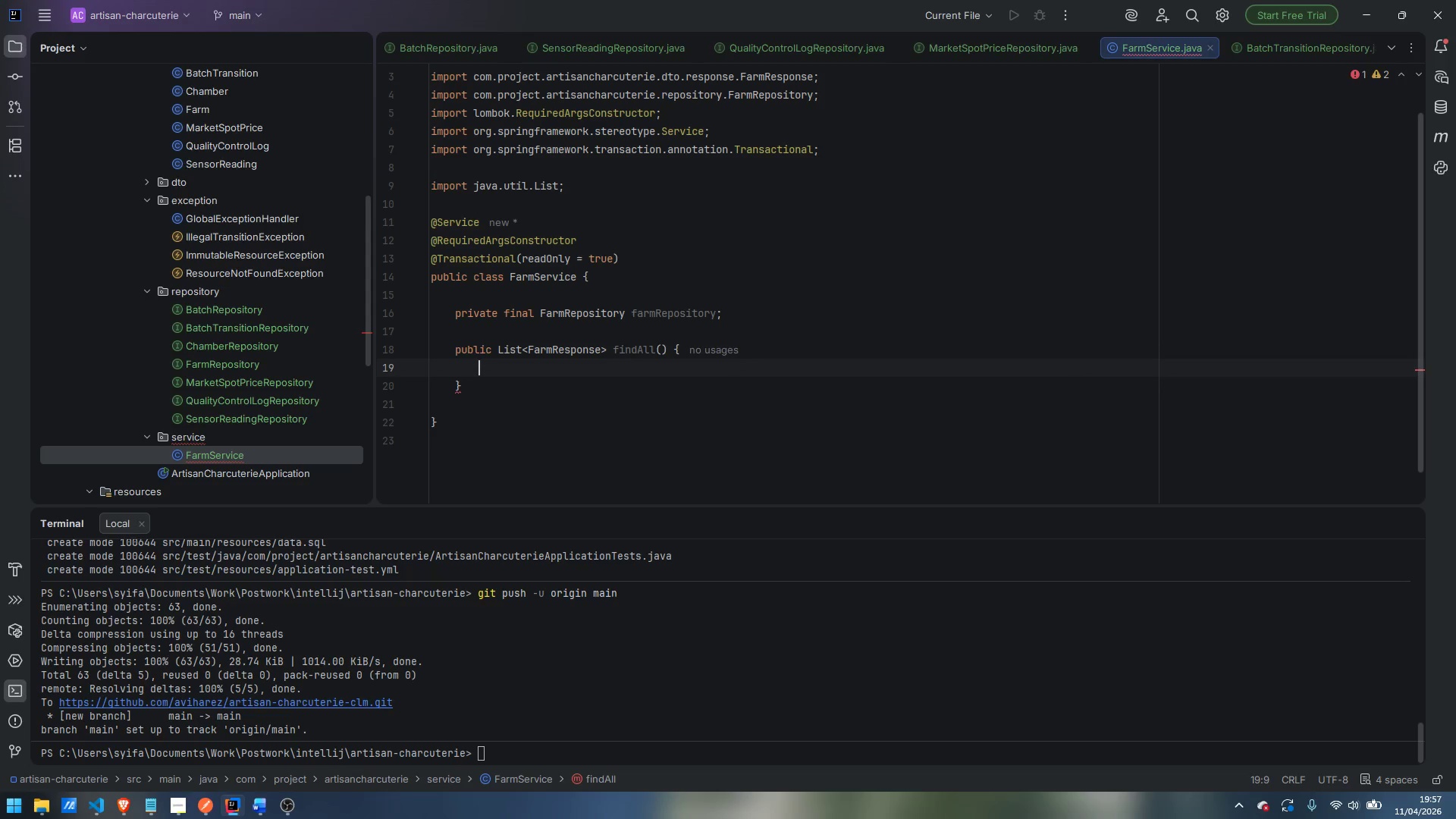 
 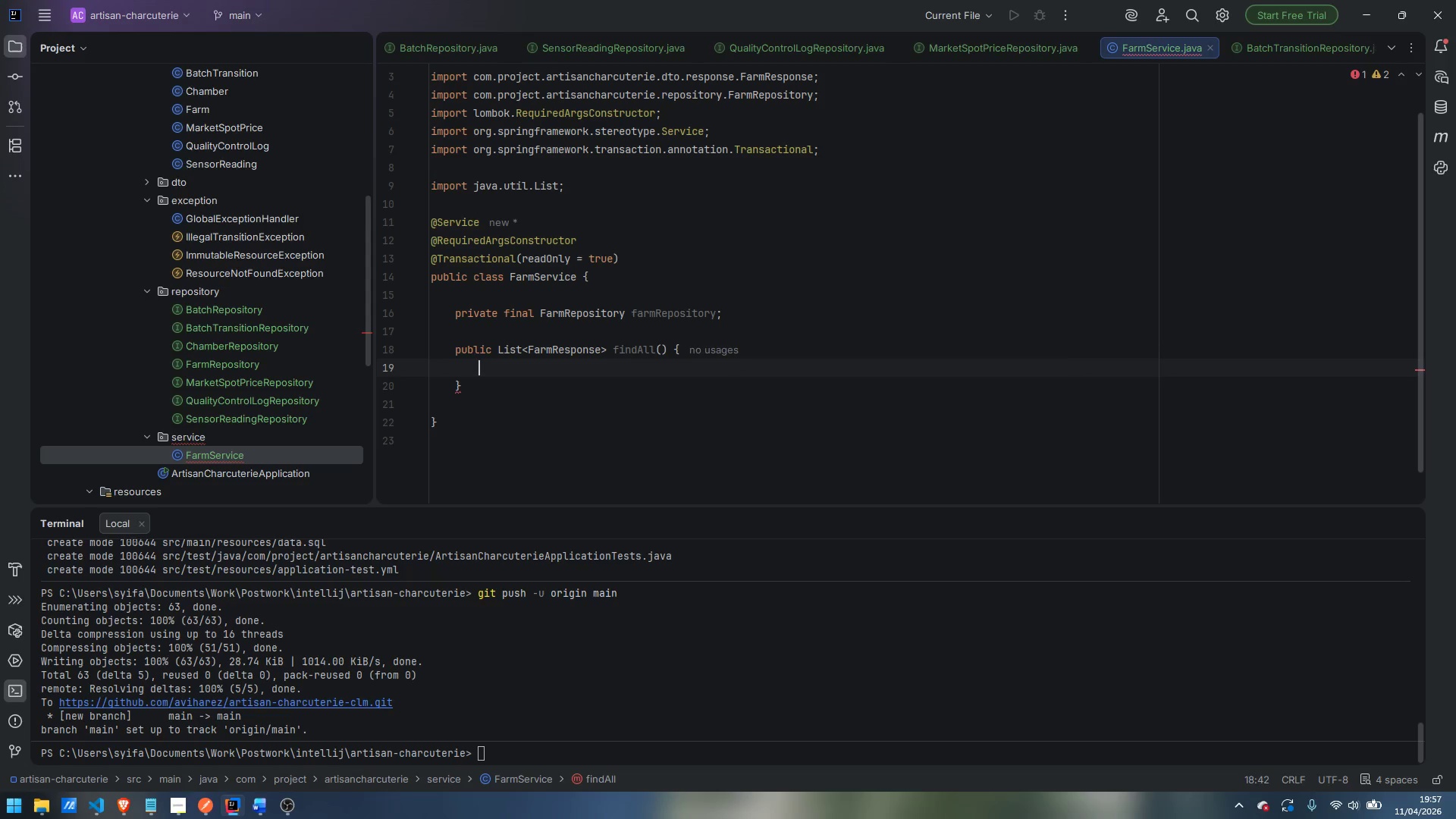 
key(Enter)
 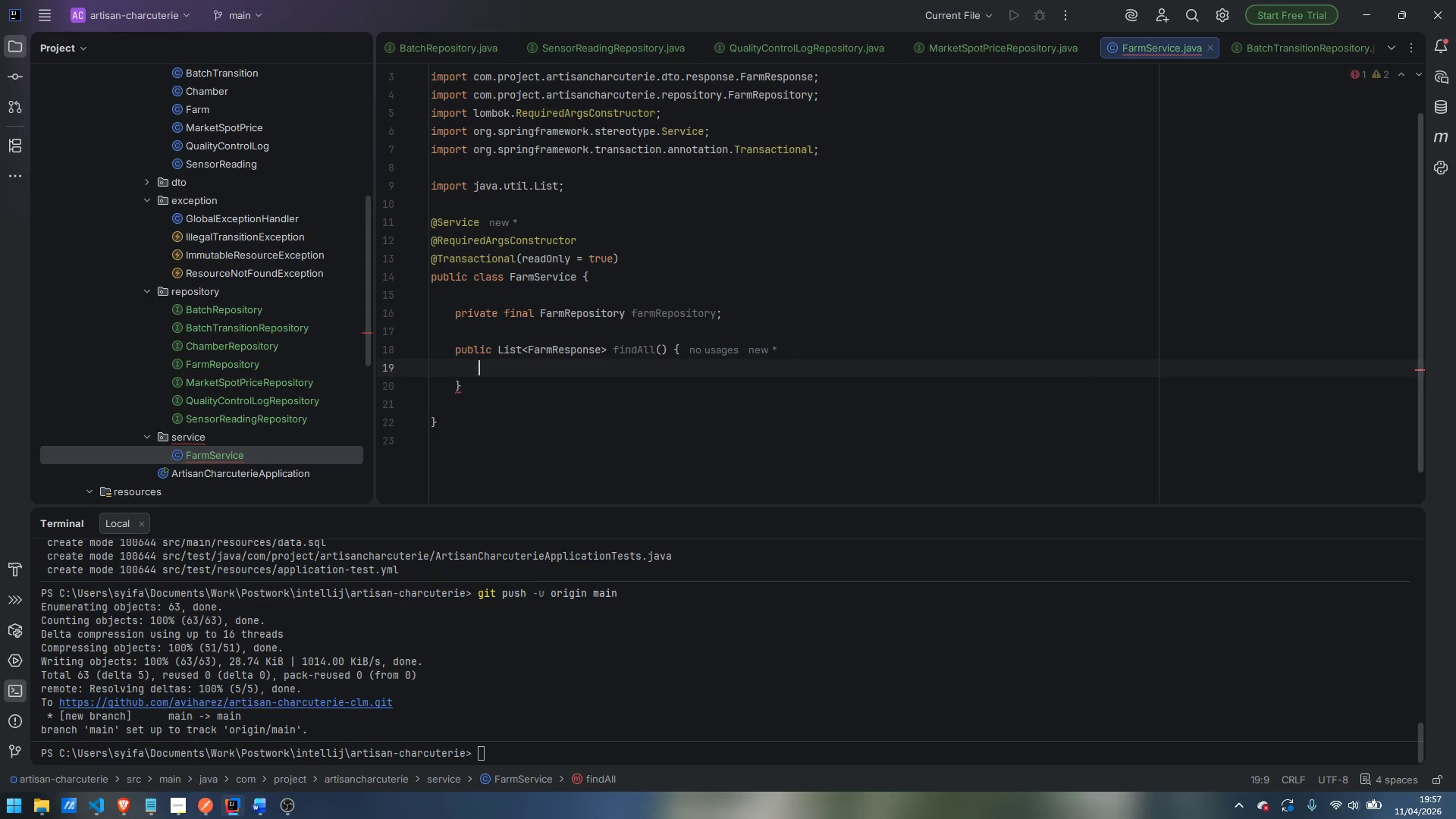 
type(return farmRepot)
key(Backspace)
type(sitory.fingf)
key(Backspace)
key(Backspace)
type(dAll)
 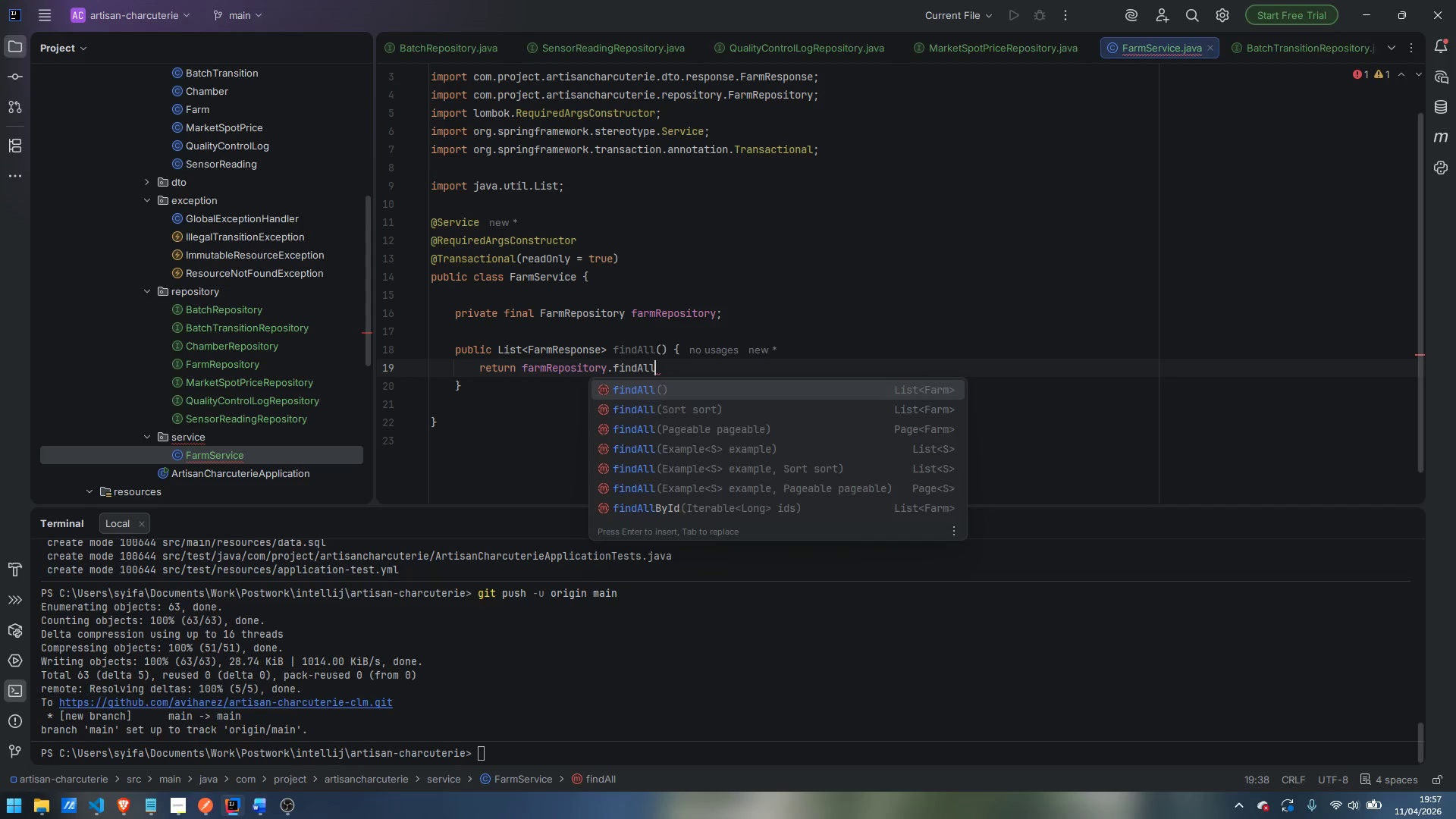 
key(Enter)
 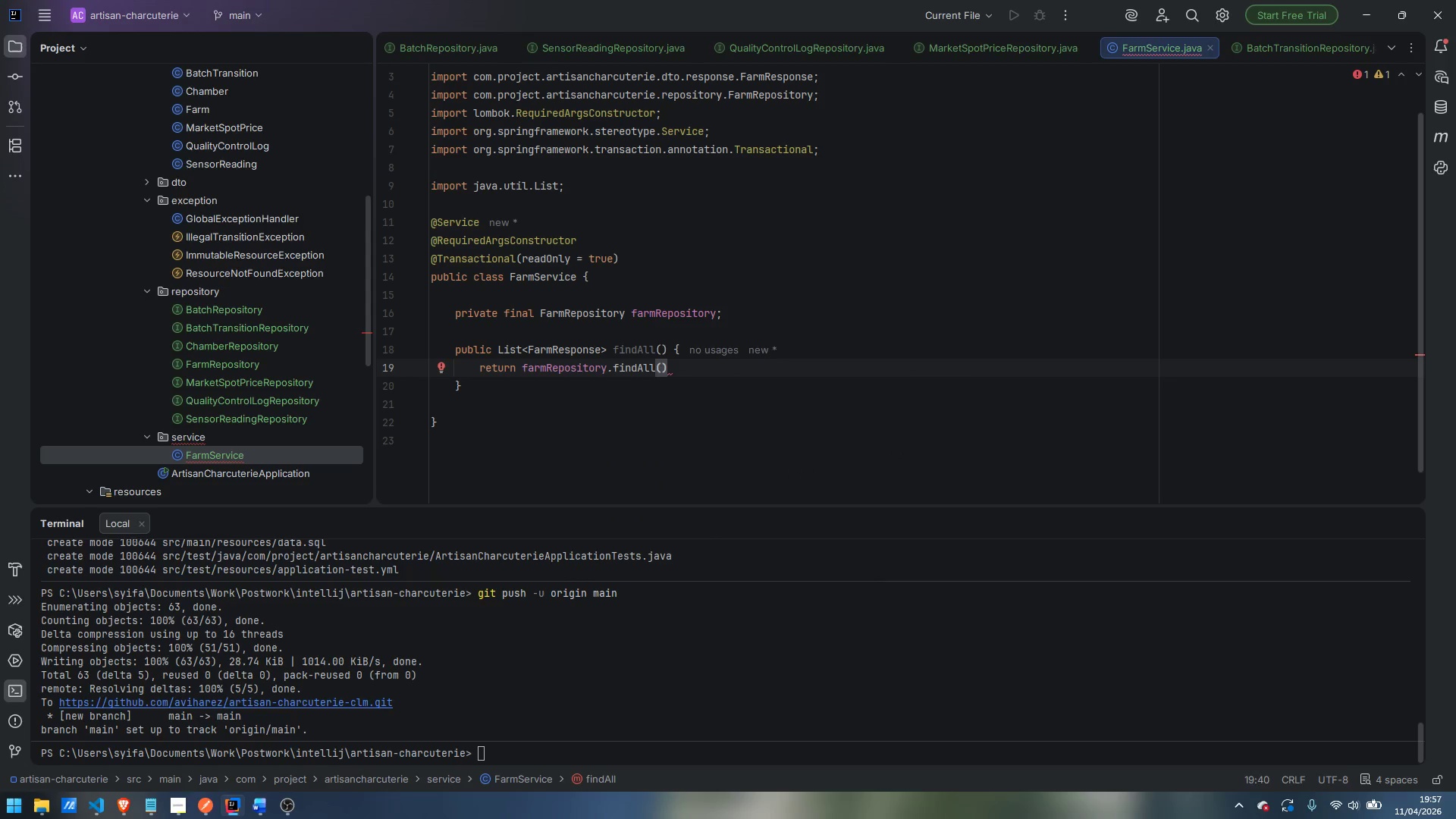 
type(.stream)
 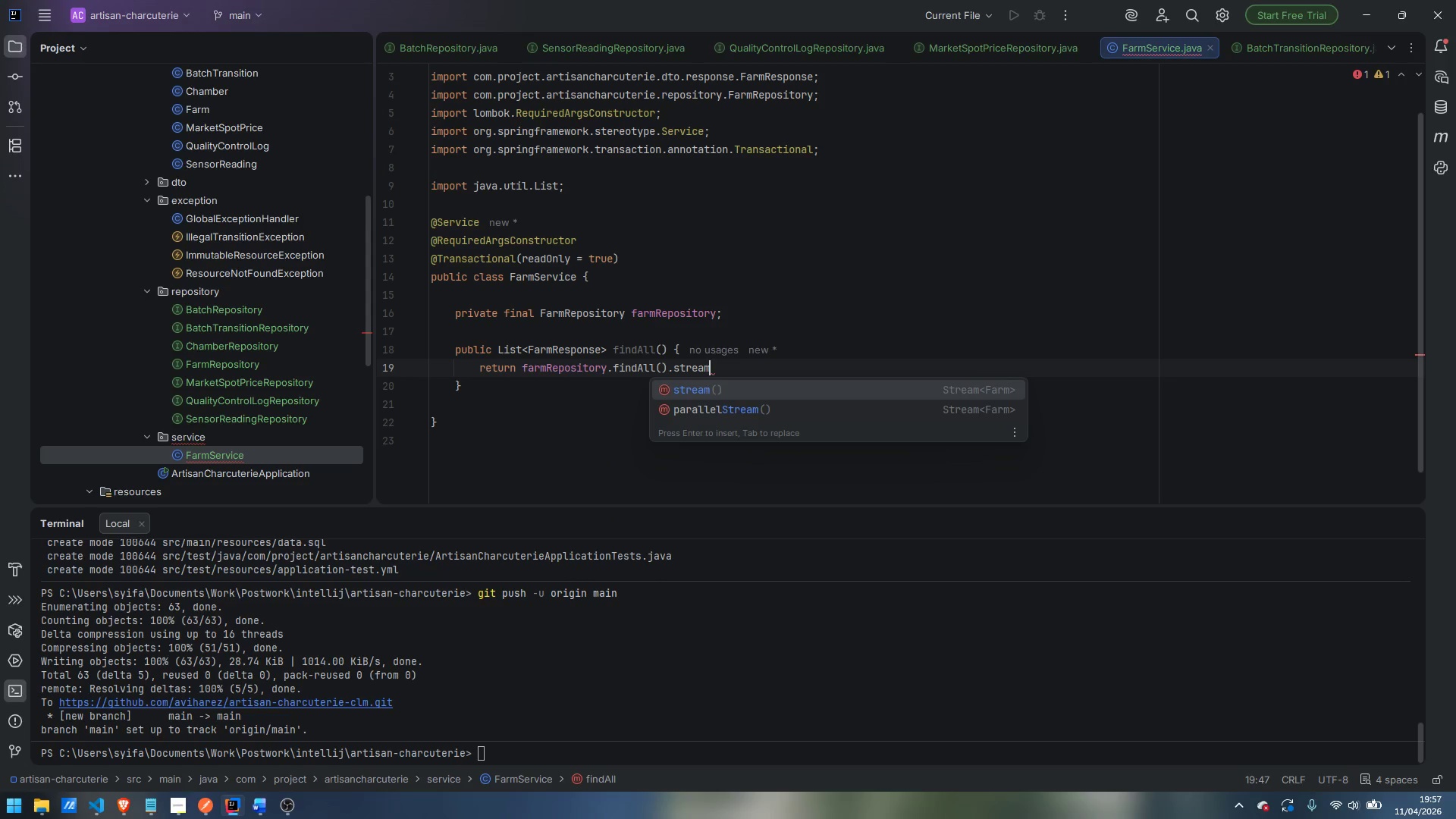 
key(Enter)
 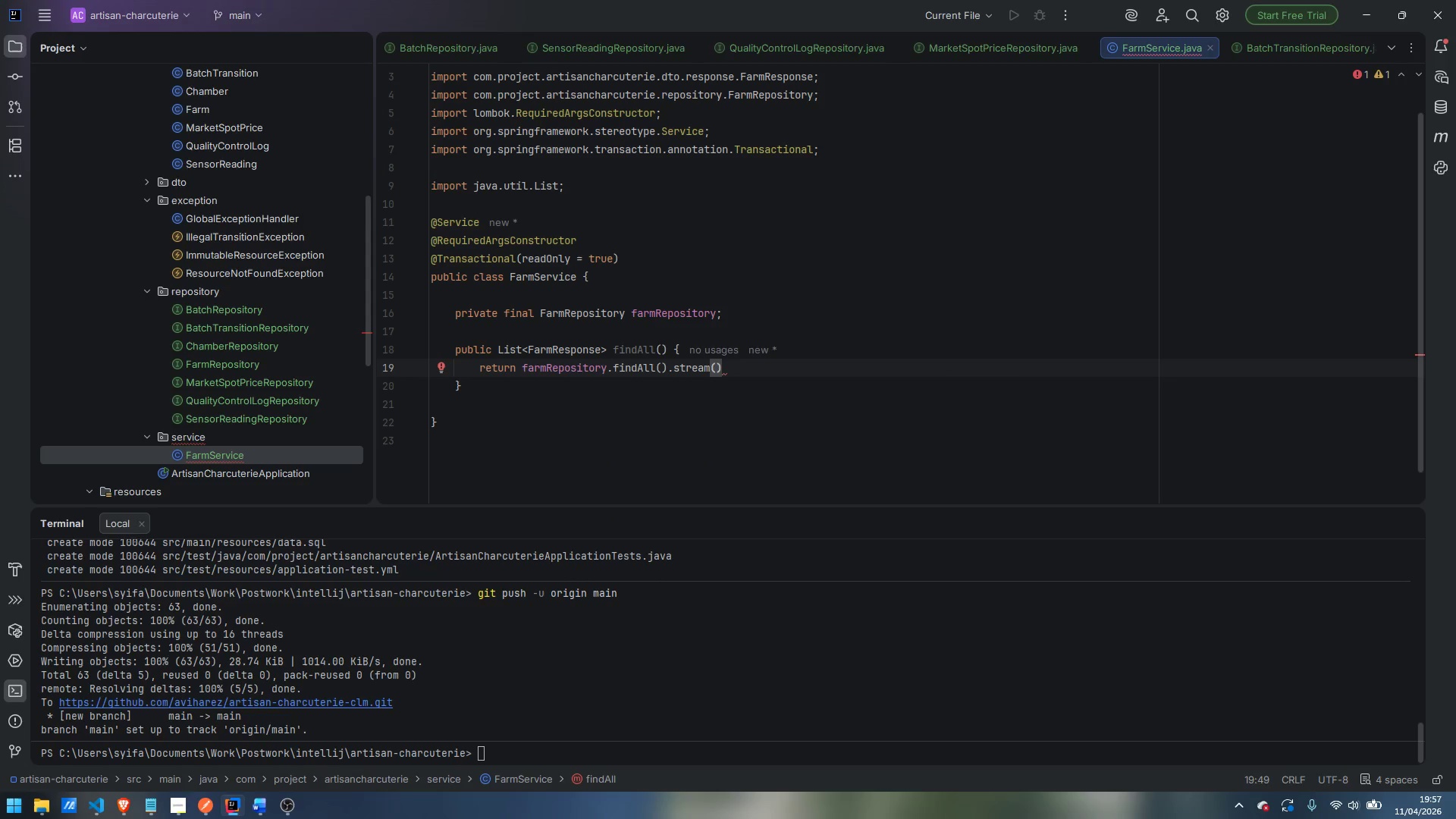 
key(Enter)
 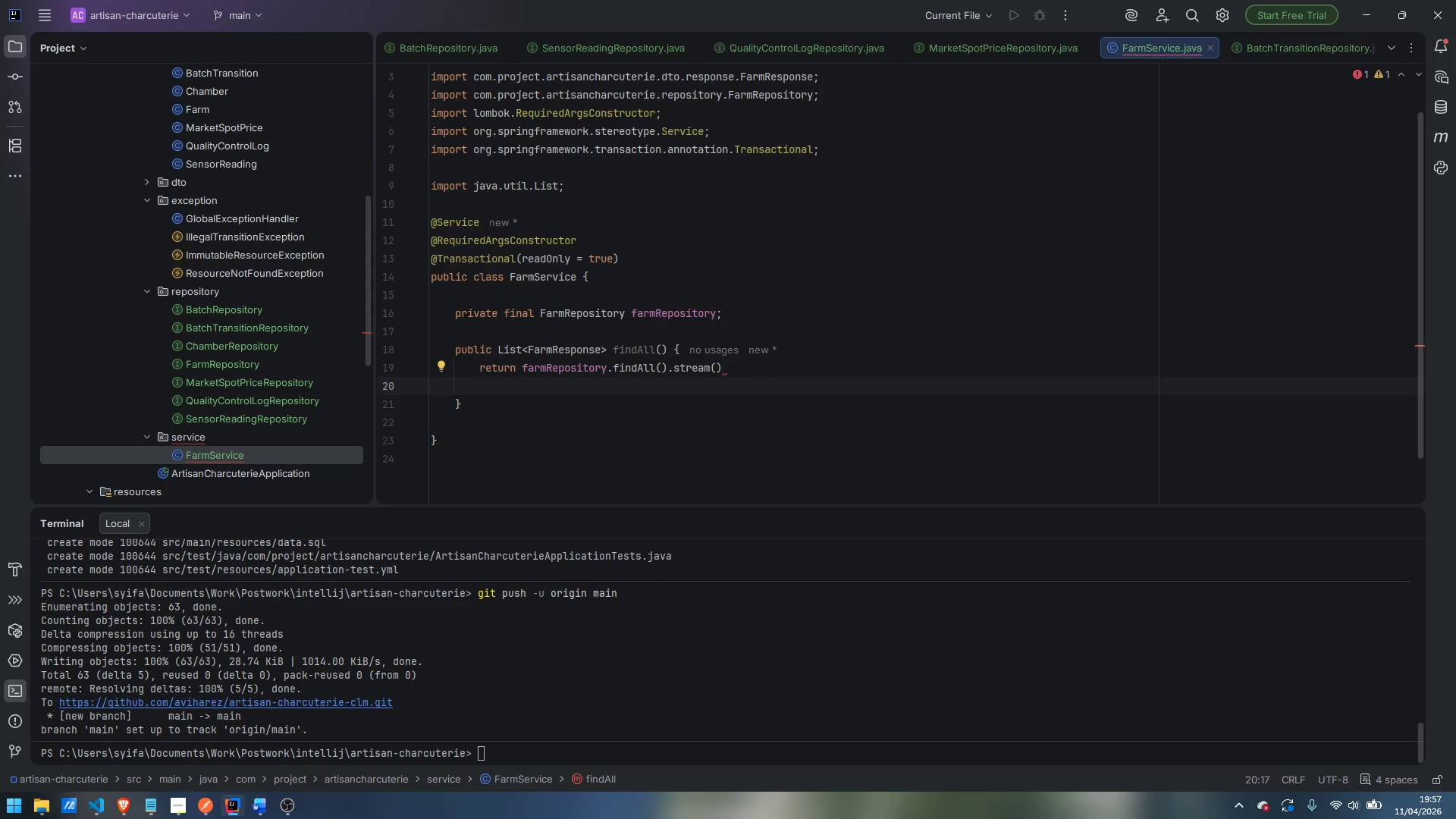 
type(.map)
 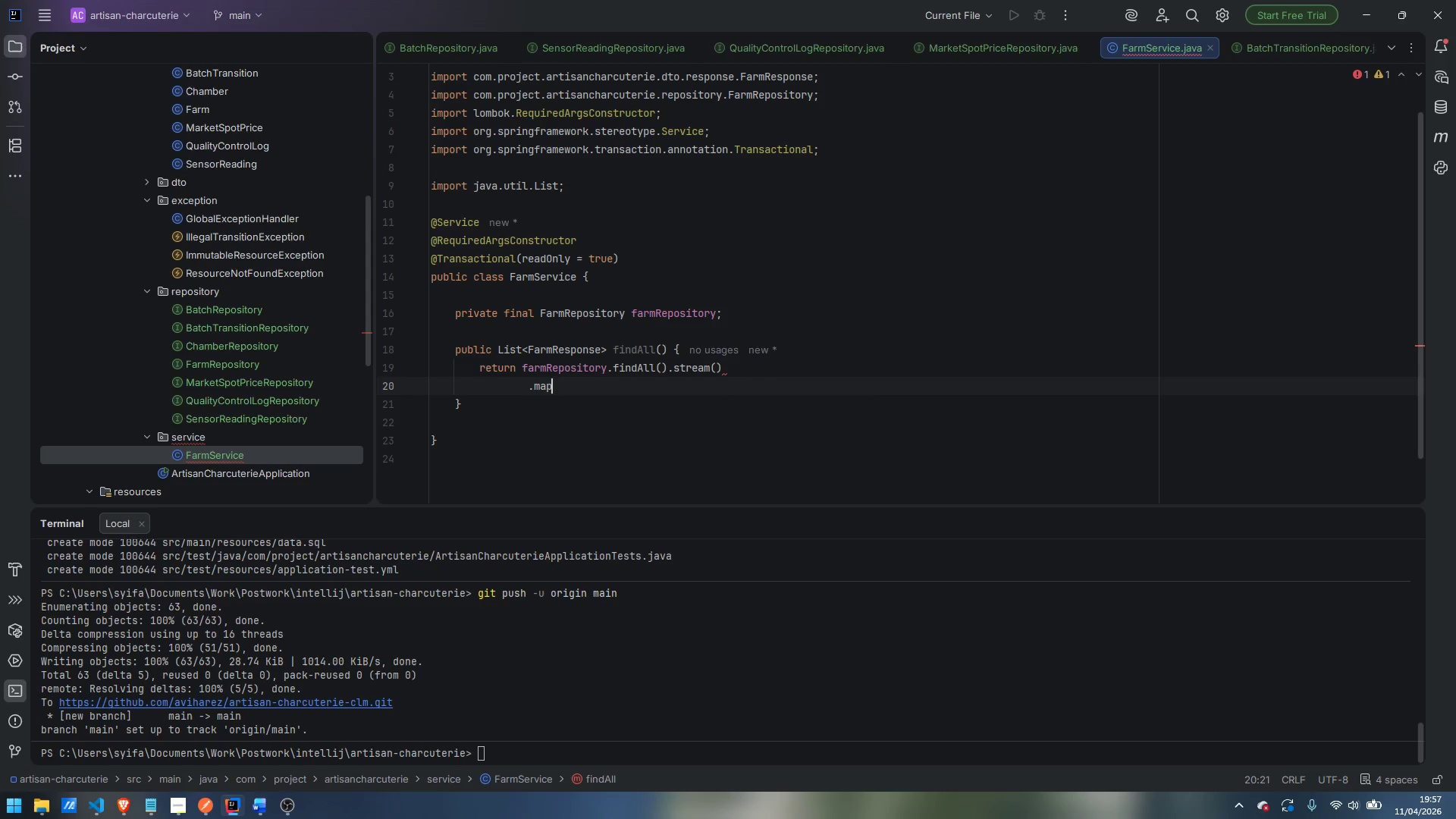 
key(Enter)
 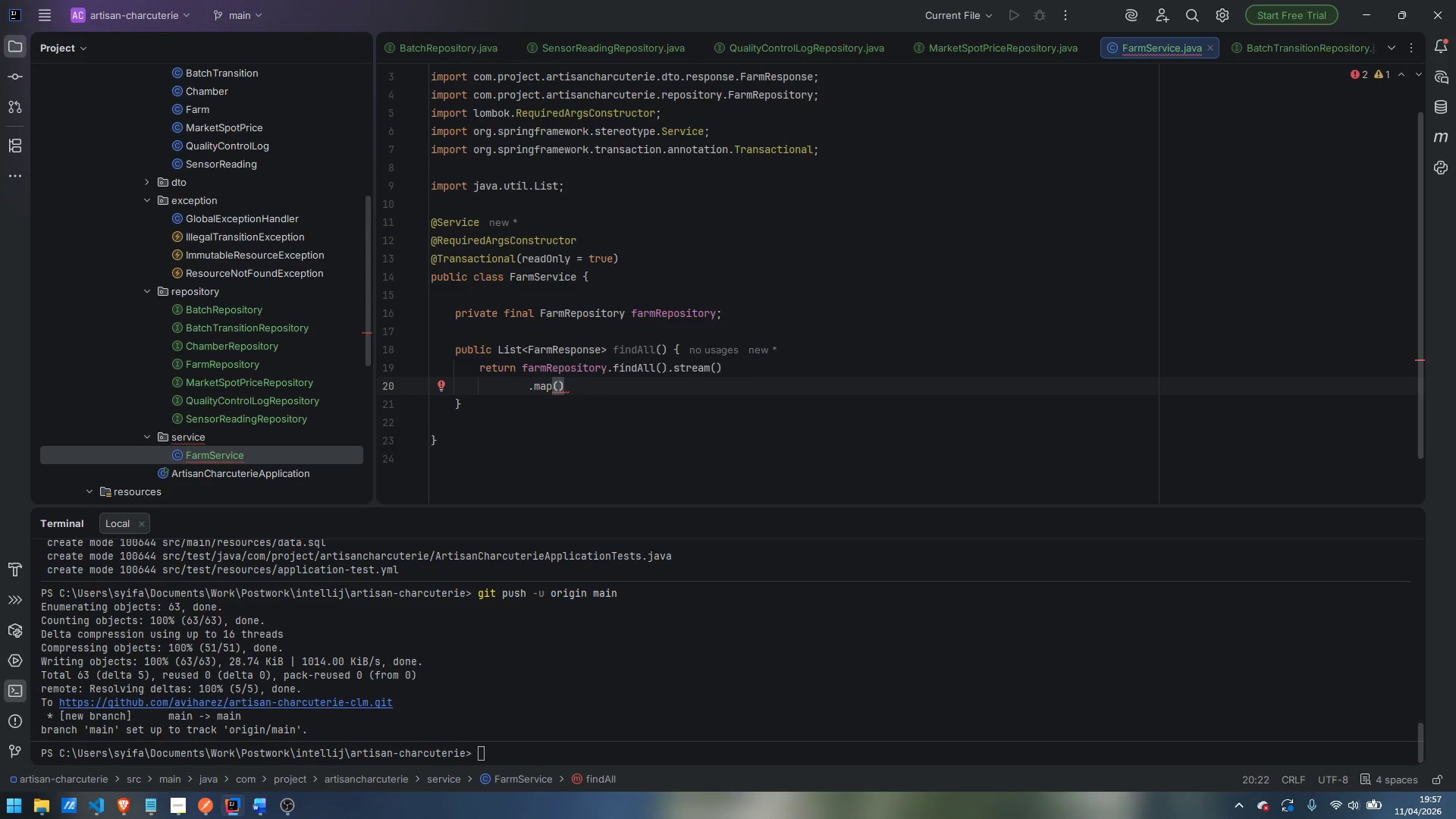 
type(FarmResponse::from)
 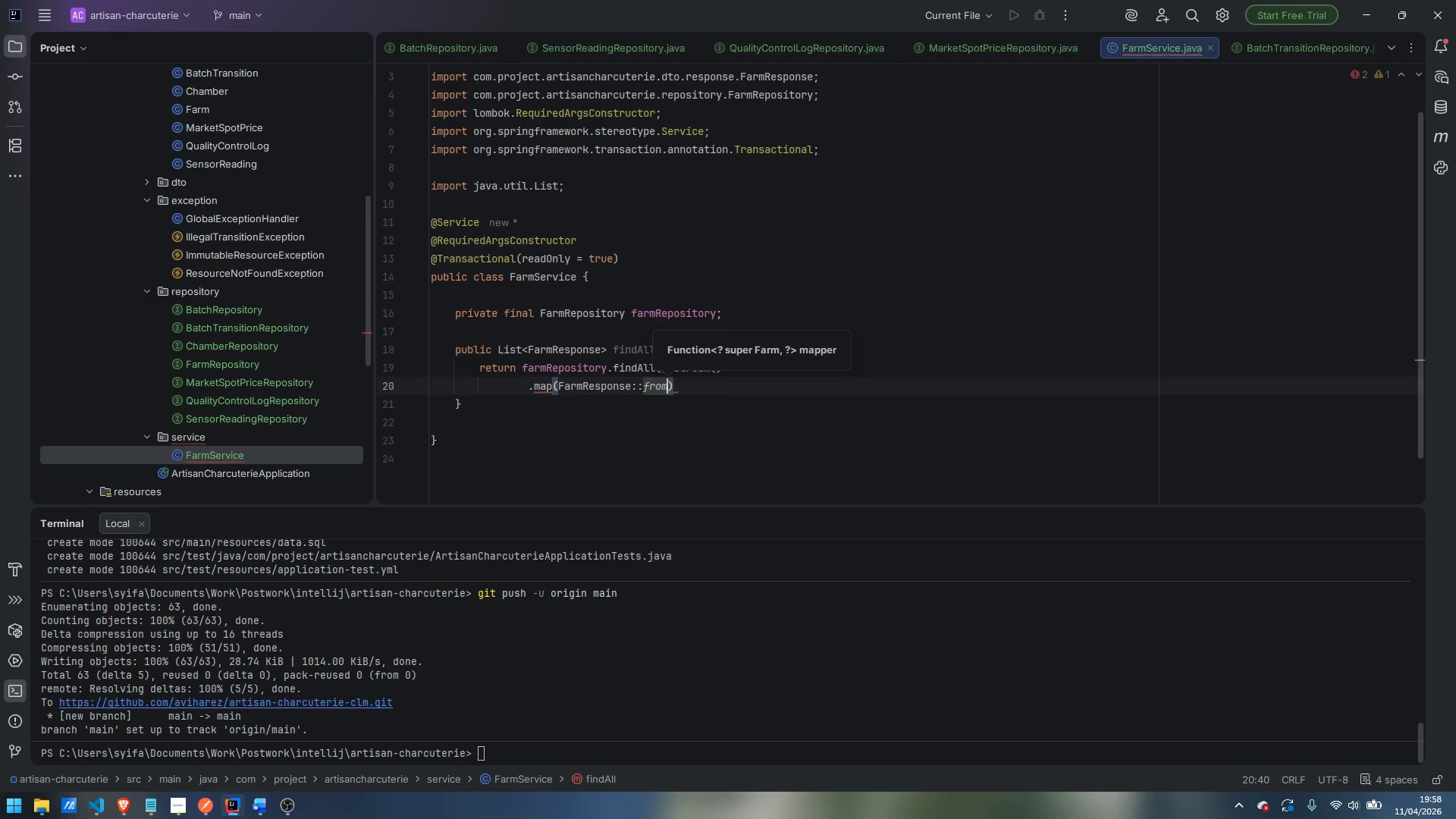 
key(ArrowRight)
 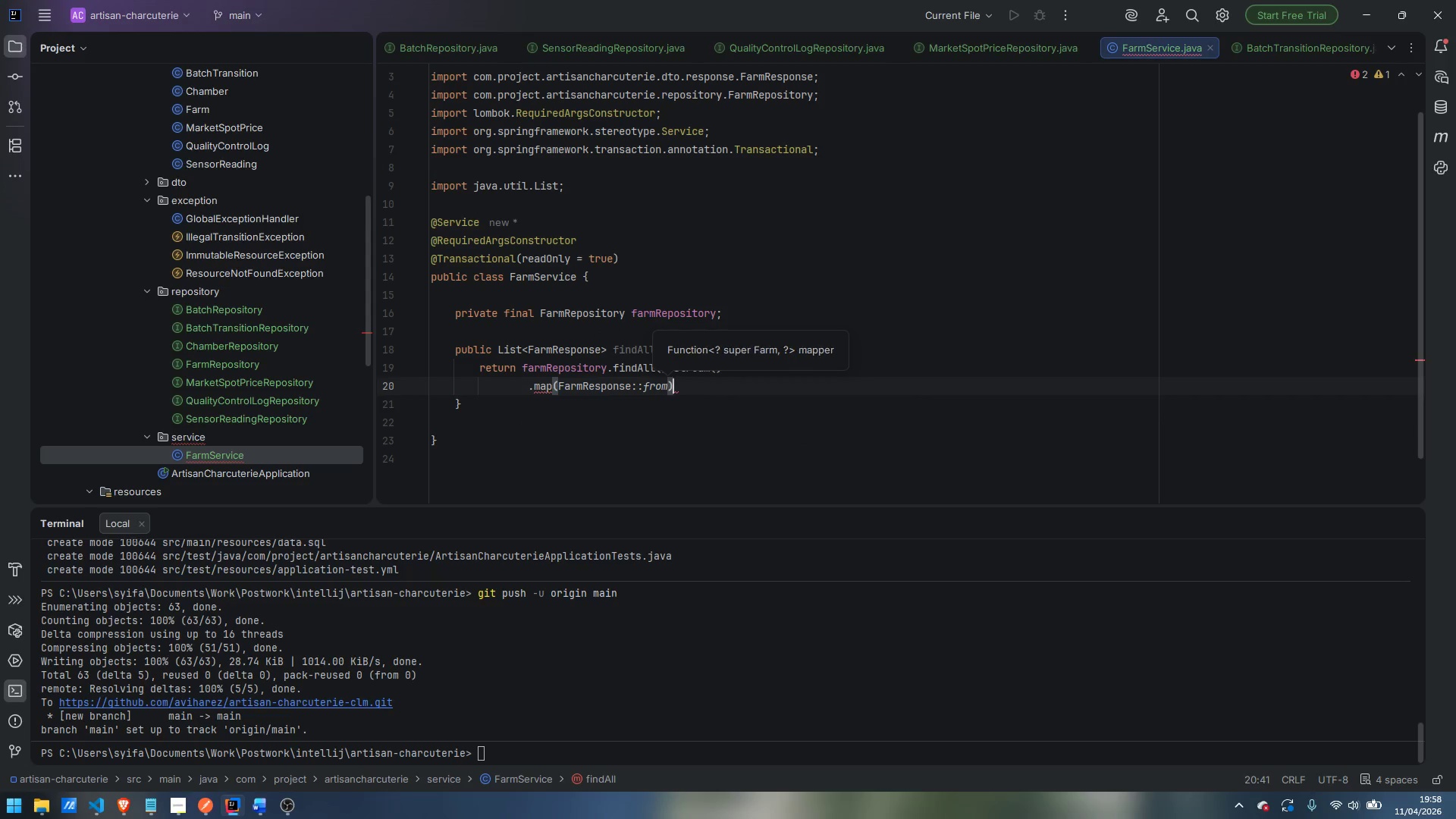 
key(Enter)
 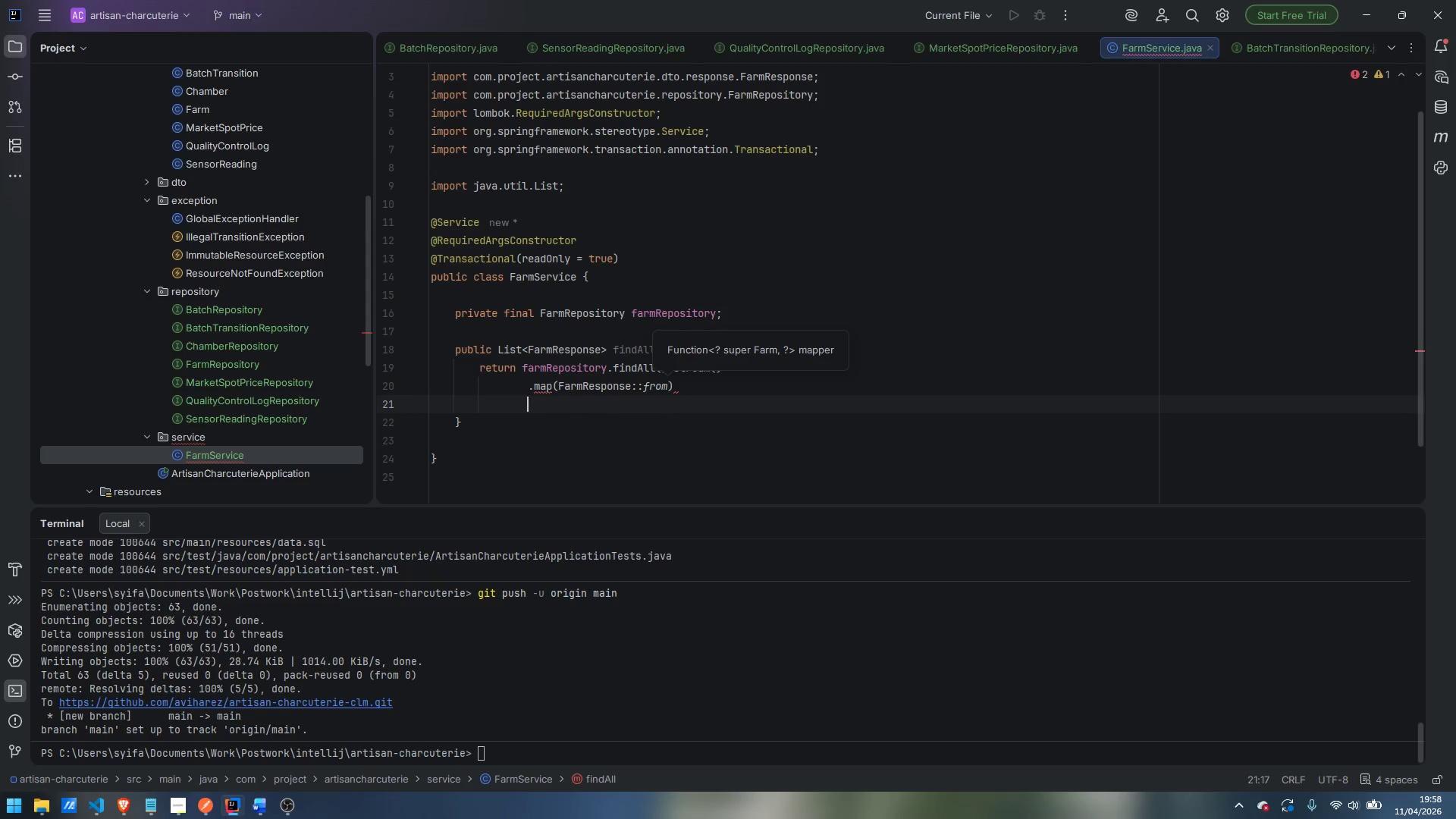 
type(.toList)
 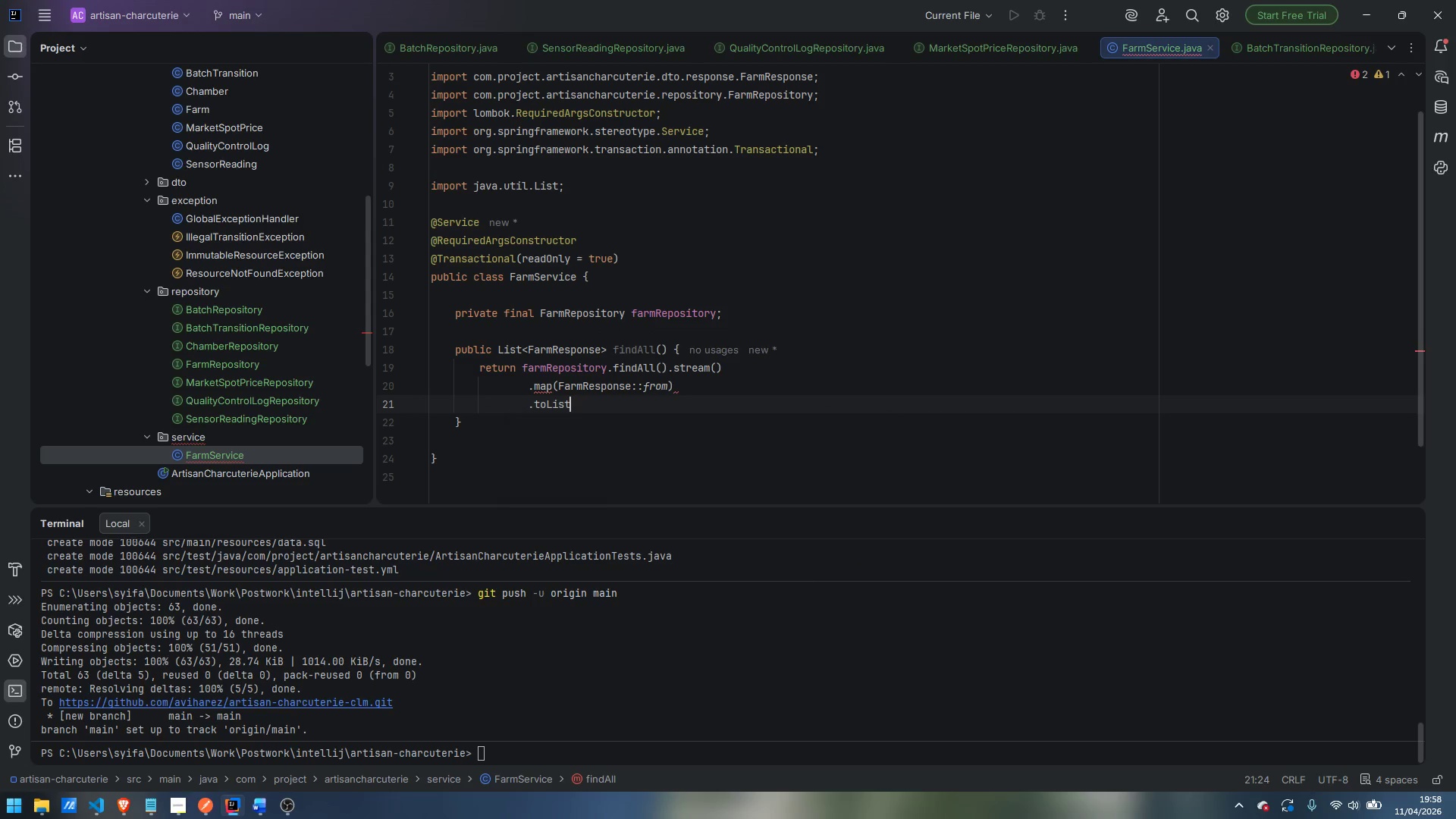 
key(Enter)
 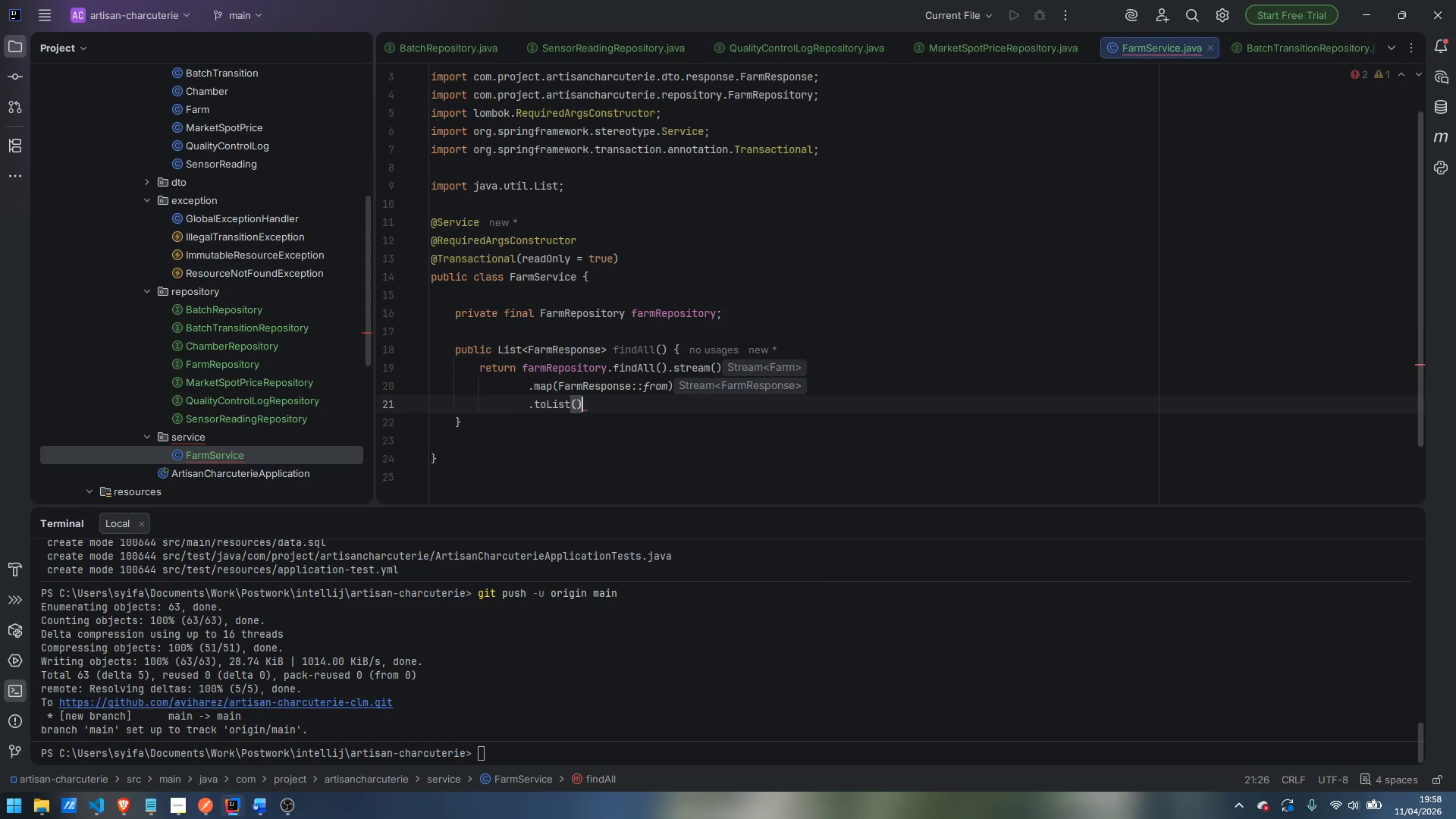 
key(Semicolon)
 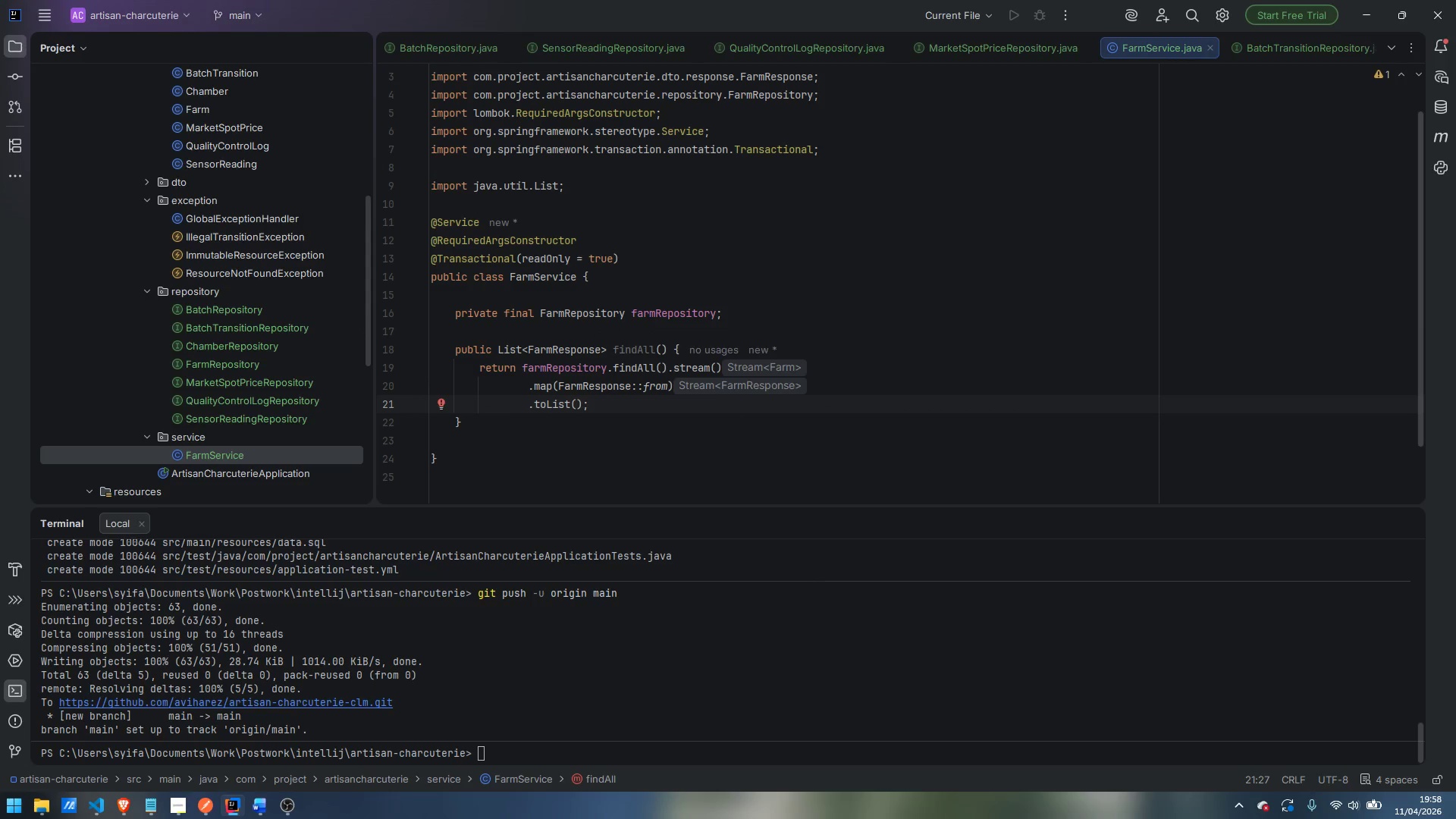 
key(ArrowDown)
 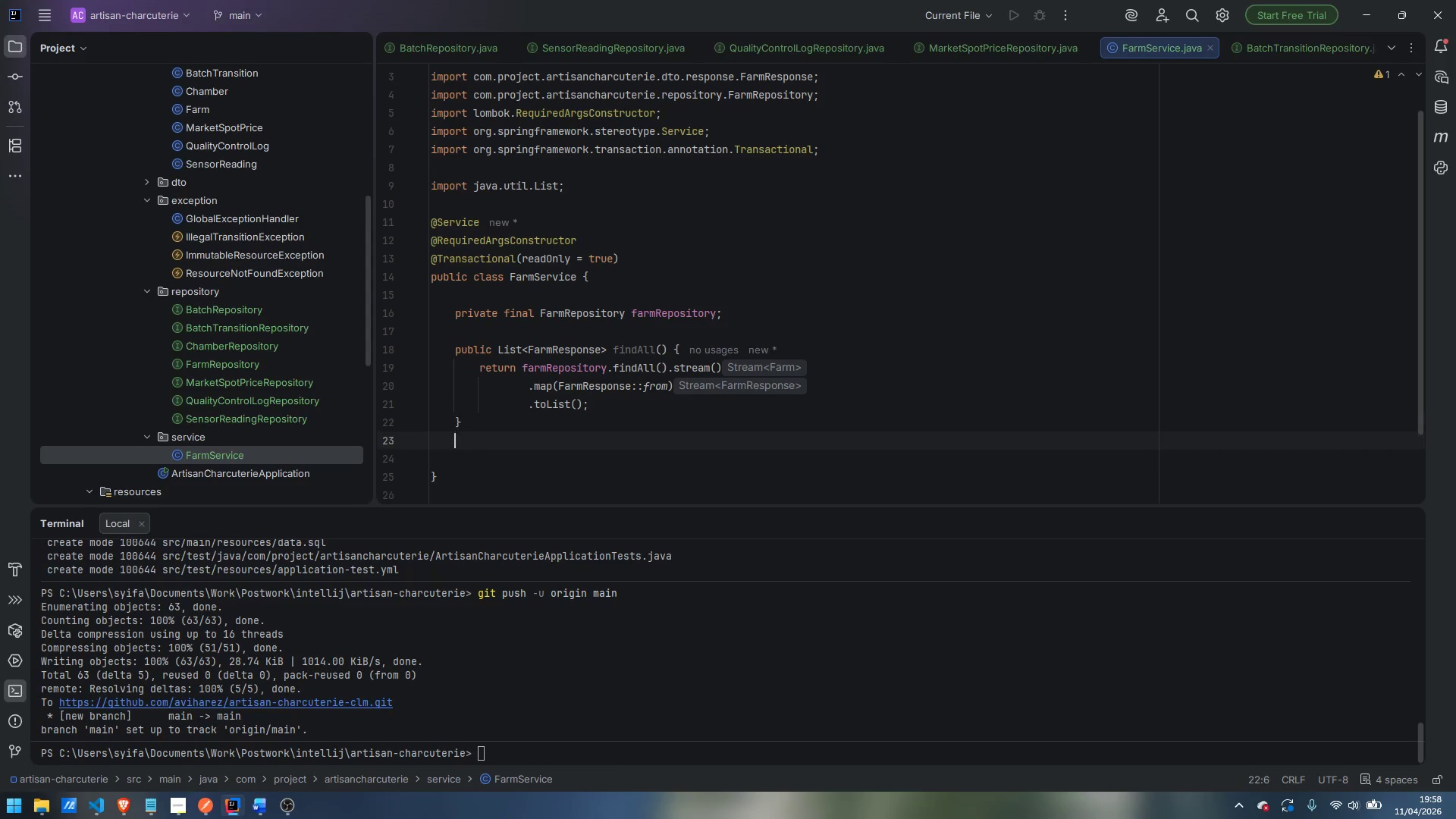 
key(Enter)
 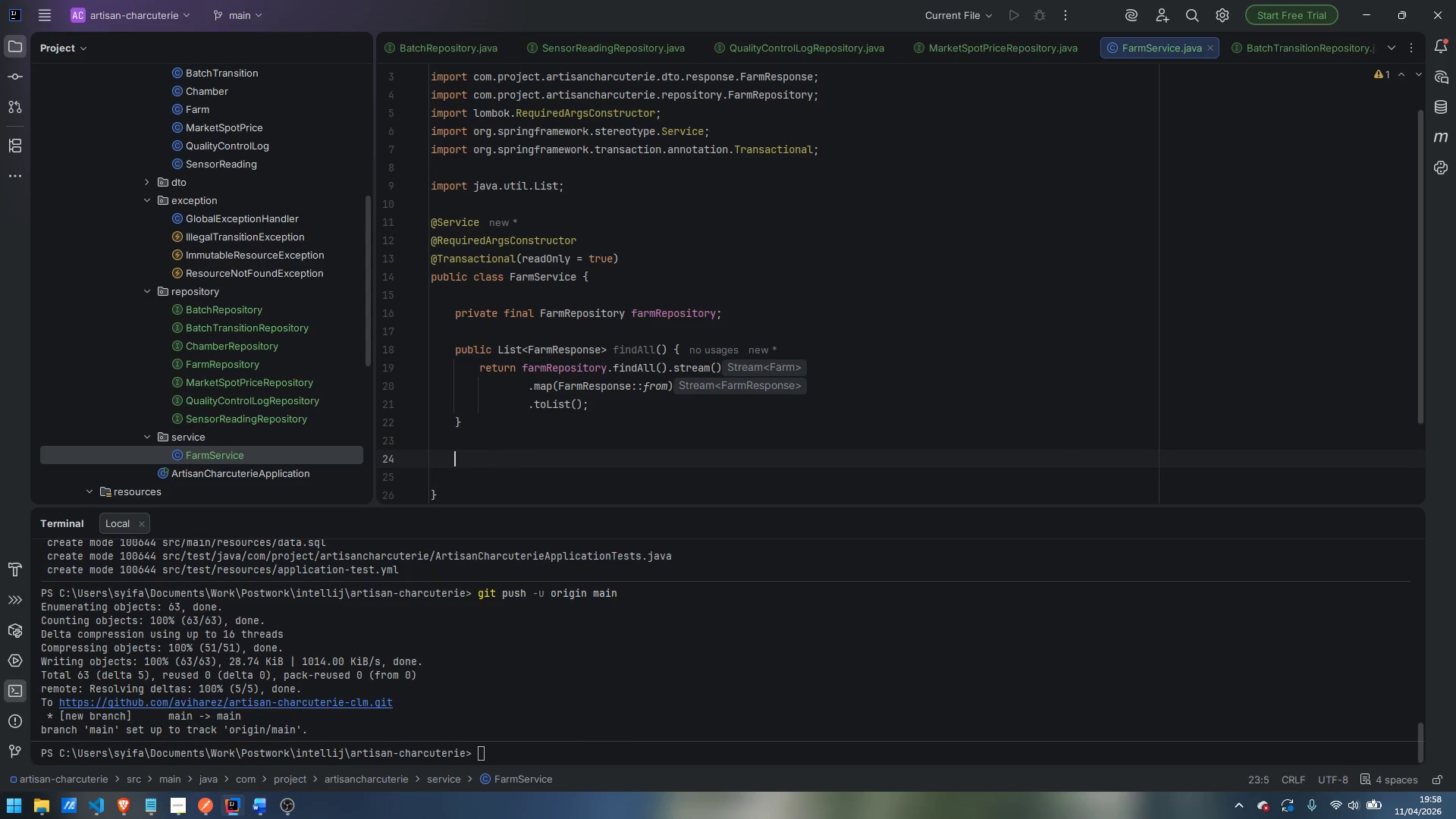 
key(Enter)
 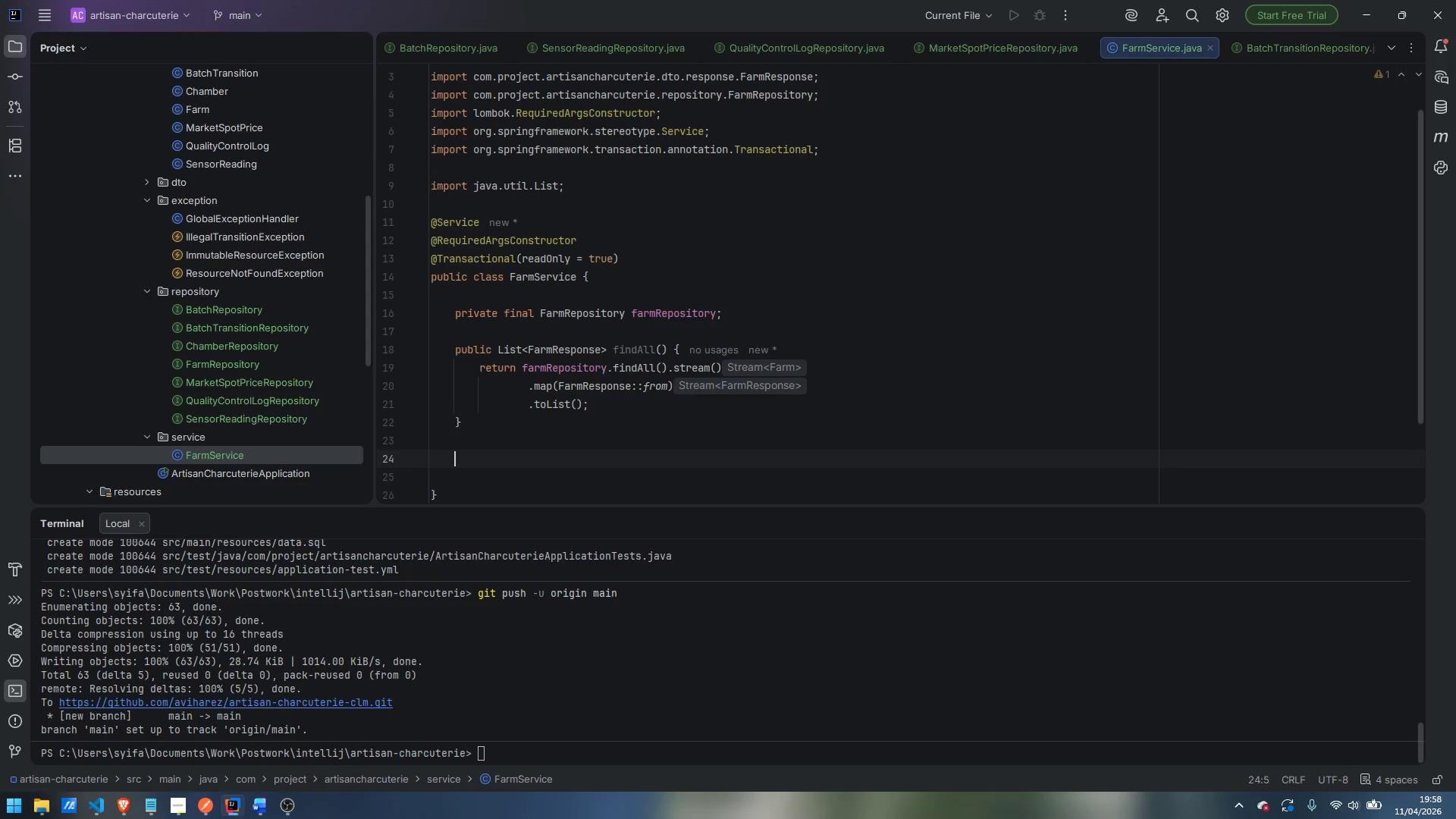 
type(public FarmResponse)
 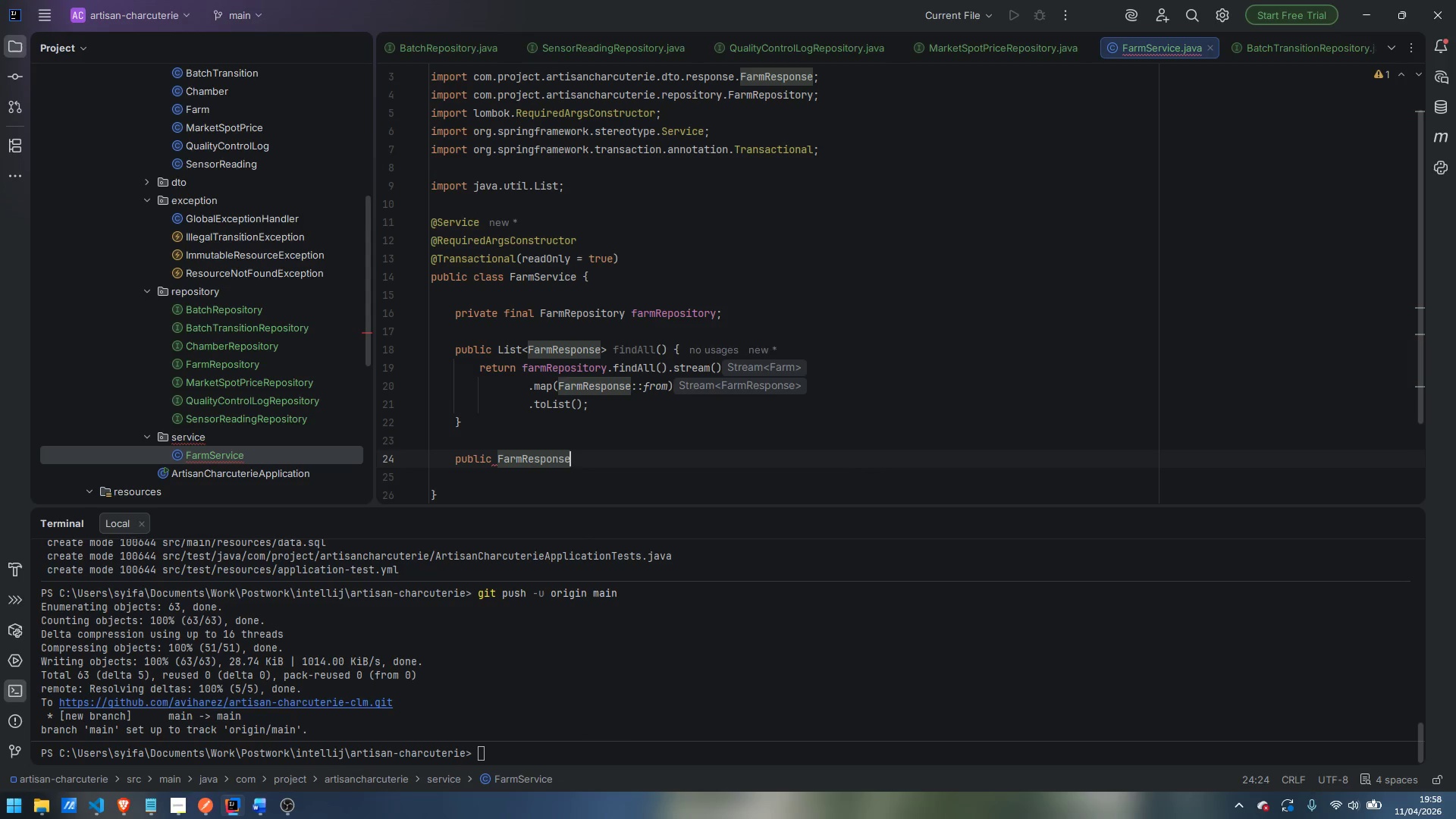 
key(Enter)
 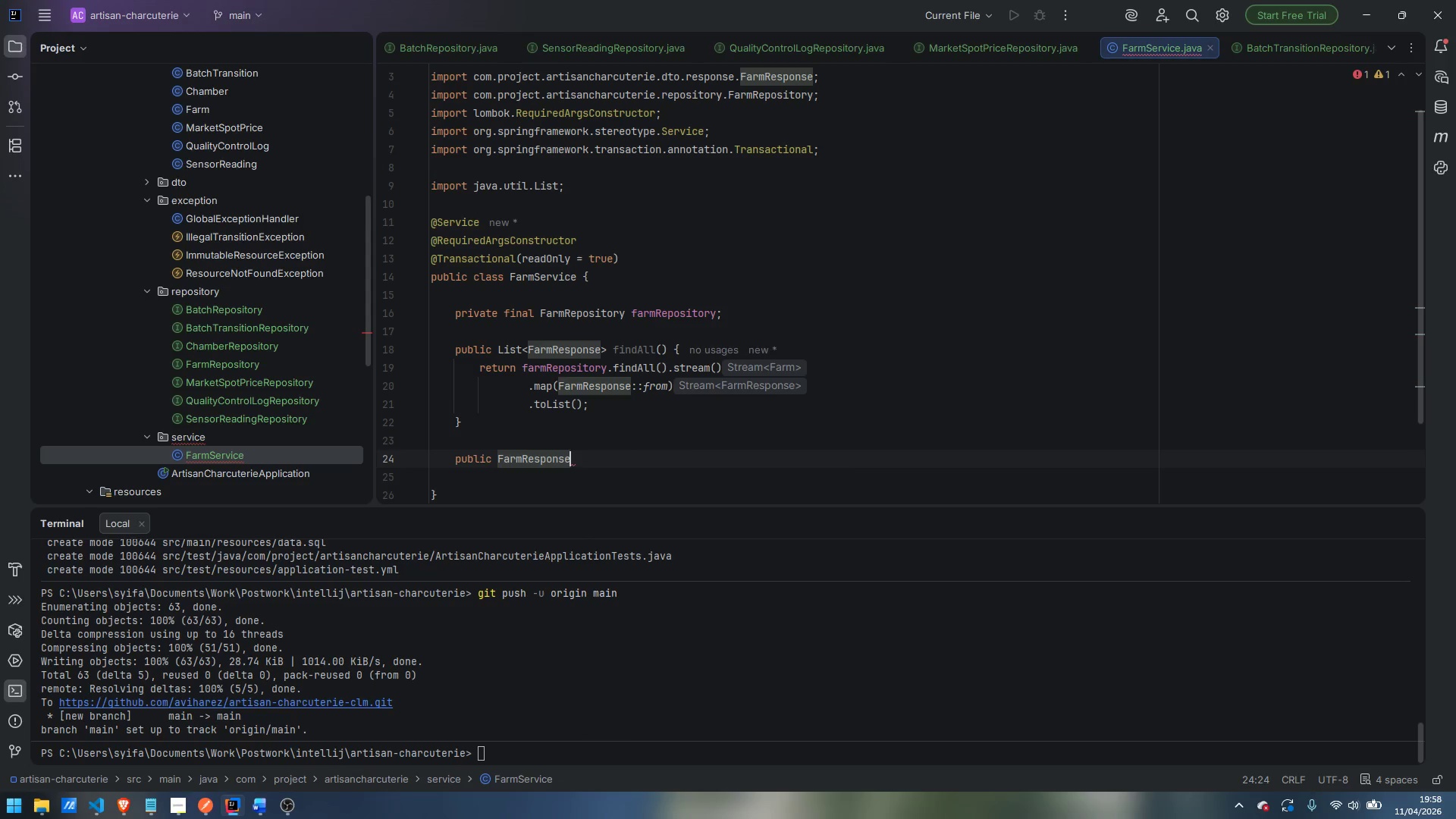 
type( findById(Long id )
key(Backspace)
 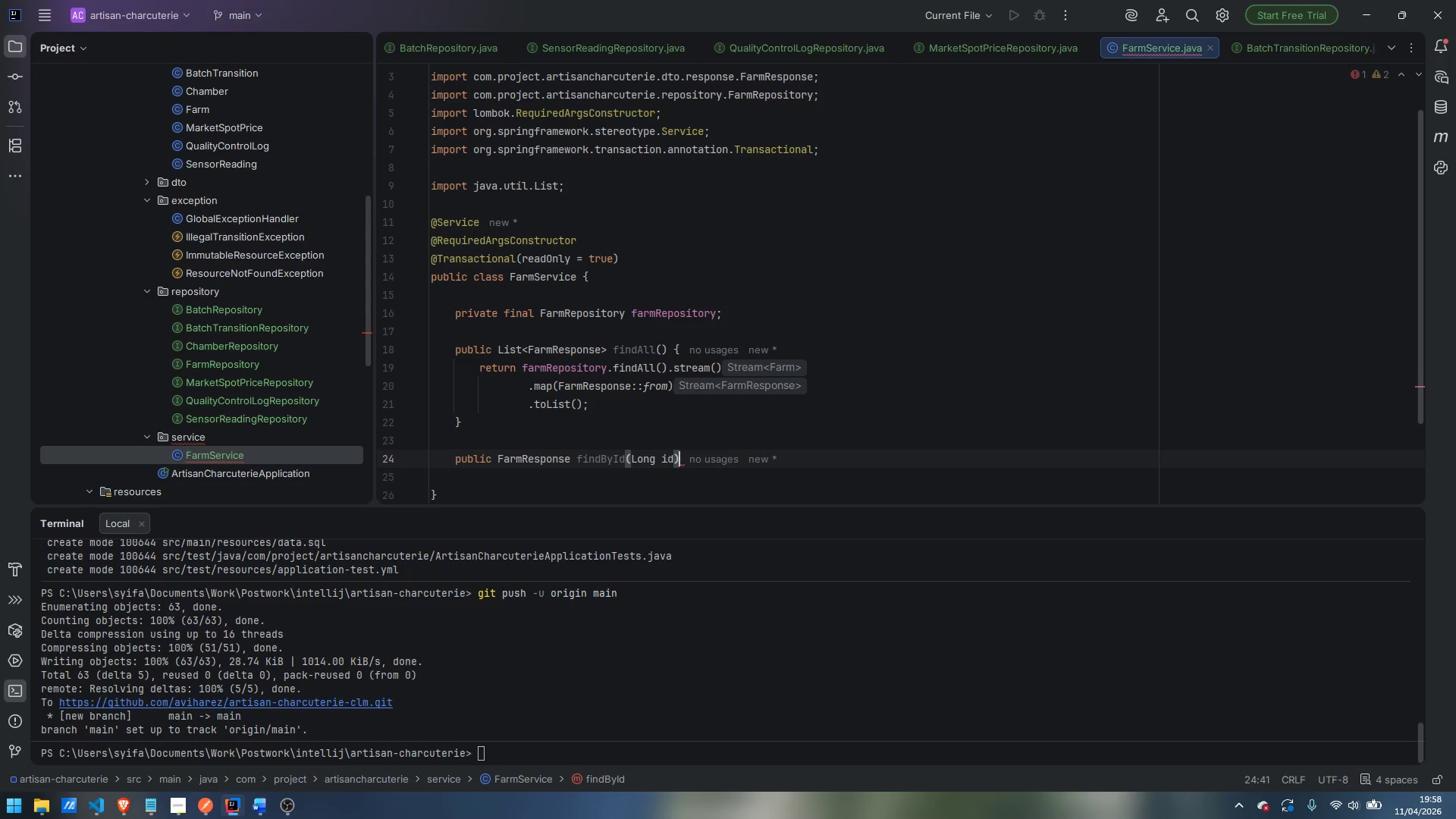 
 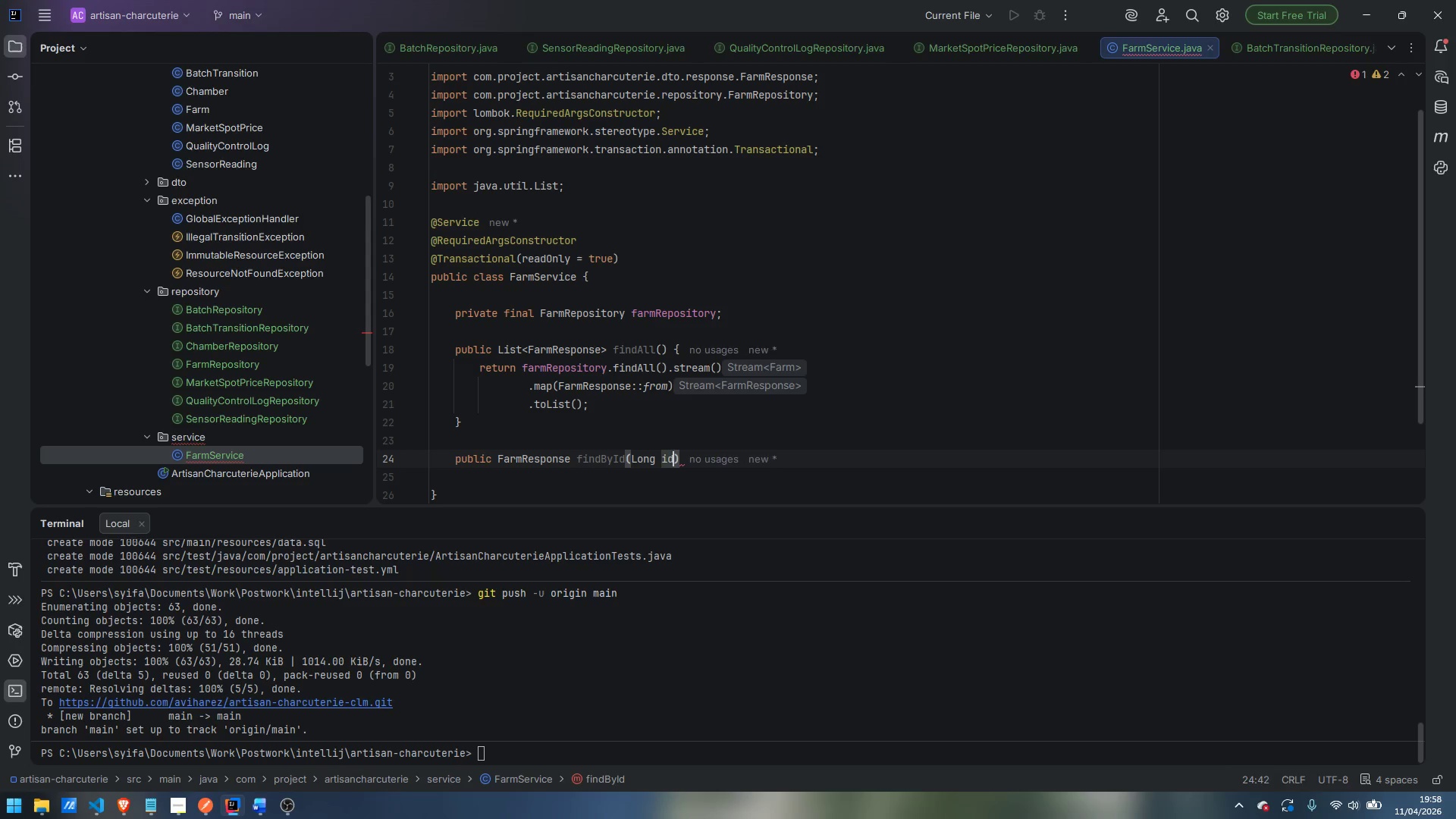 
key(ArrowRight)
 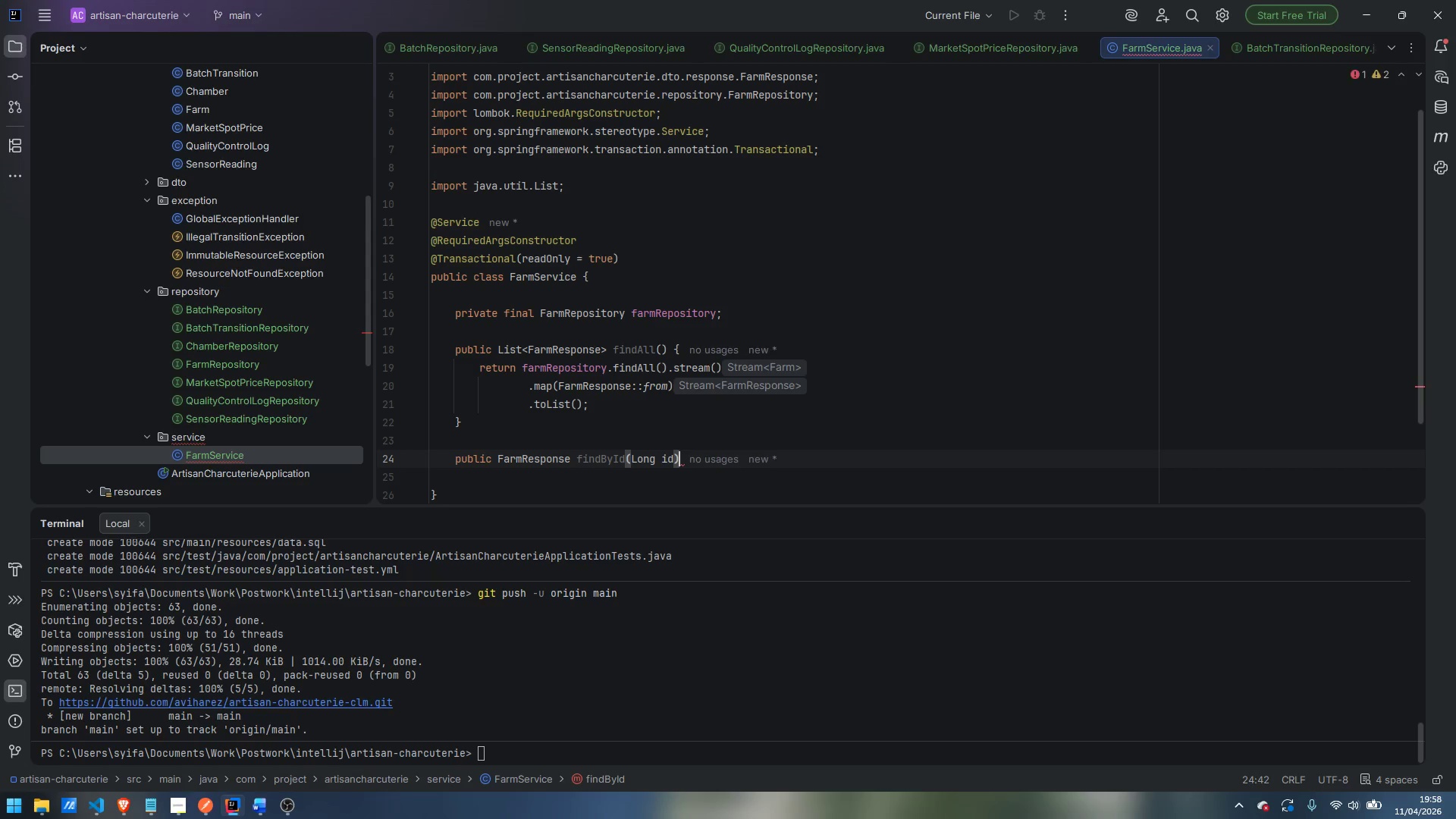 
key(Space)
 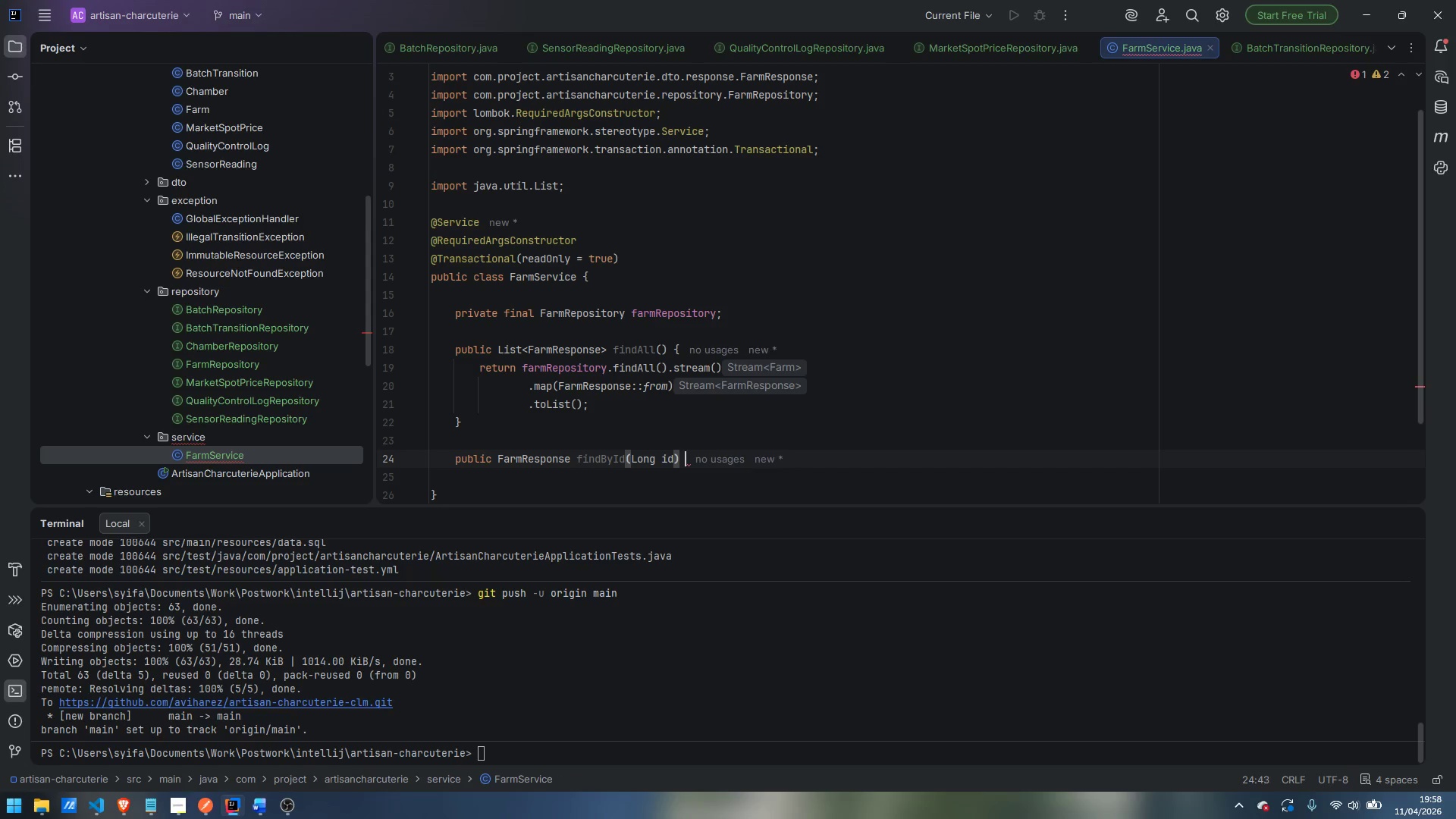 
key(Shift+ShiftLeft)
 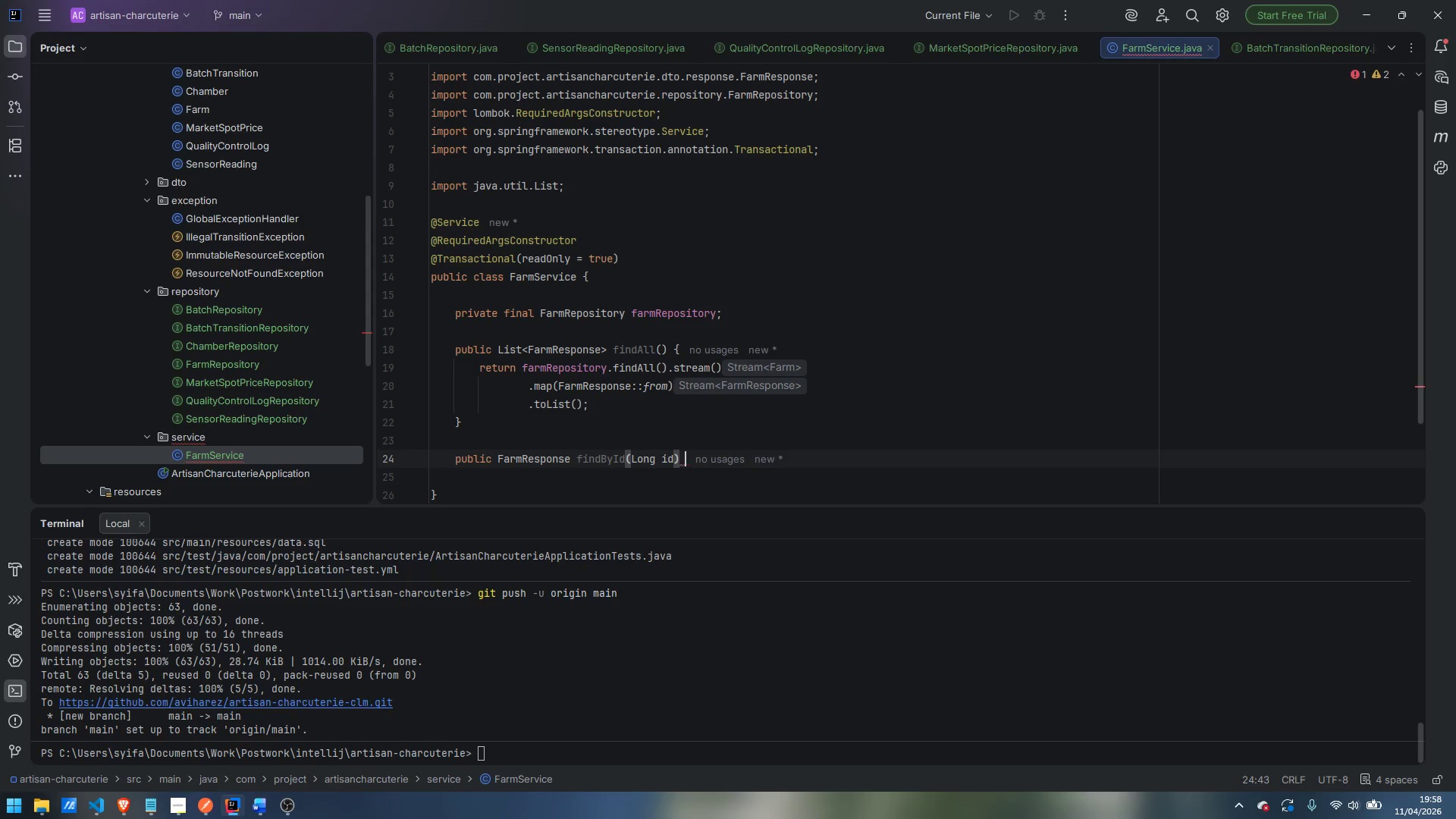 
key(Shift+BracketLeft)
 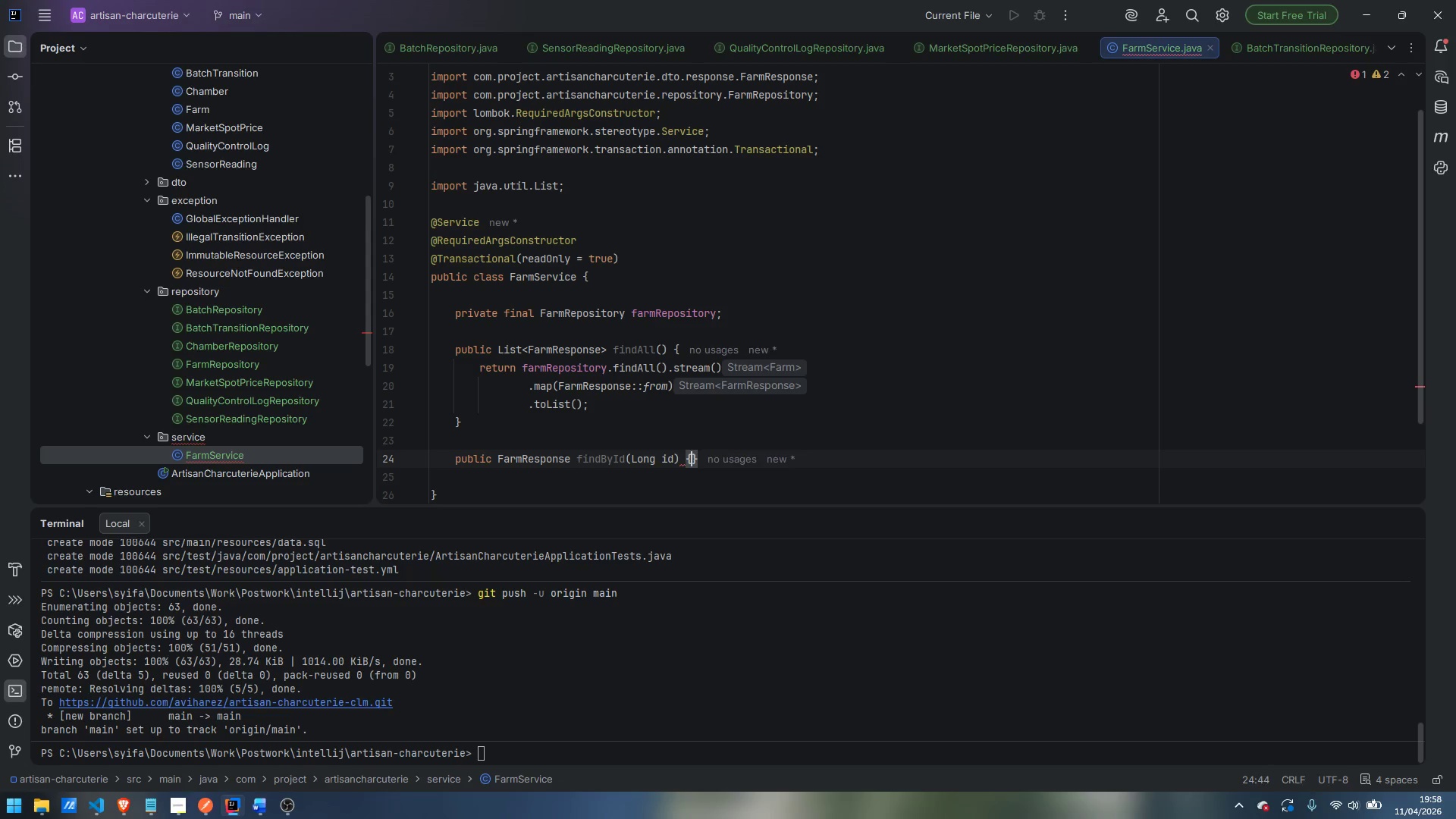 
key(Enter)
 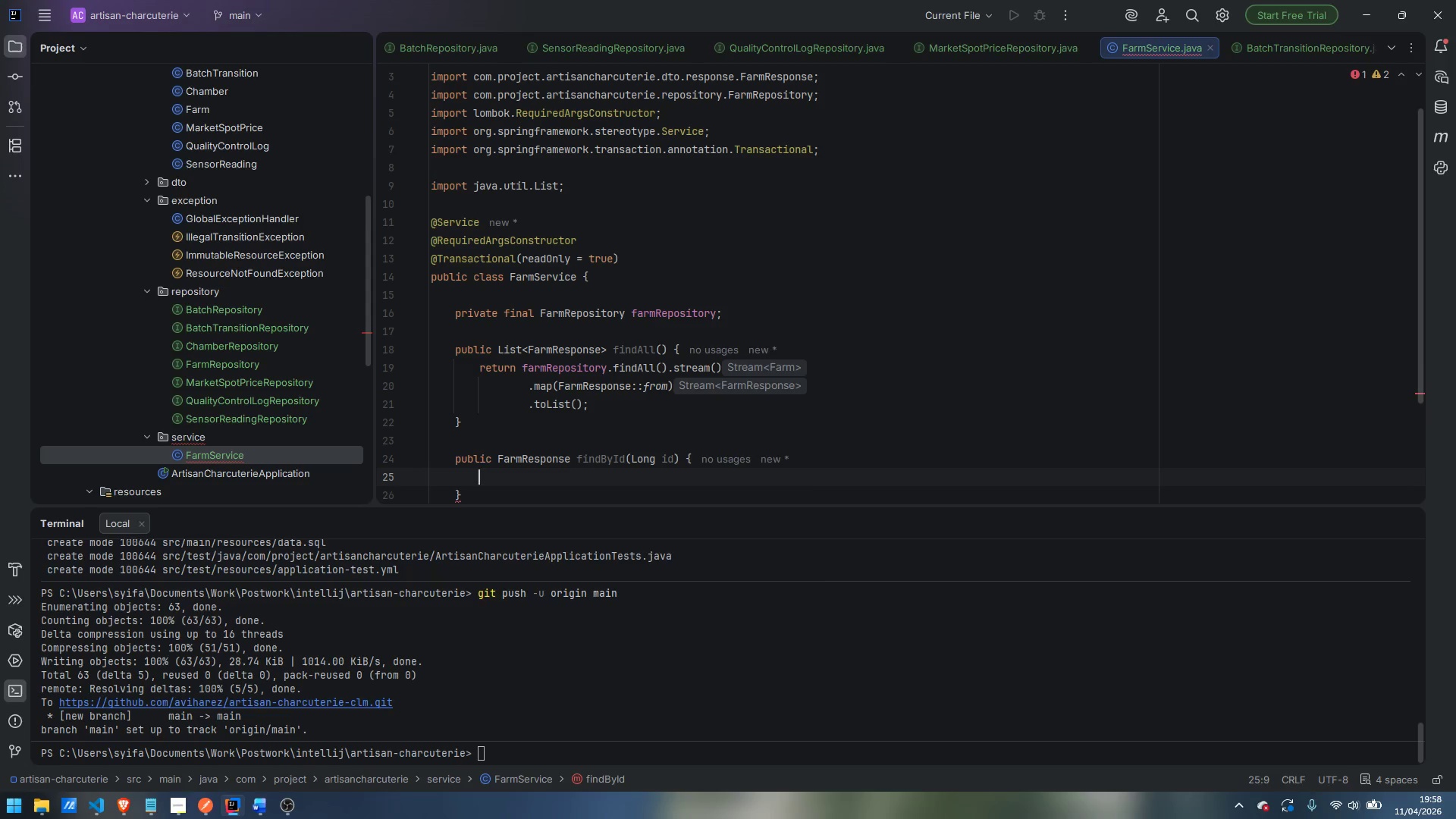 
type(return farmResponse.from)
 